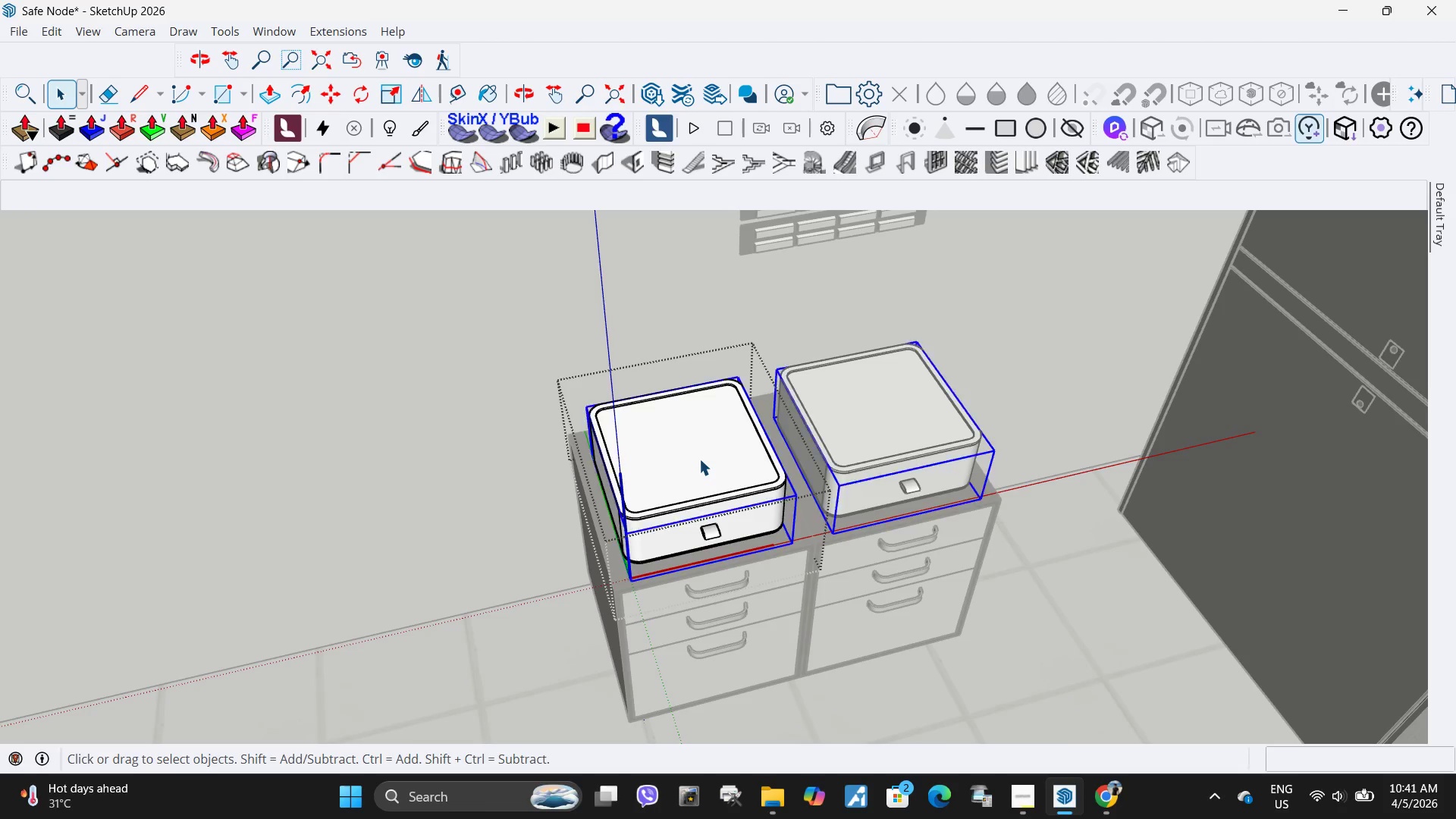 
scroll: coordinate [824, 519], scroll_direction: down, amount: 10.0
 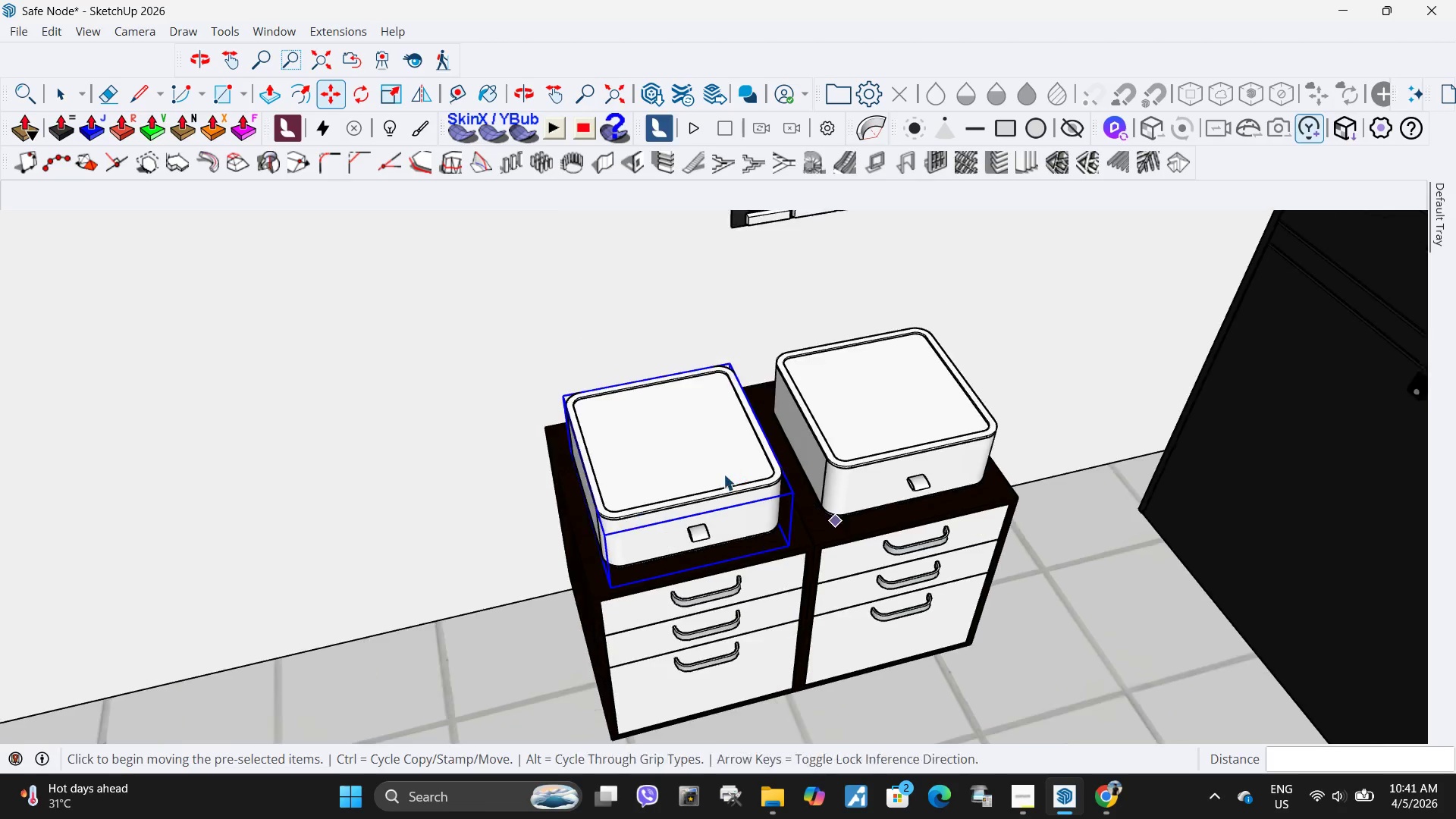 
double_click([699, 459])
 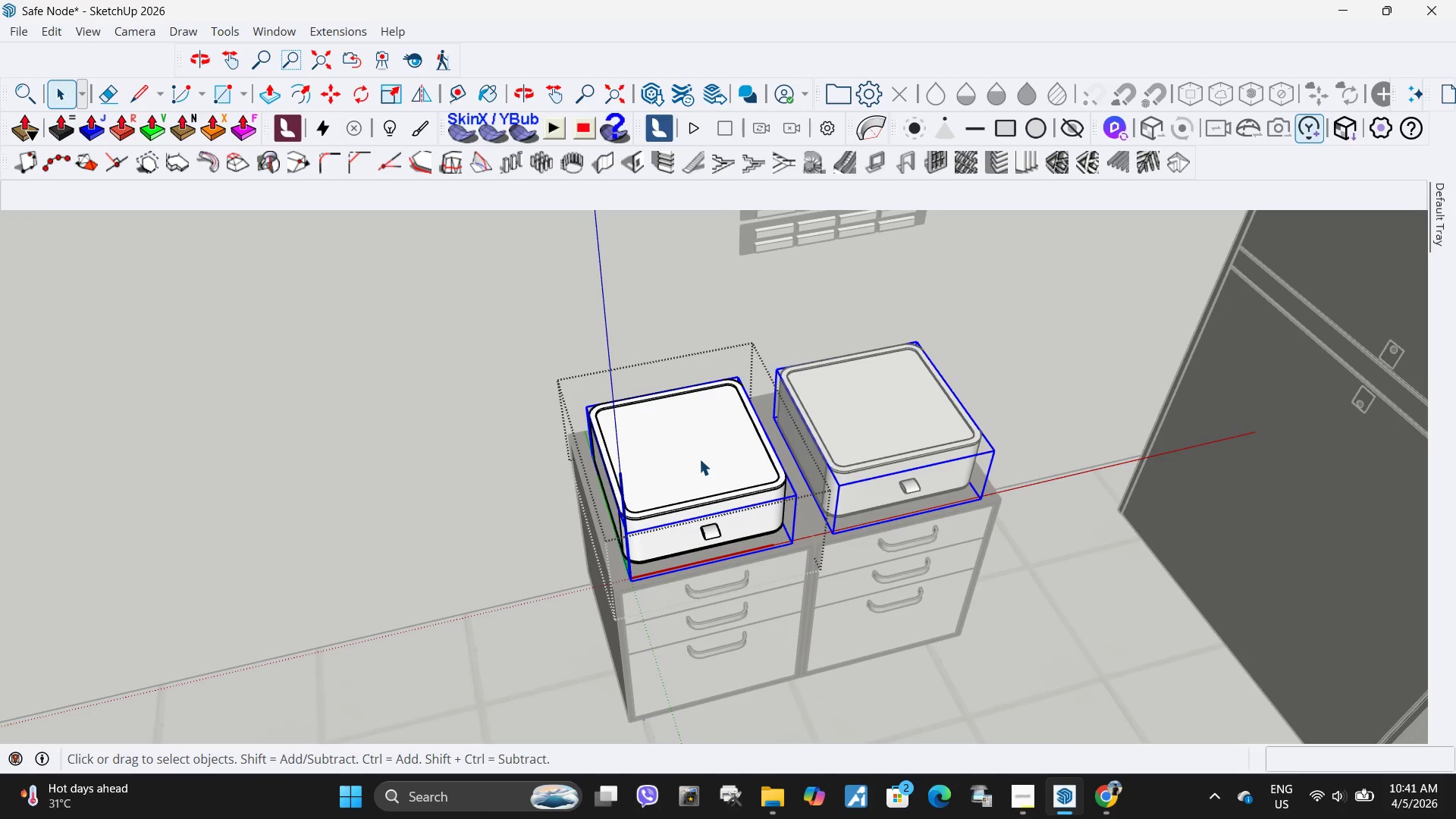 
triple_click([699, 459])
 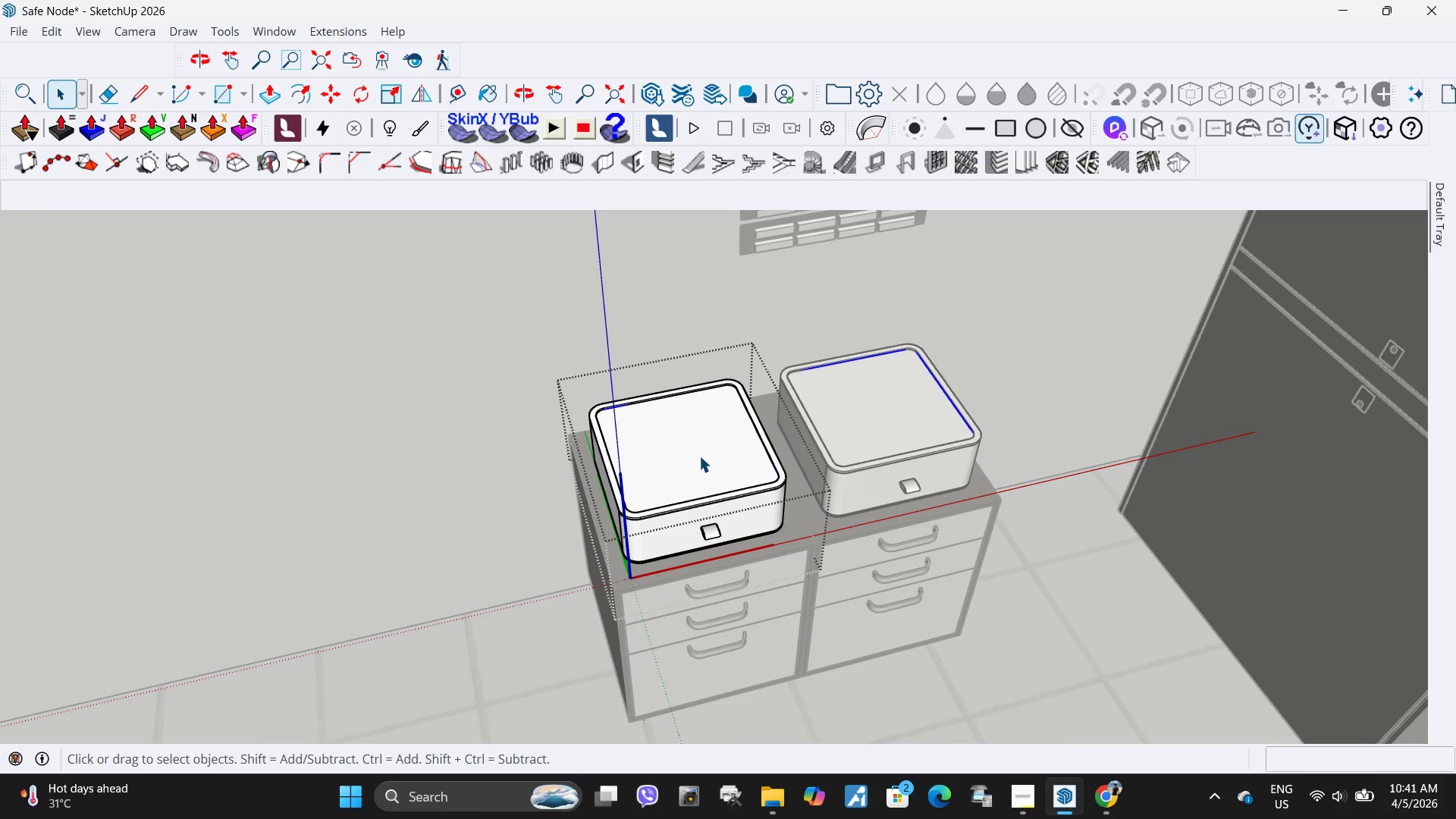 
triple_click([699, 456])
 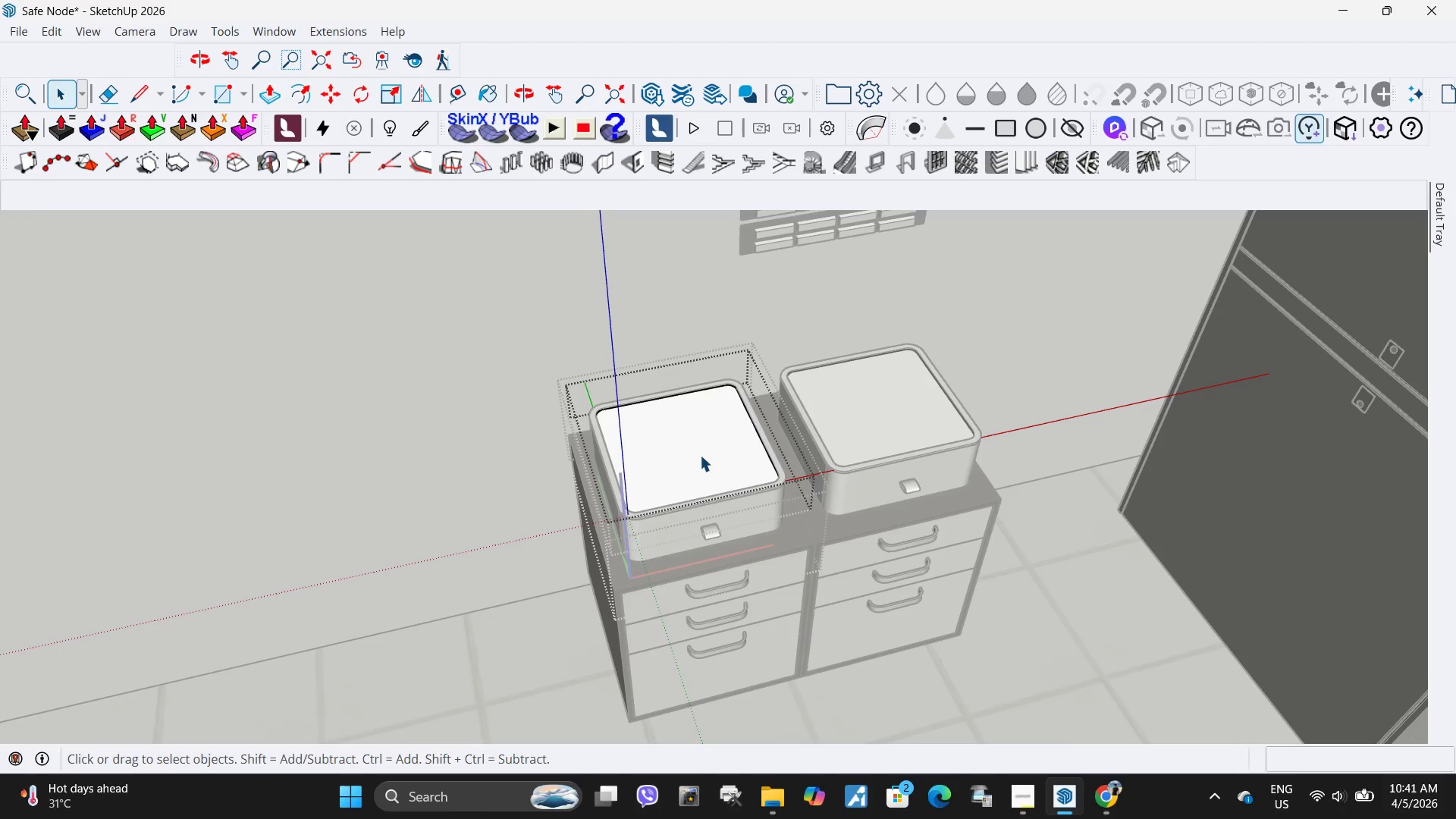 
left_click([700, 455])
 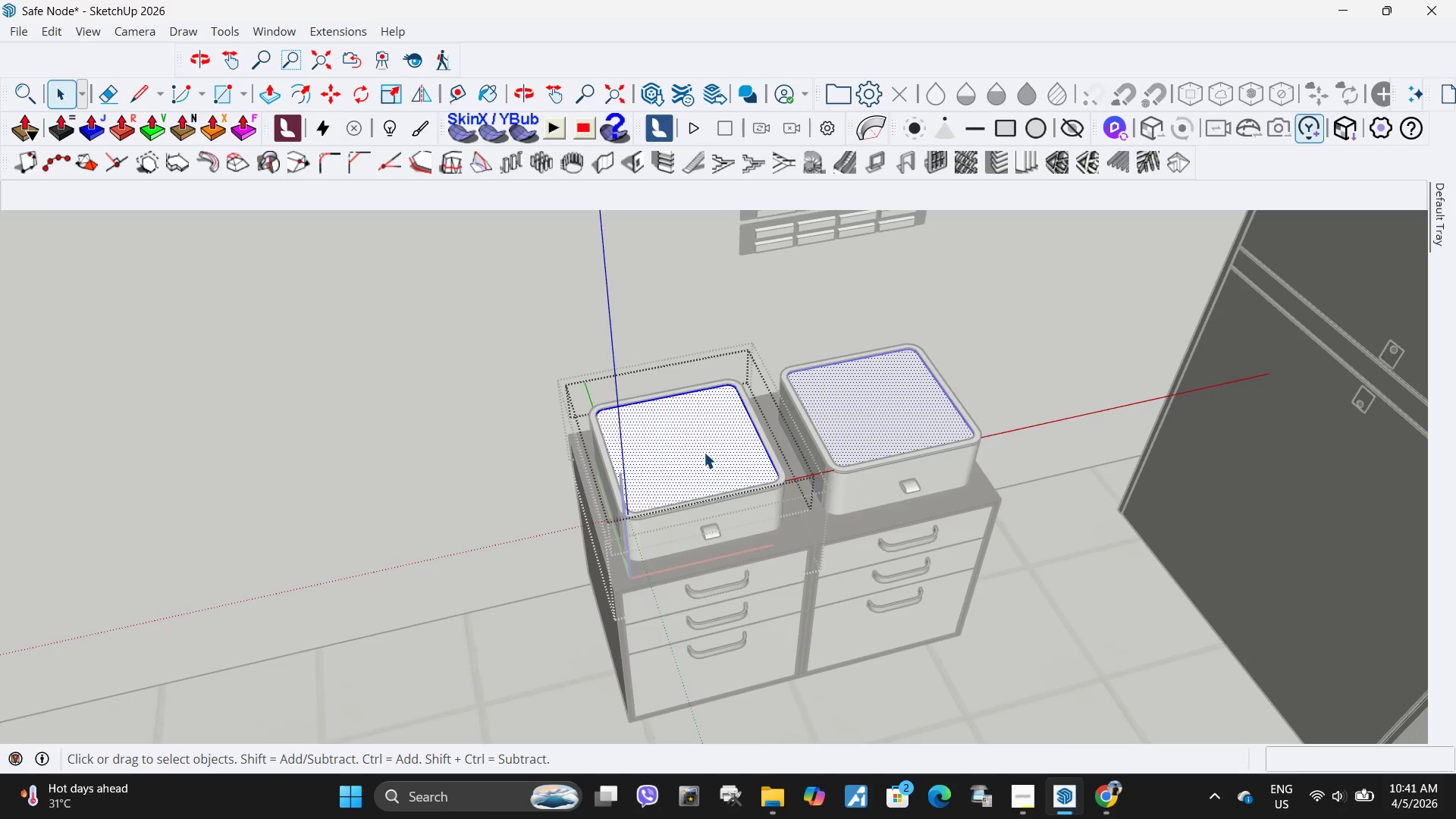 
key(P)
 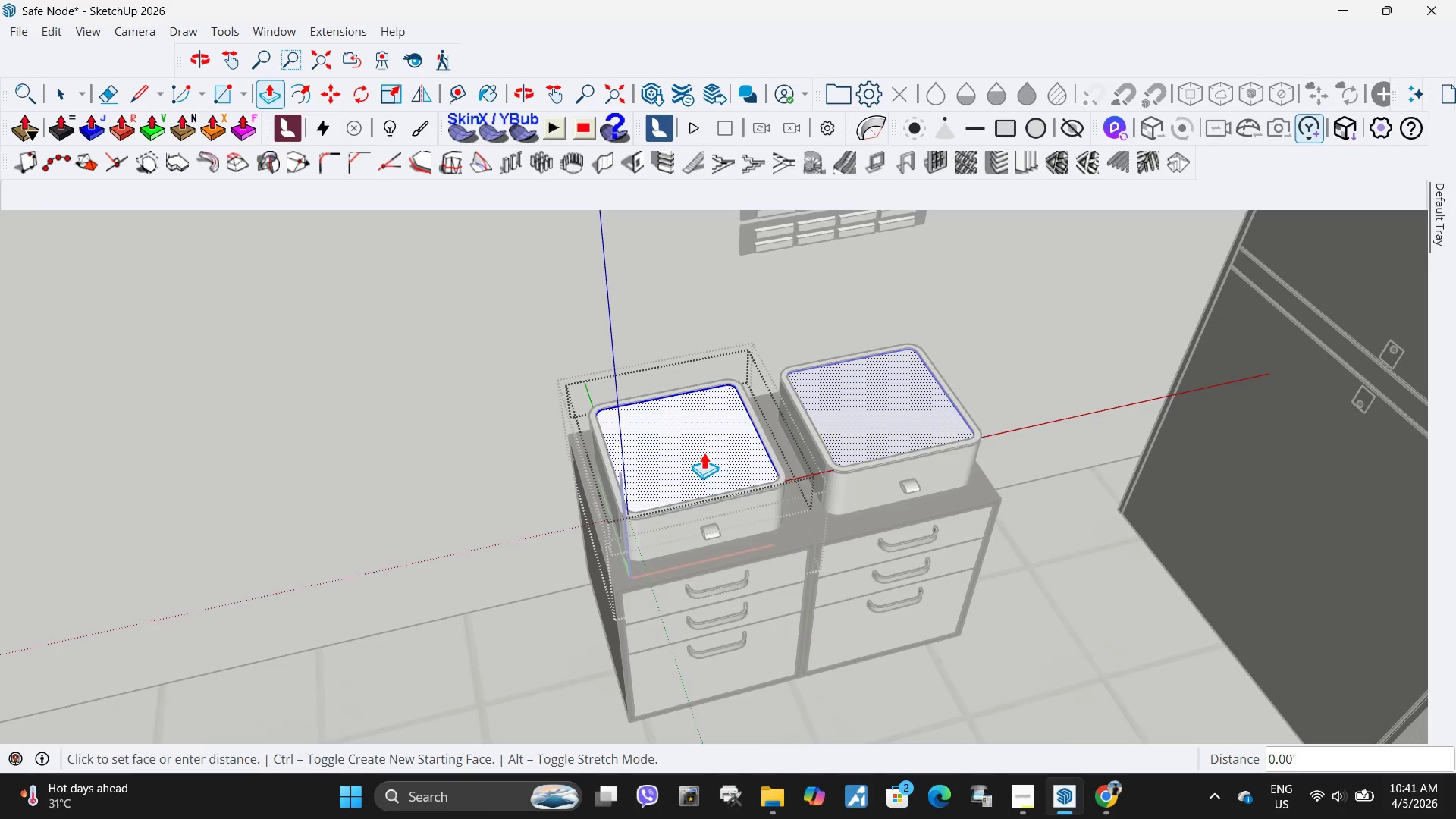 
left_click([704, 452])
 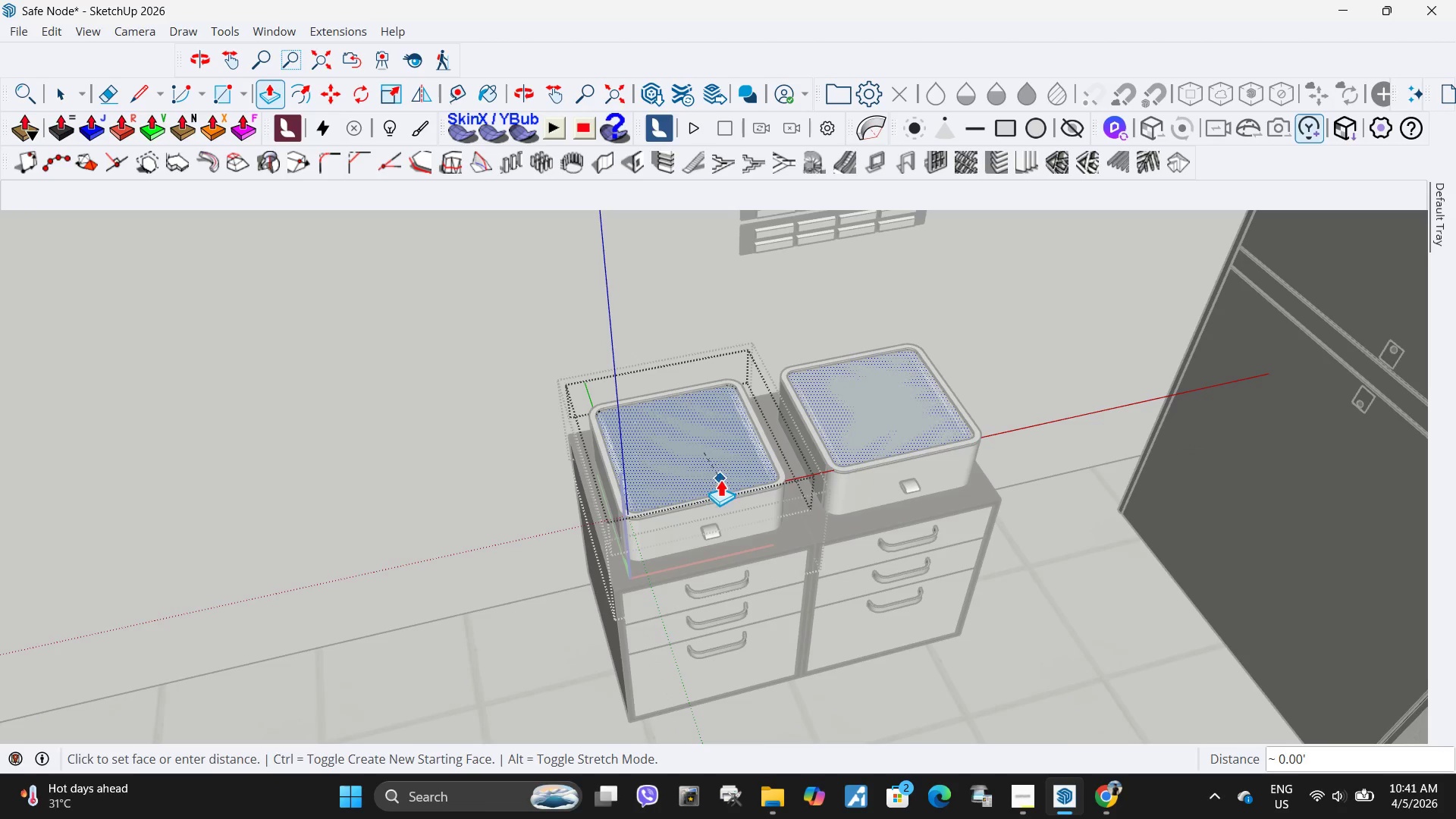 
left_click([718, 488])
 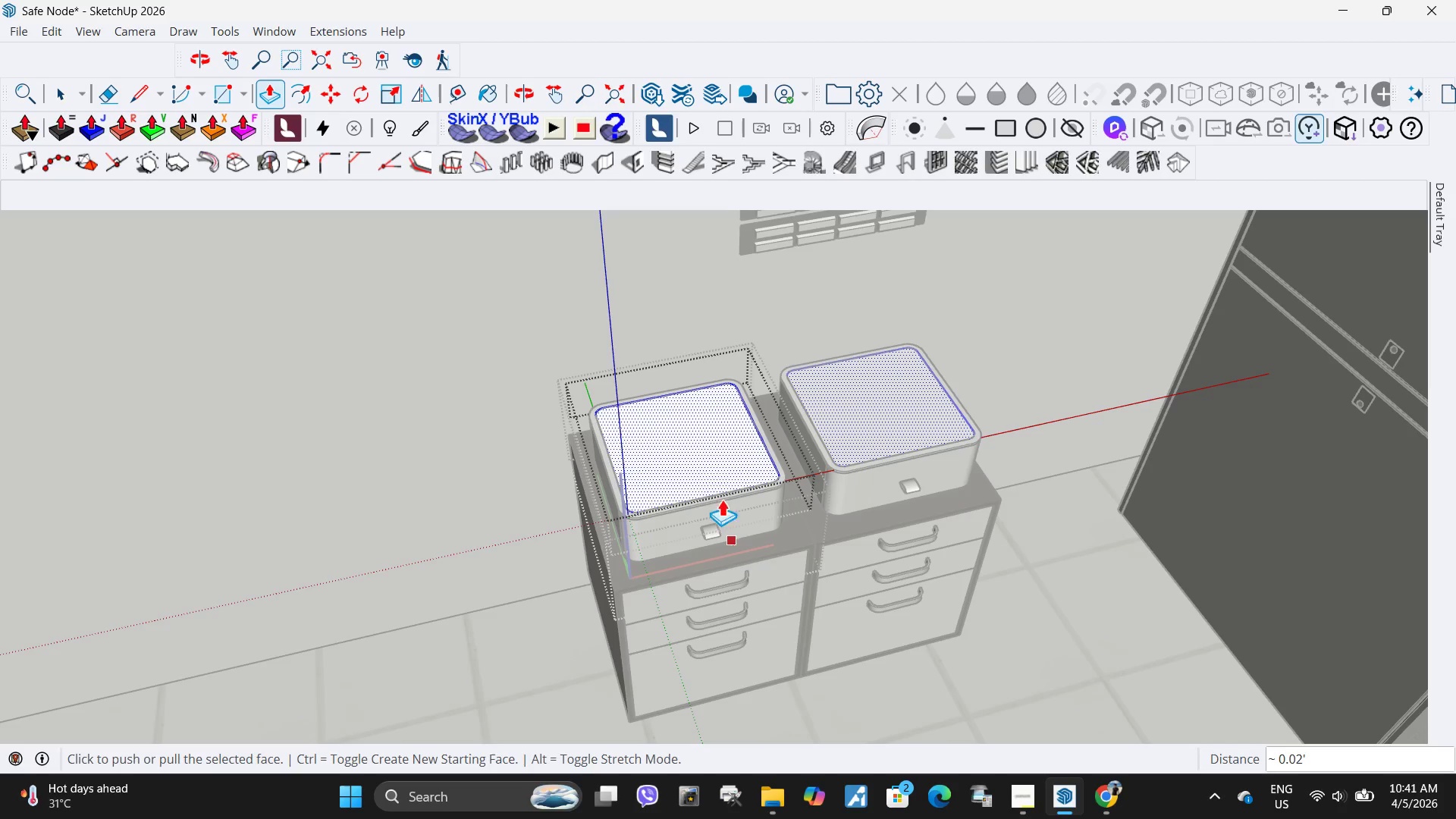 
left_click([710, 463])
 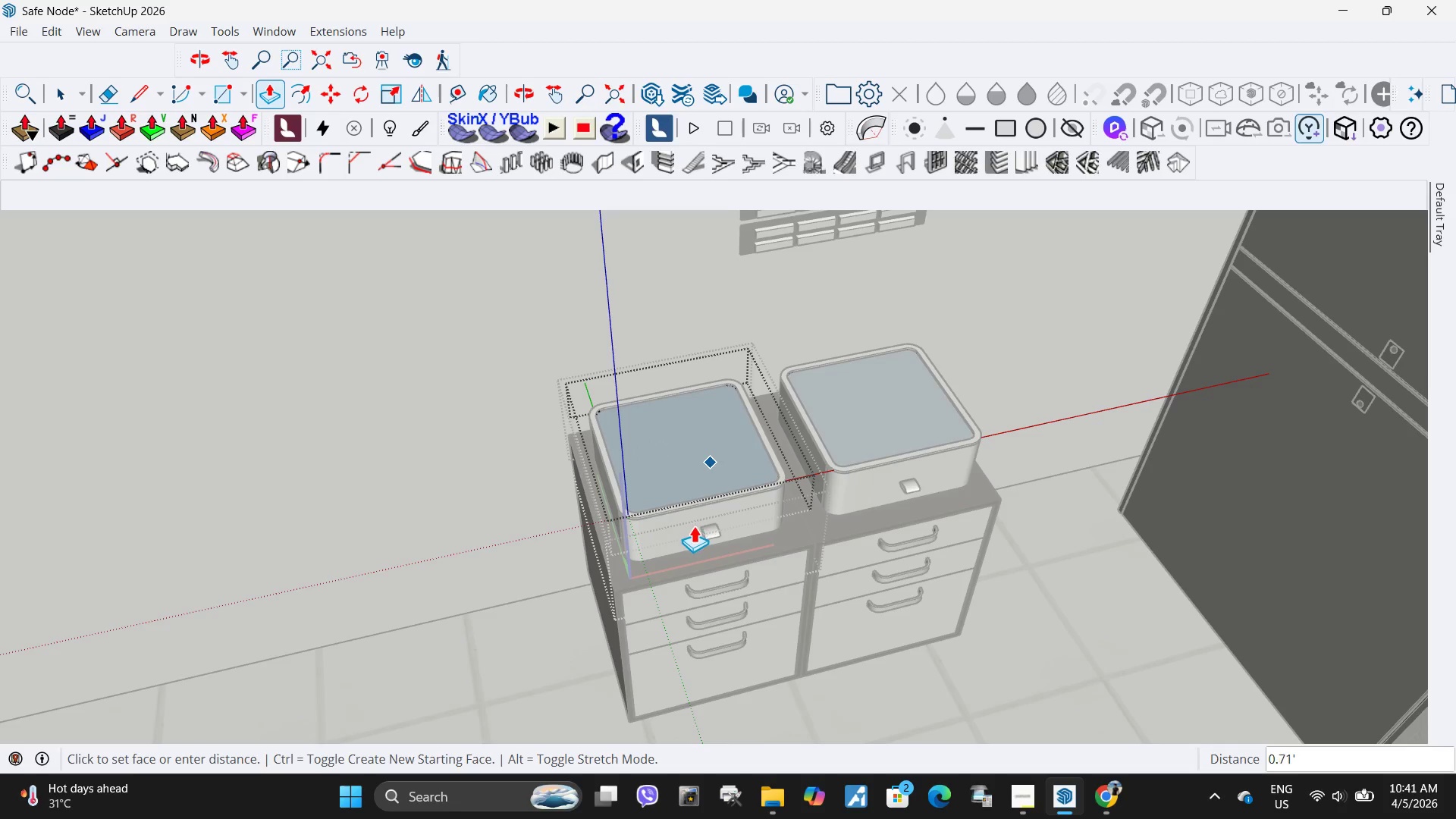 
left_click([694, 526])
 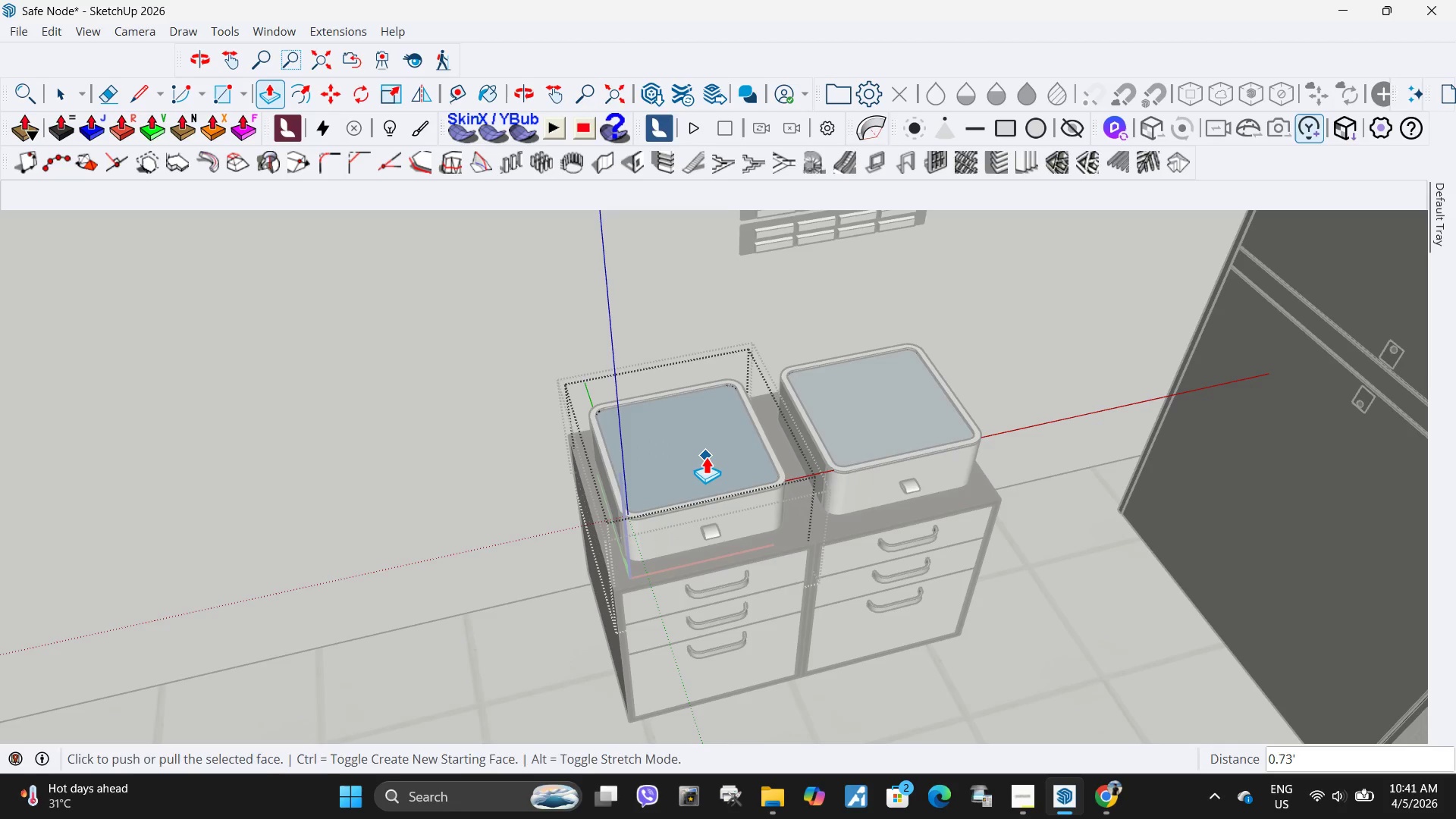 
left_click([706, 457])
 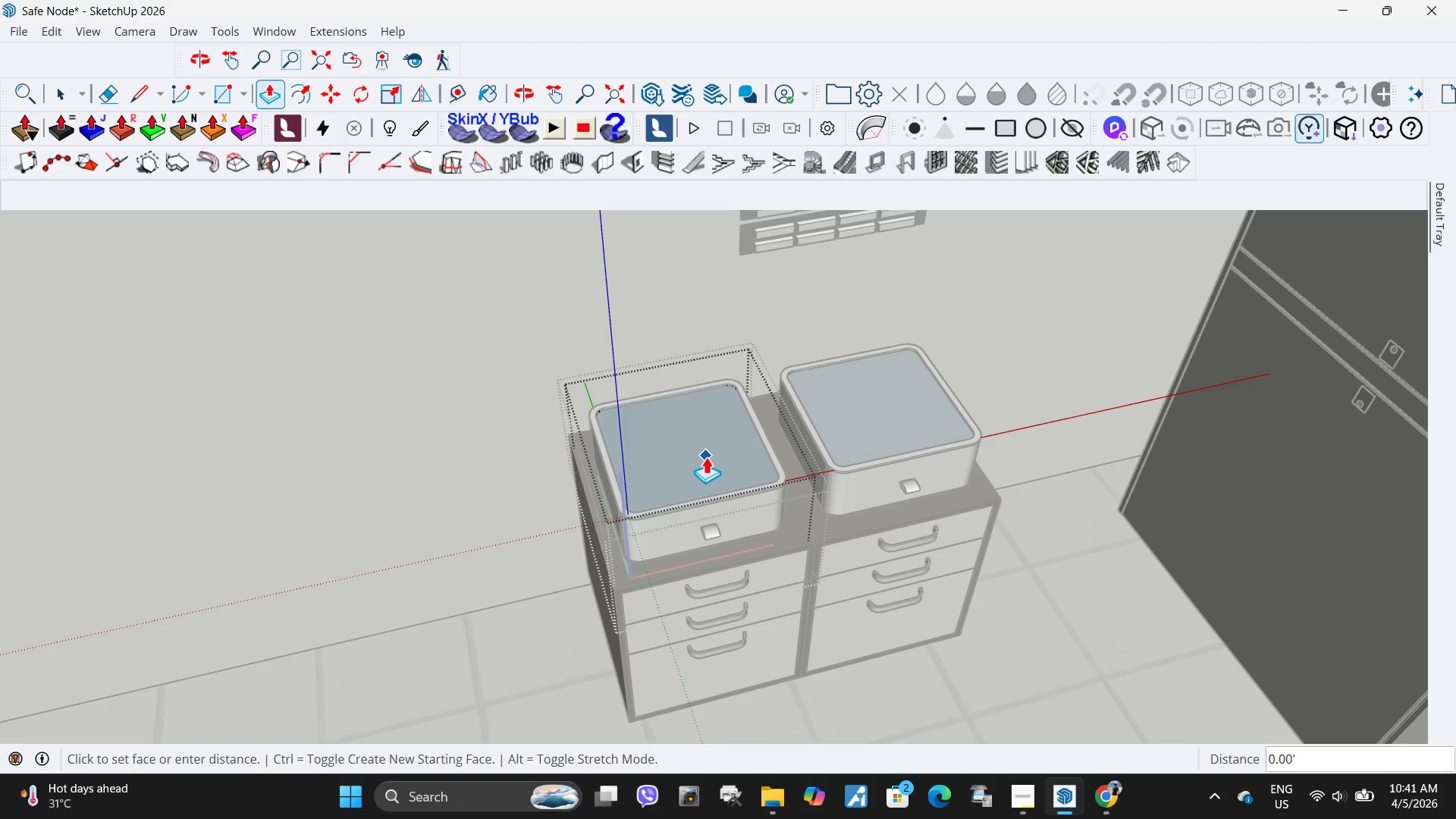 
key(Space)
 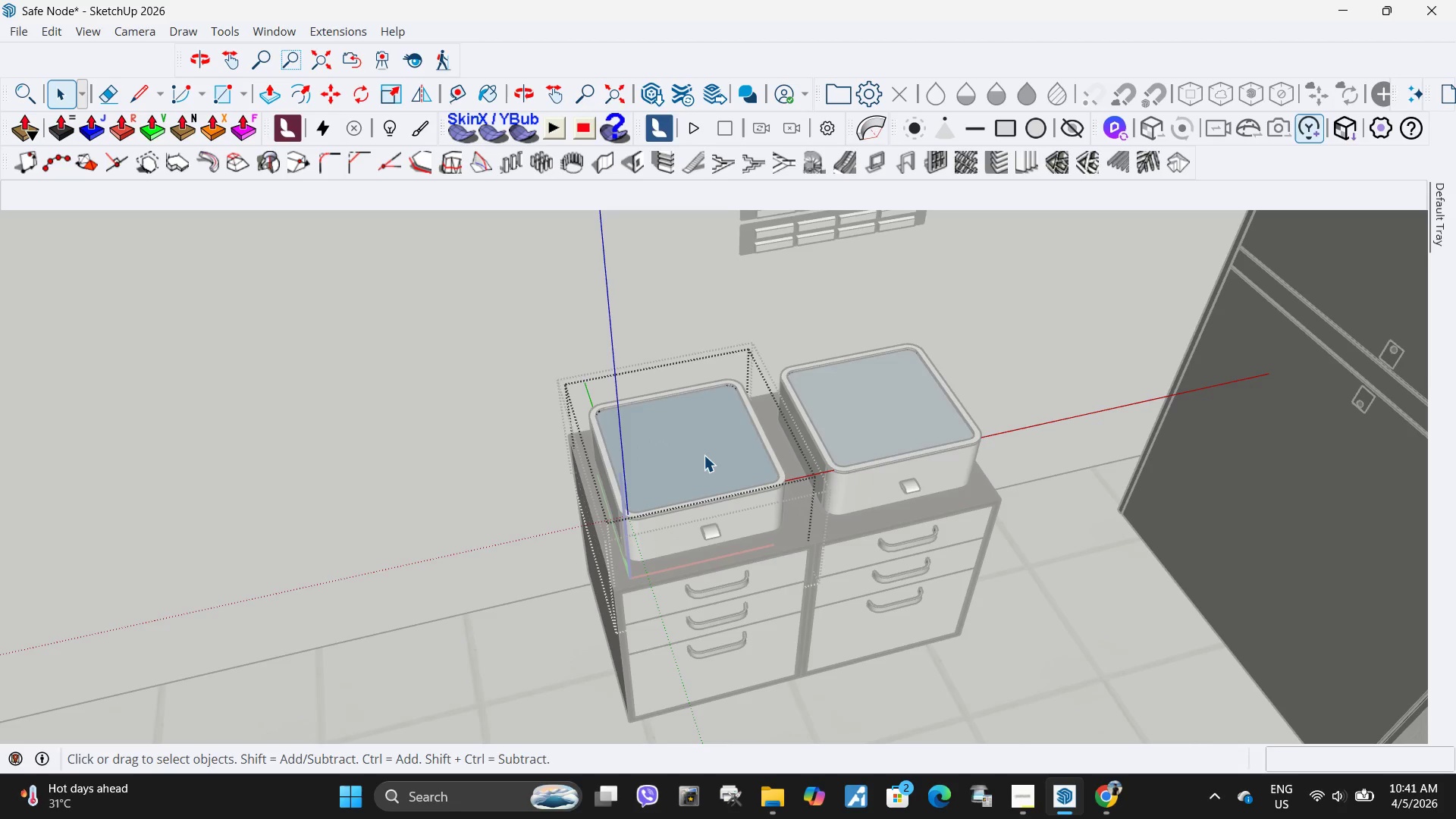 
double_click([704, 455])
 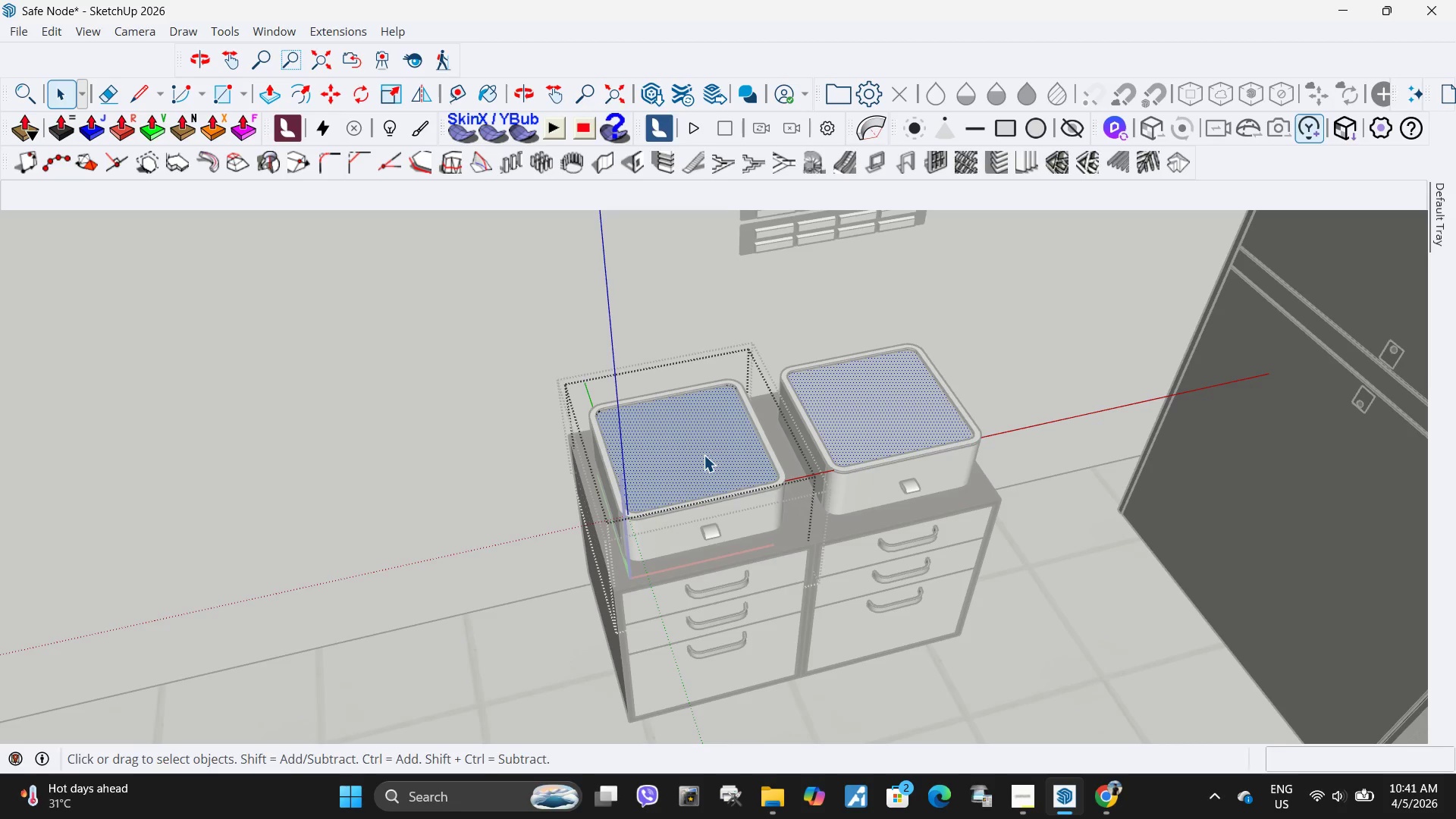 
key(P)
 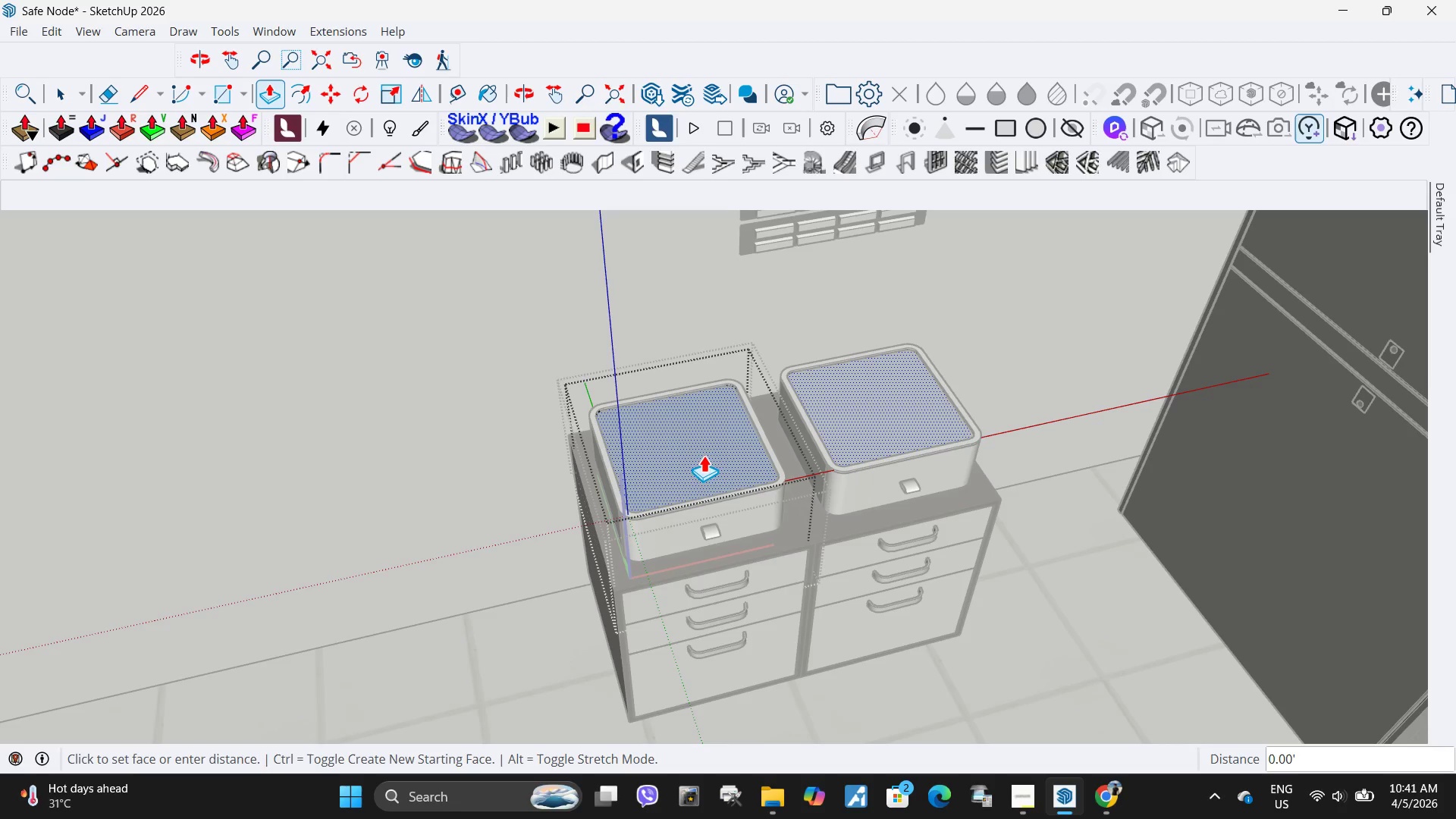 
left_click([704, 455])
 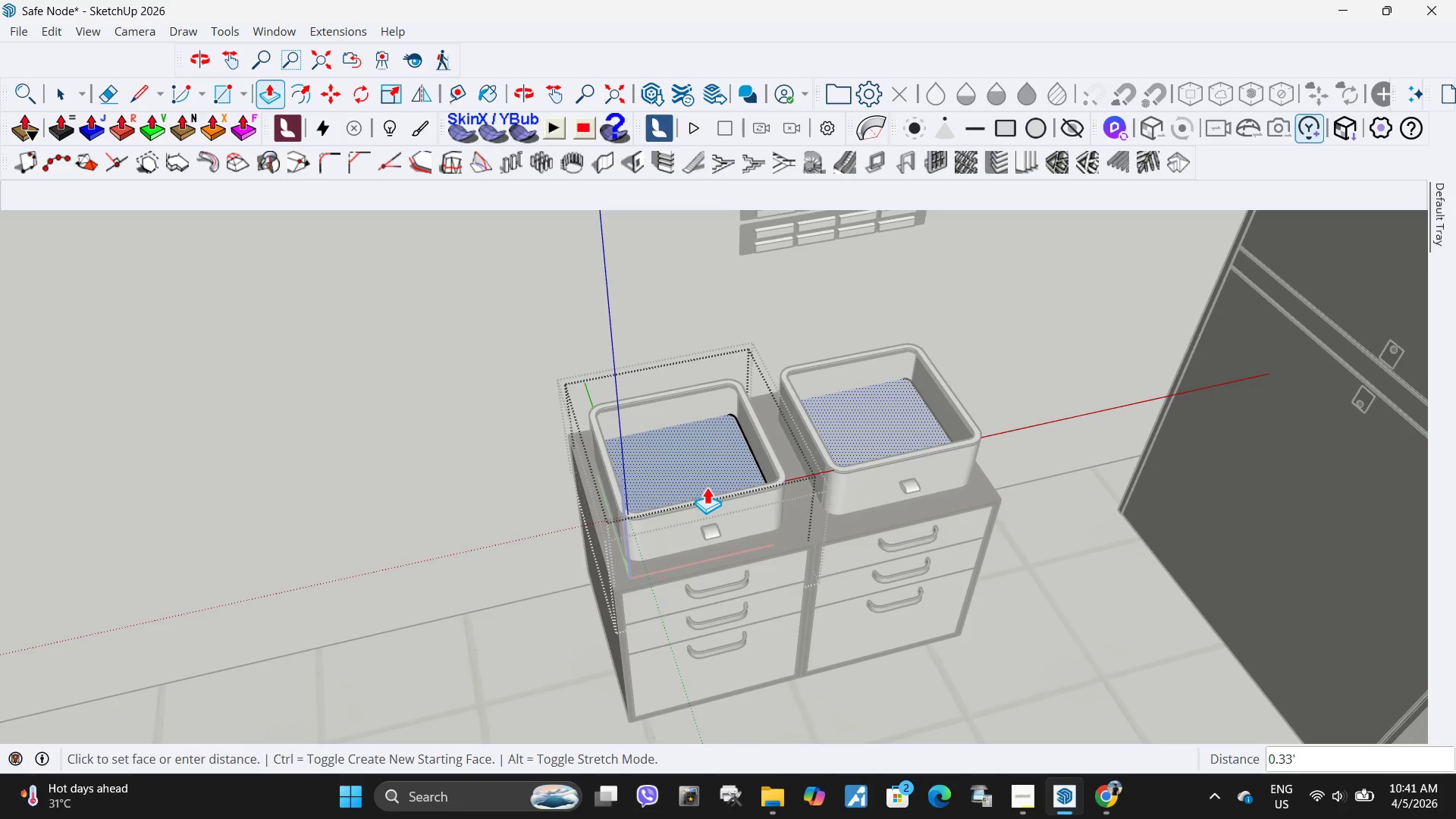 
scroll: coordinate [684, 430], scroll_direction: up, amount: 5.0
 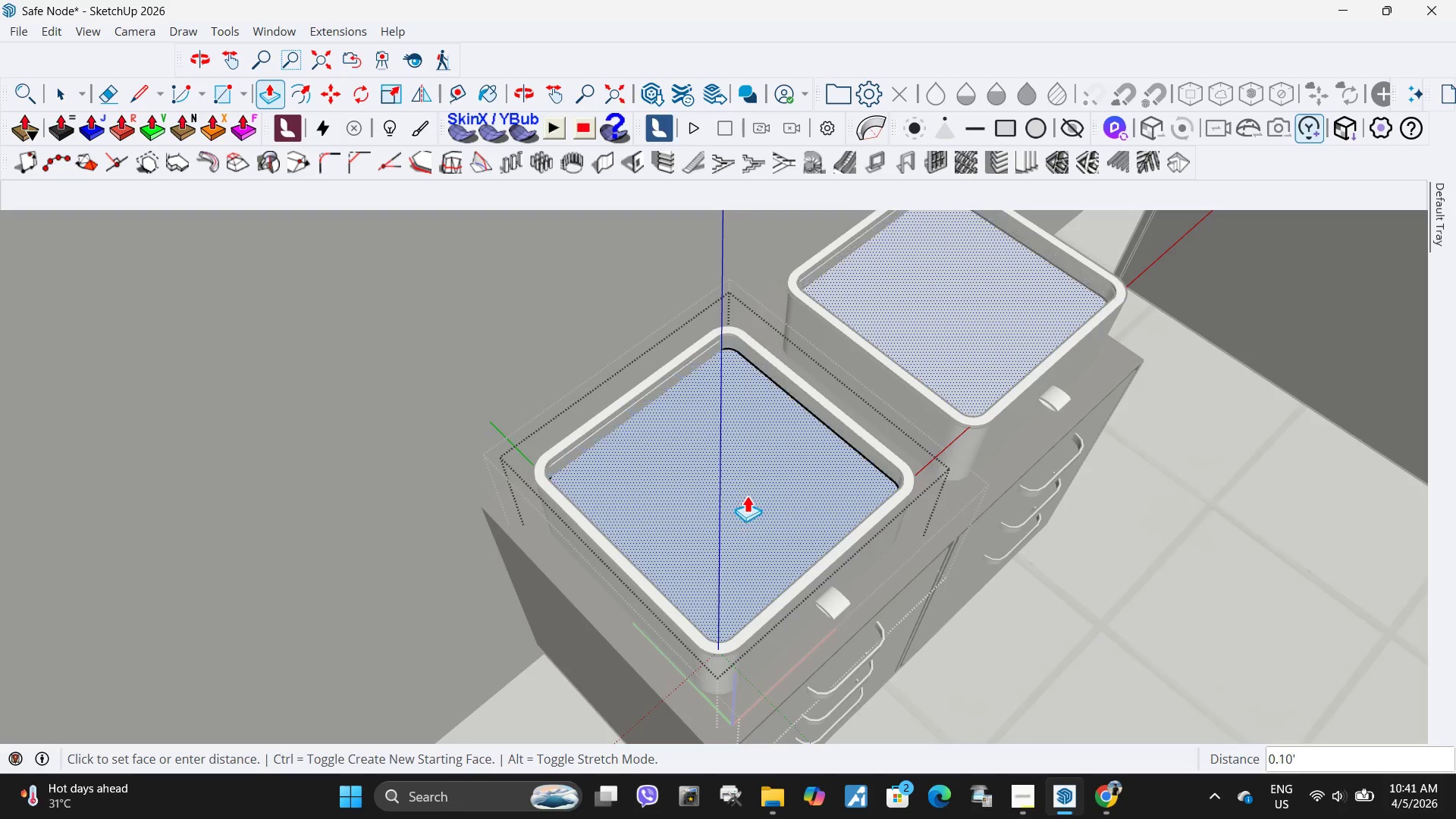 
left_click([740, 524])
 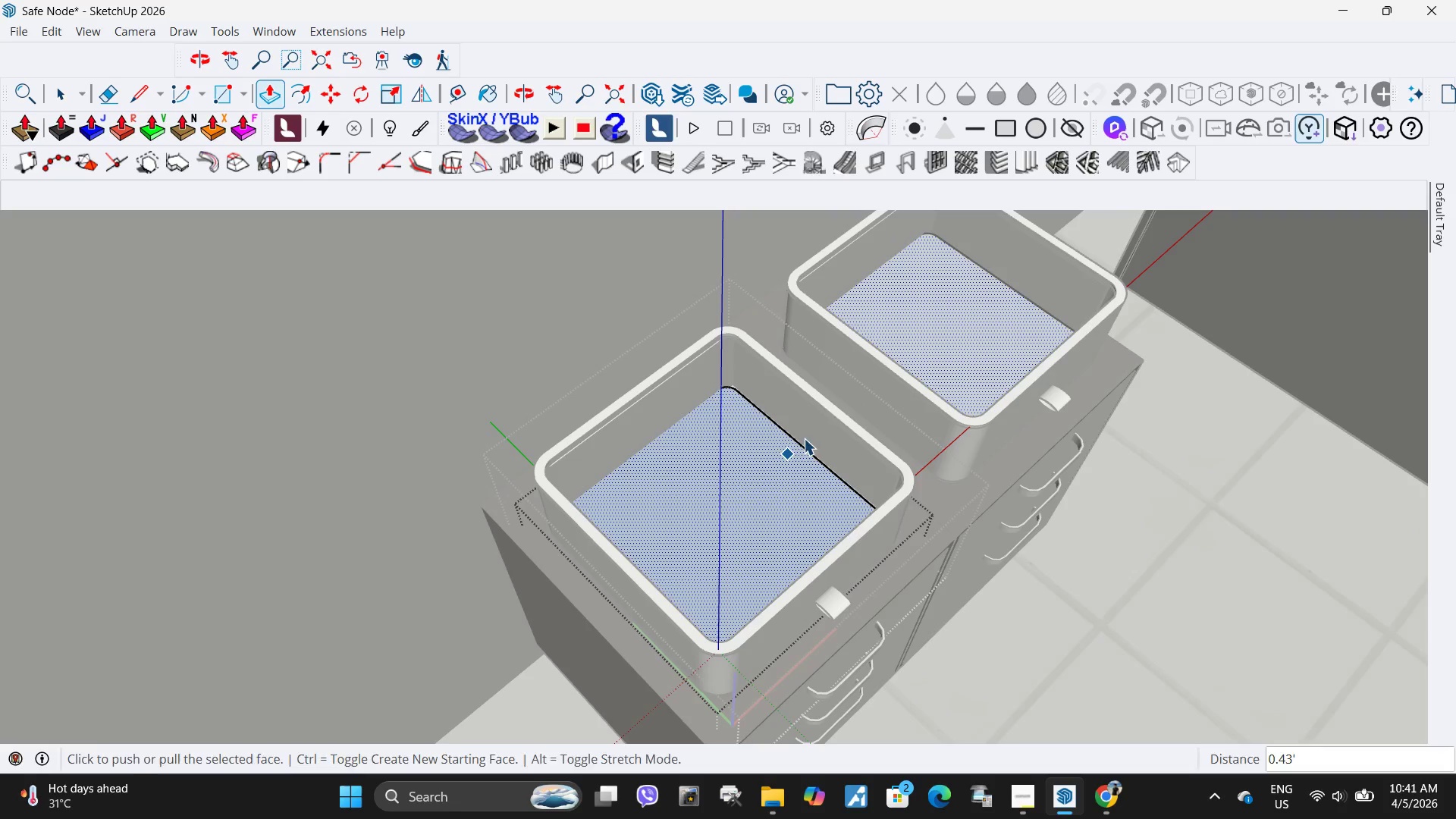 
key(Space)
 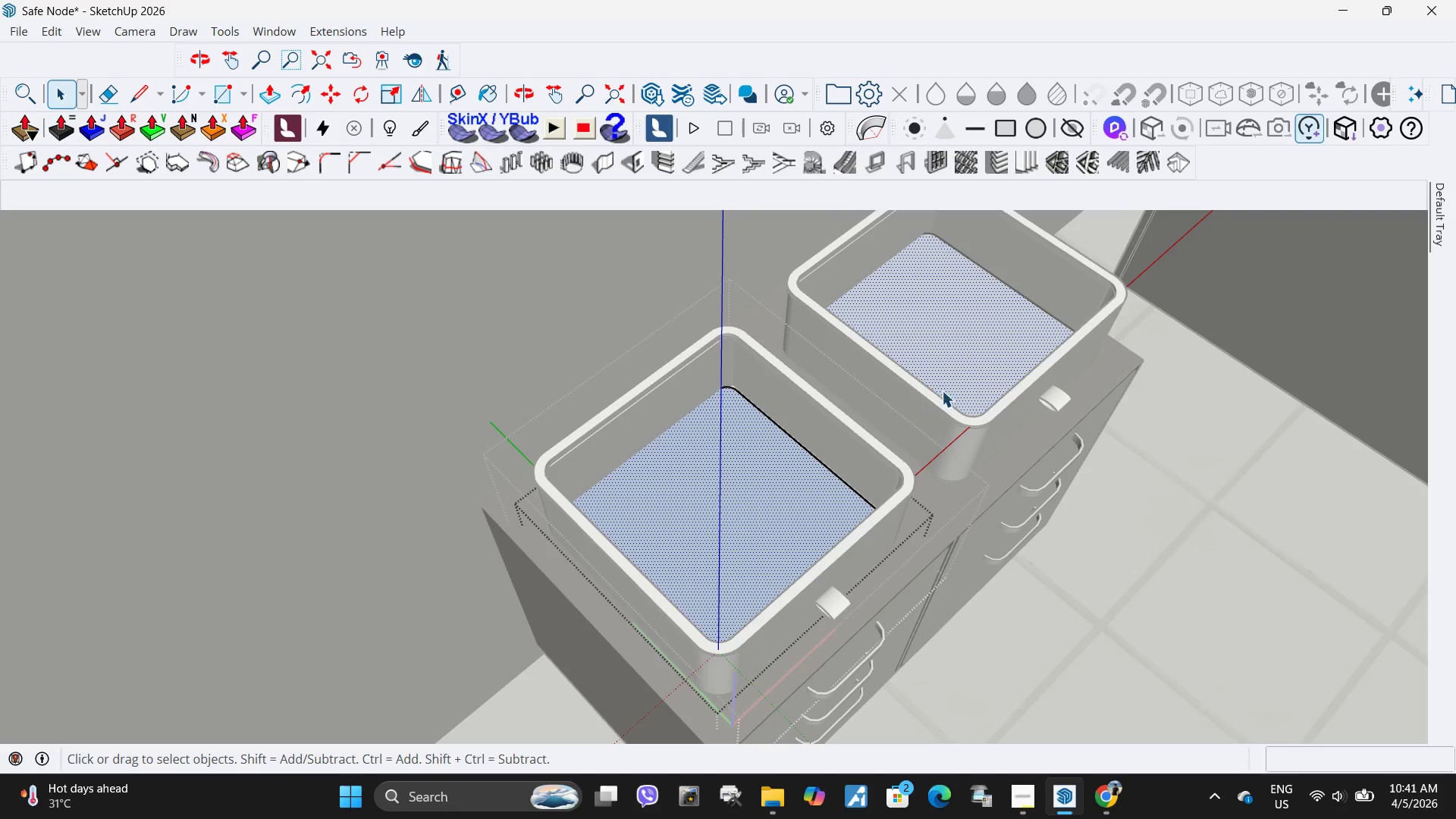 
key(Escape)
 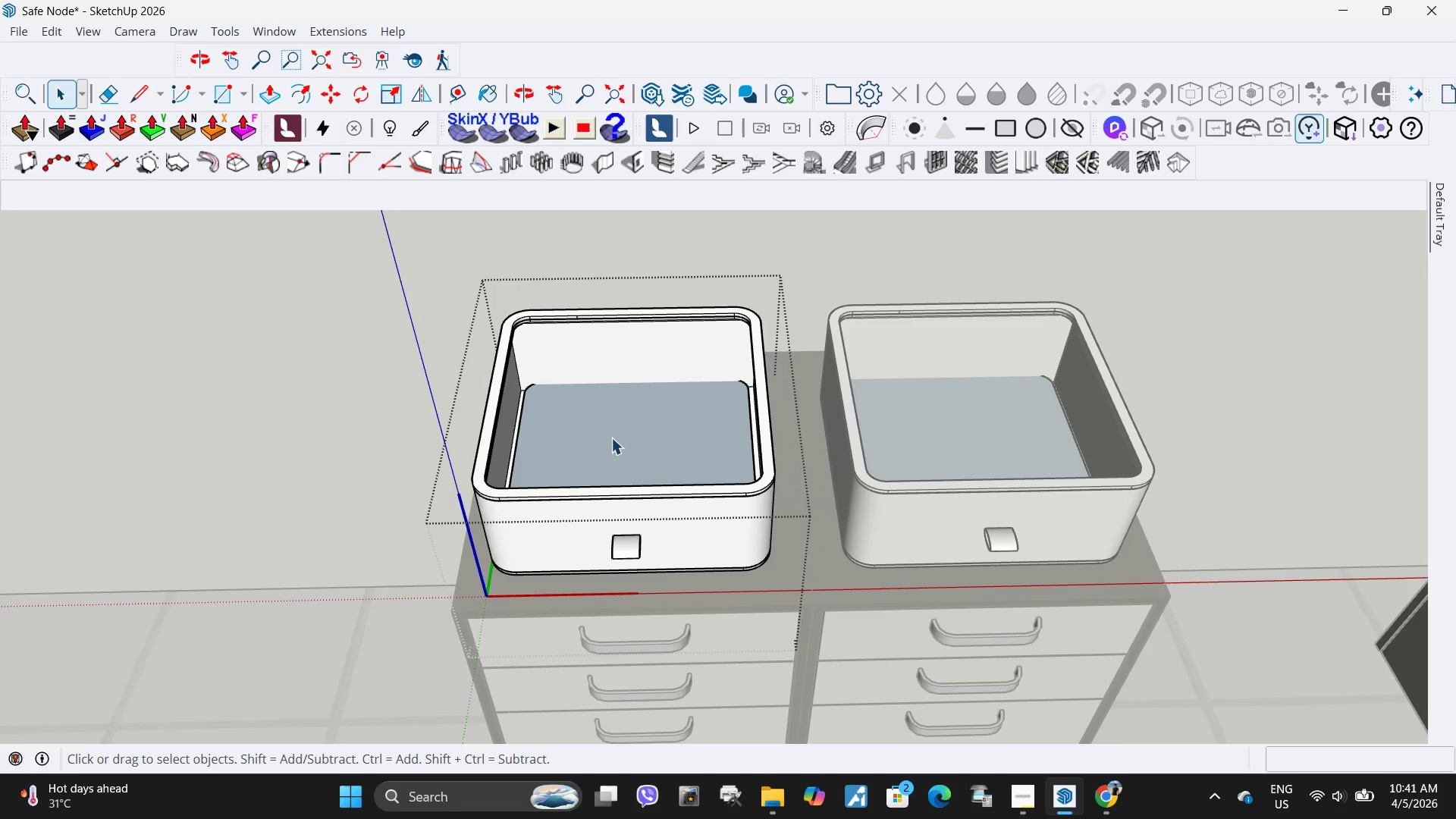 
left_click([1260, 478])
 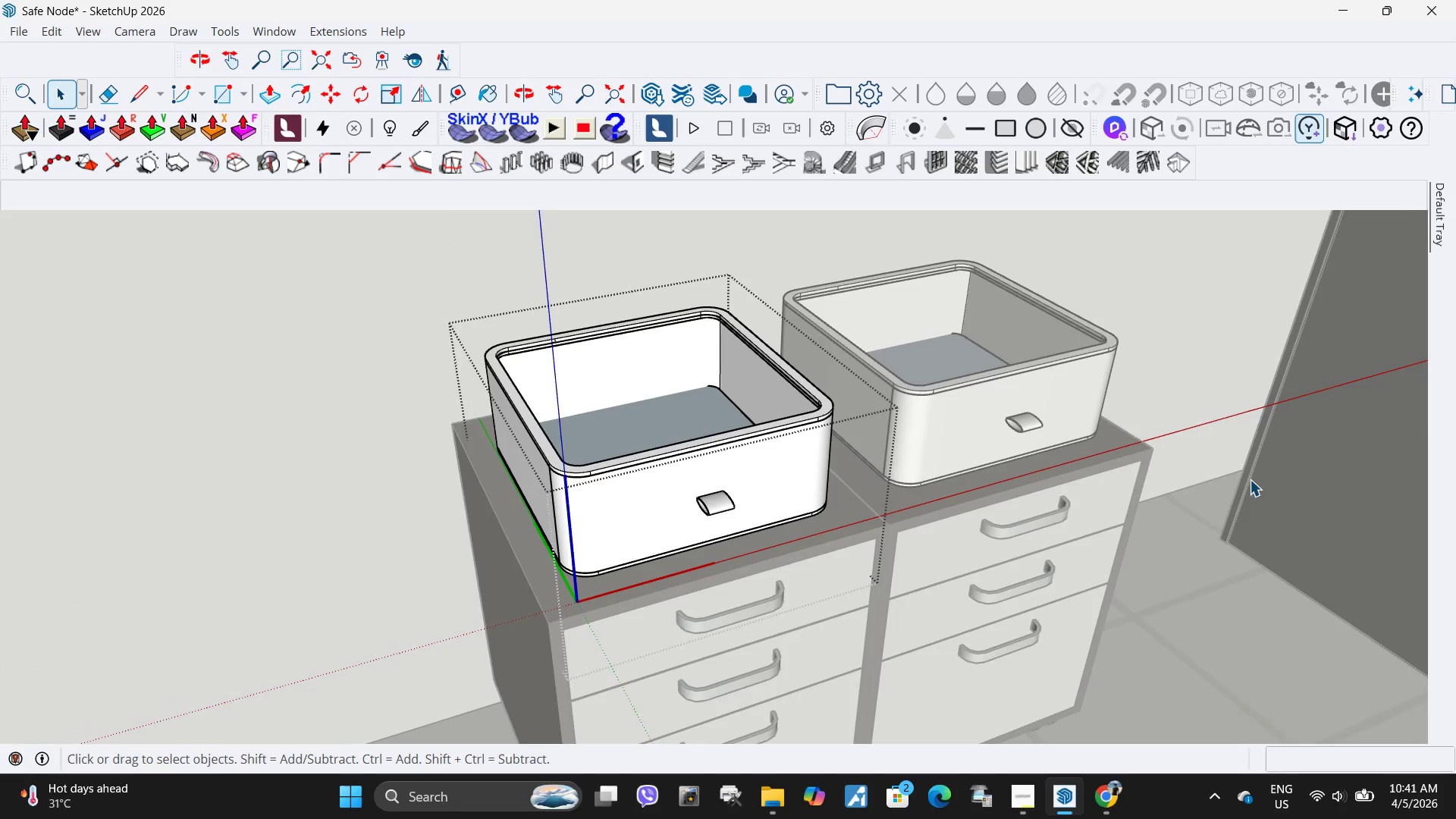 
key(Escape)
 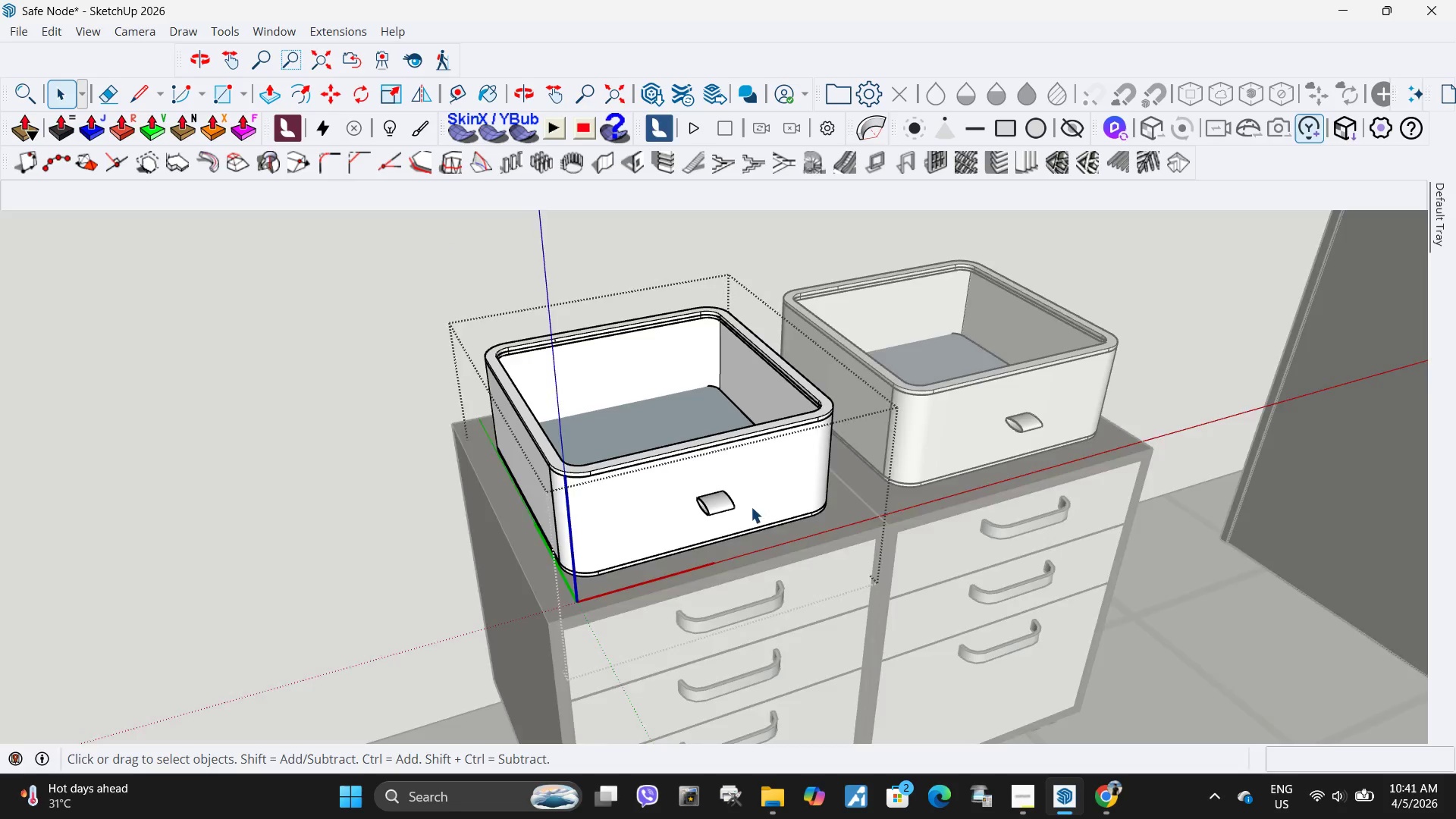 
key(Escape)
 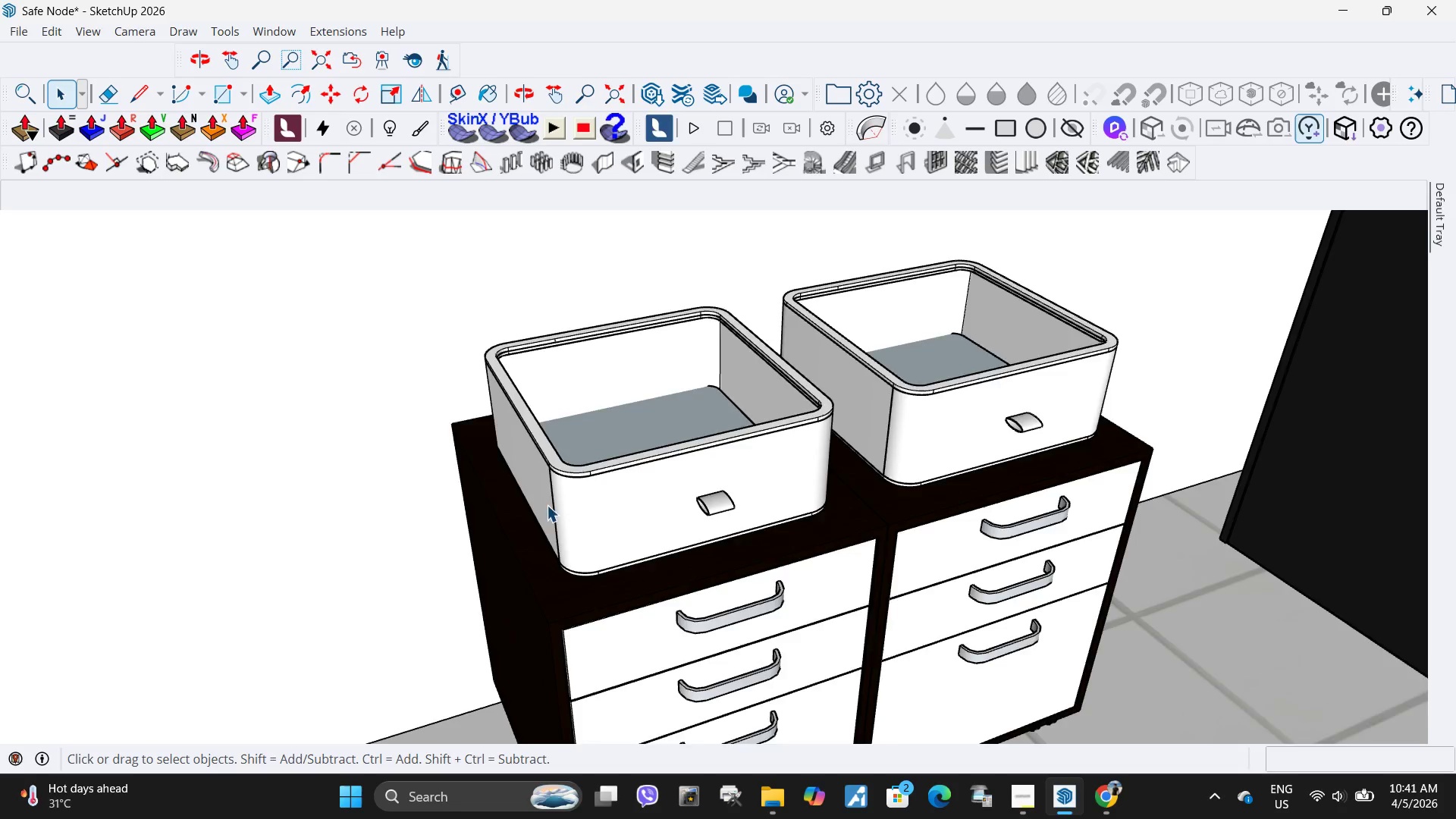 
key(Escape)
 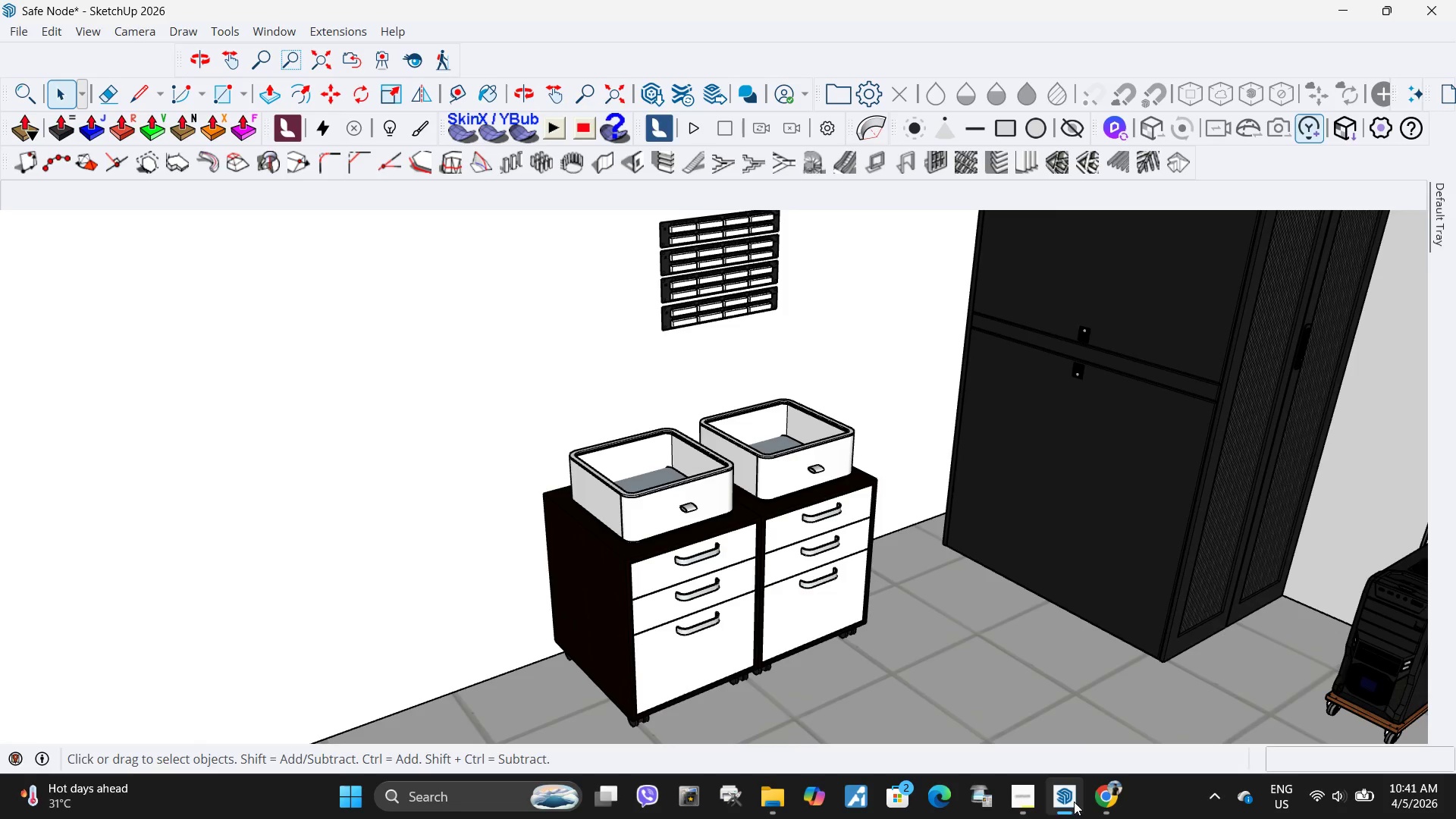 
scroll: coordinate [666, 558], scroll_direction: down, amount: 10.0
 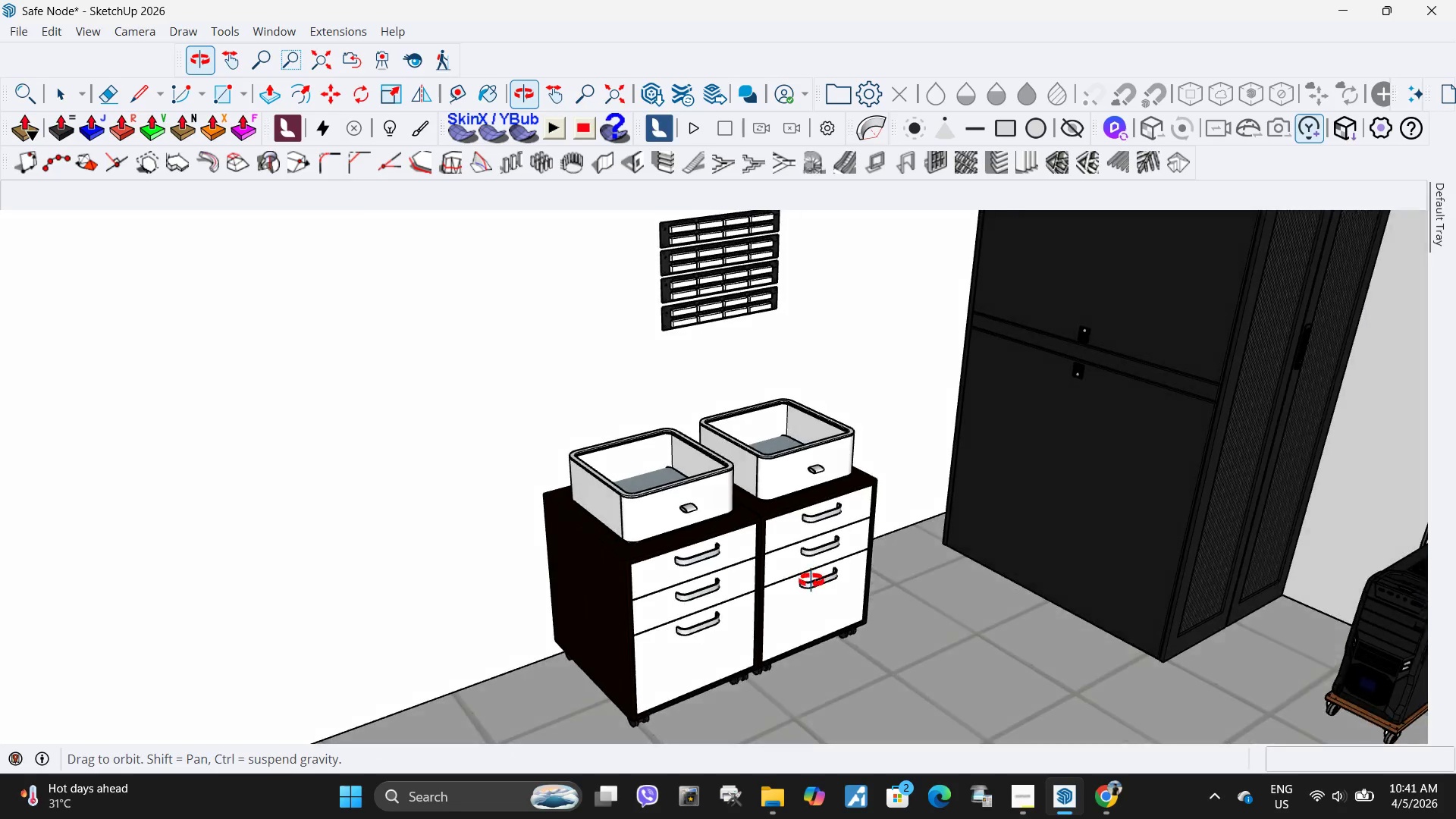 
left_click([1116, 808])
 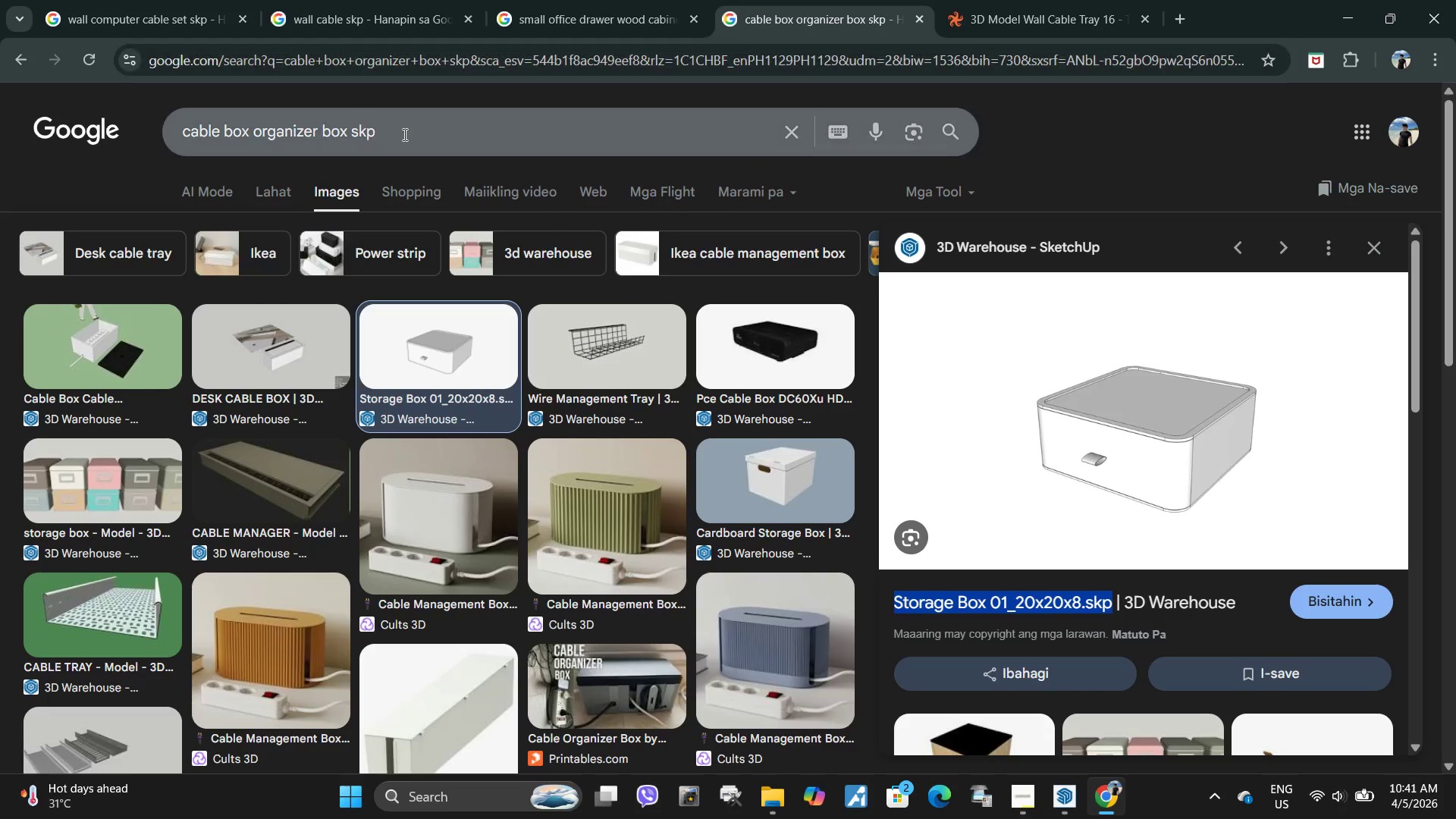 
left_click_drag(start_coordinate=[403, 134], to_coordinate=[115, 127])
 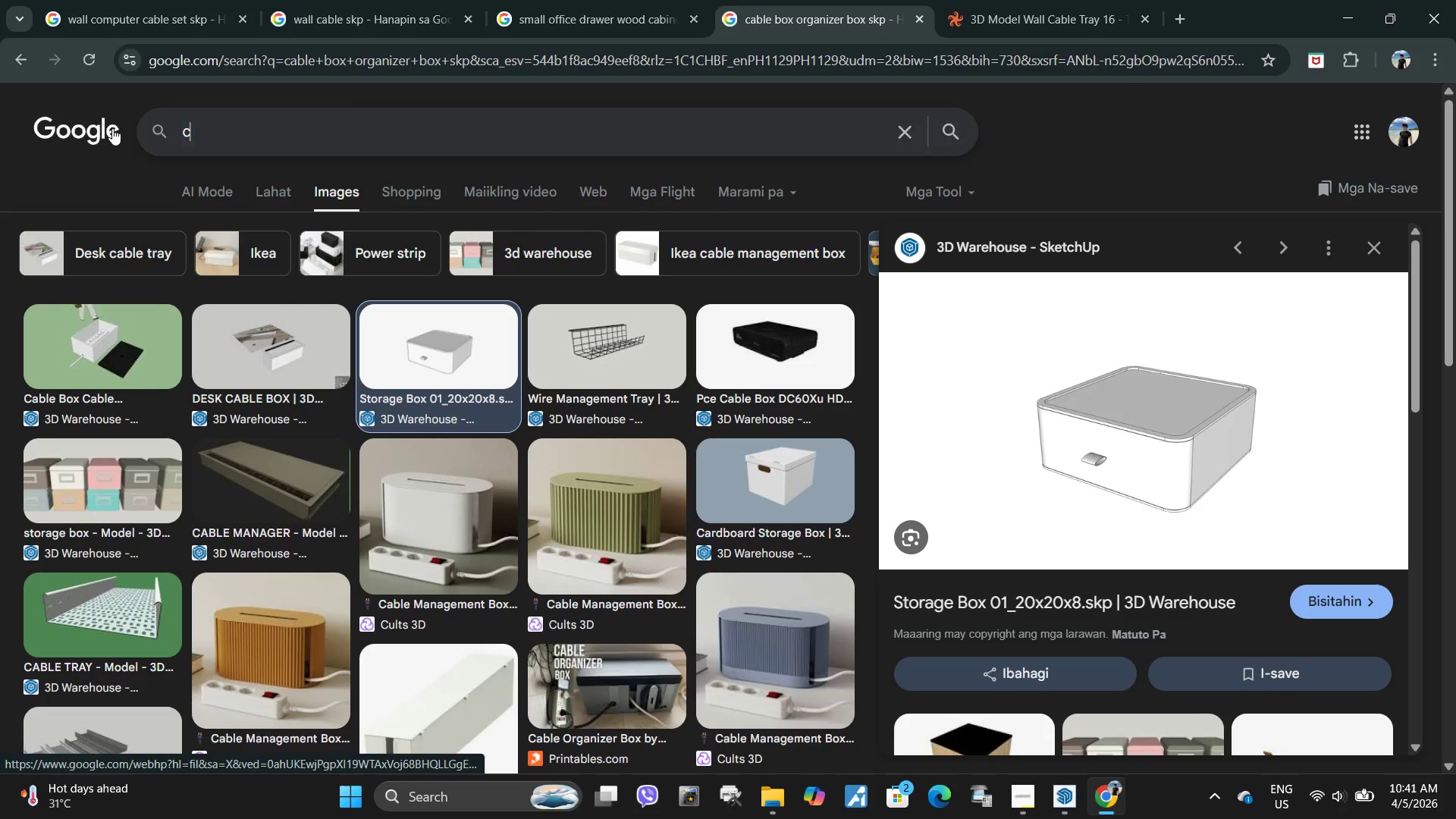 
type(circular wire cable skp)
 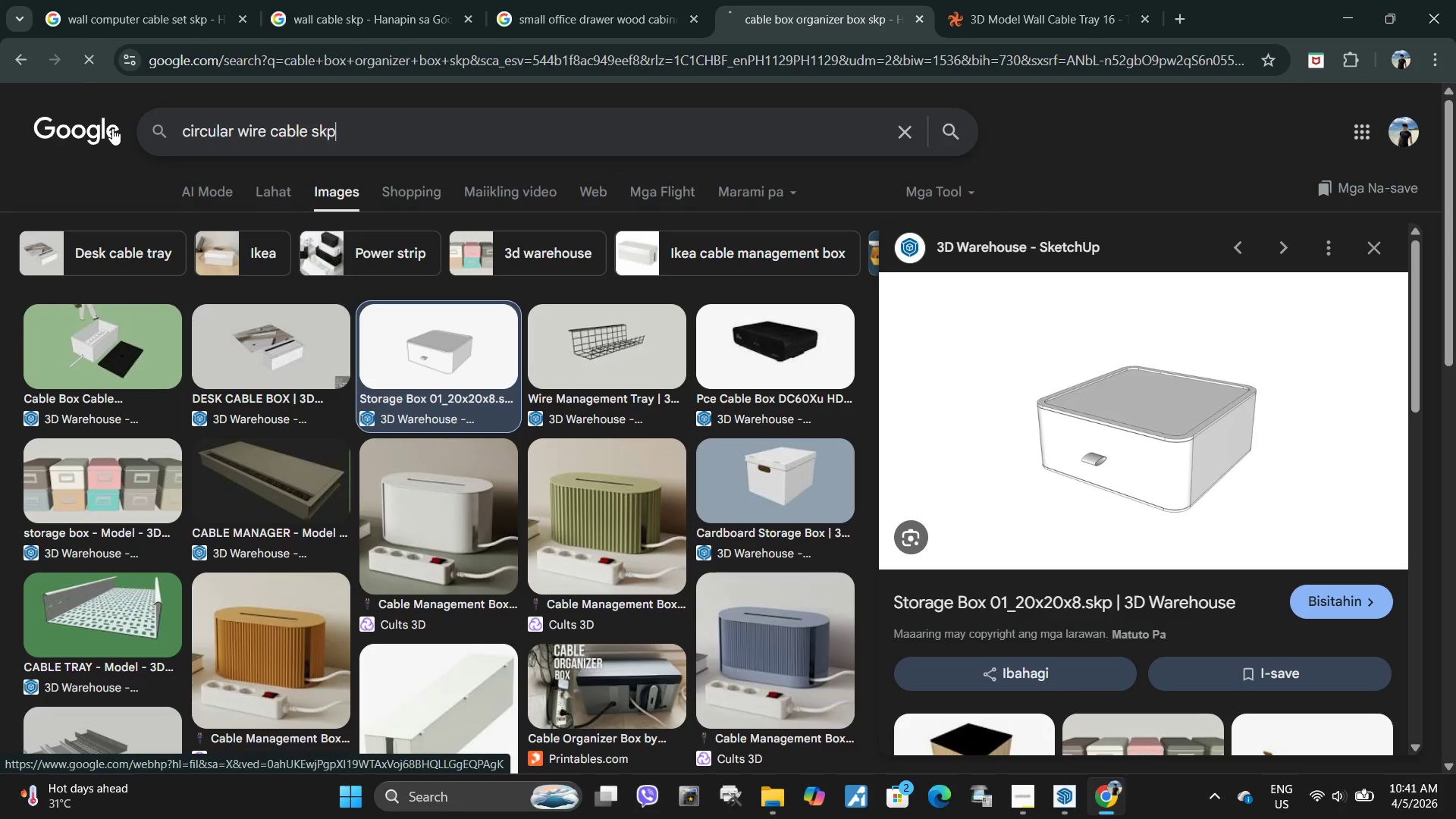 
key(Enter)
 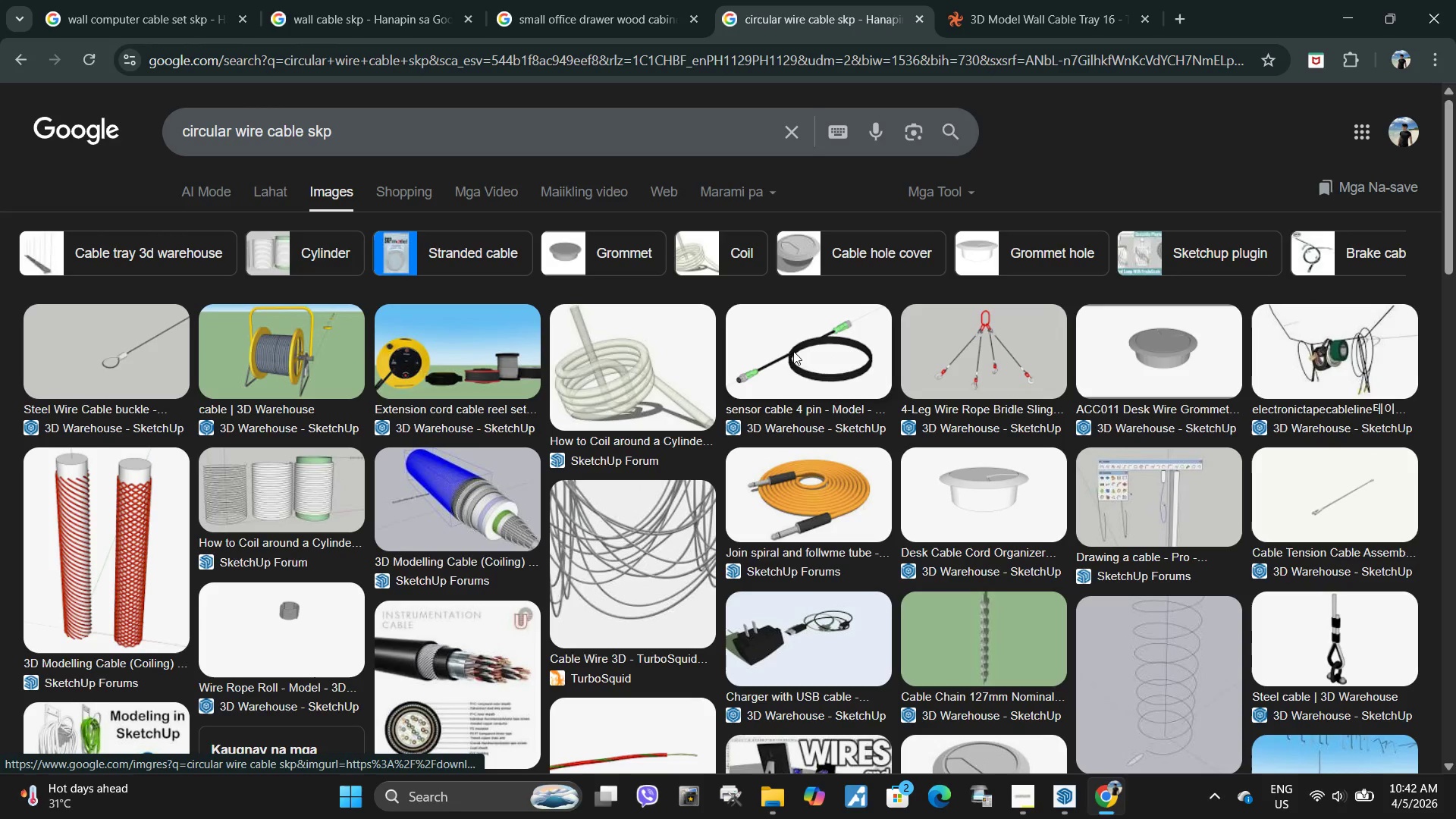 
wait(6.98)
 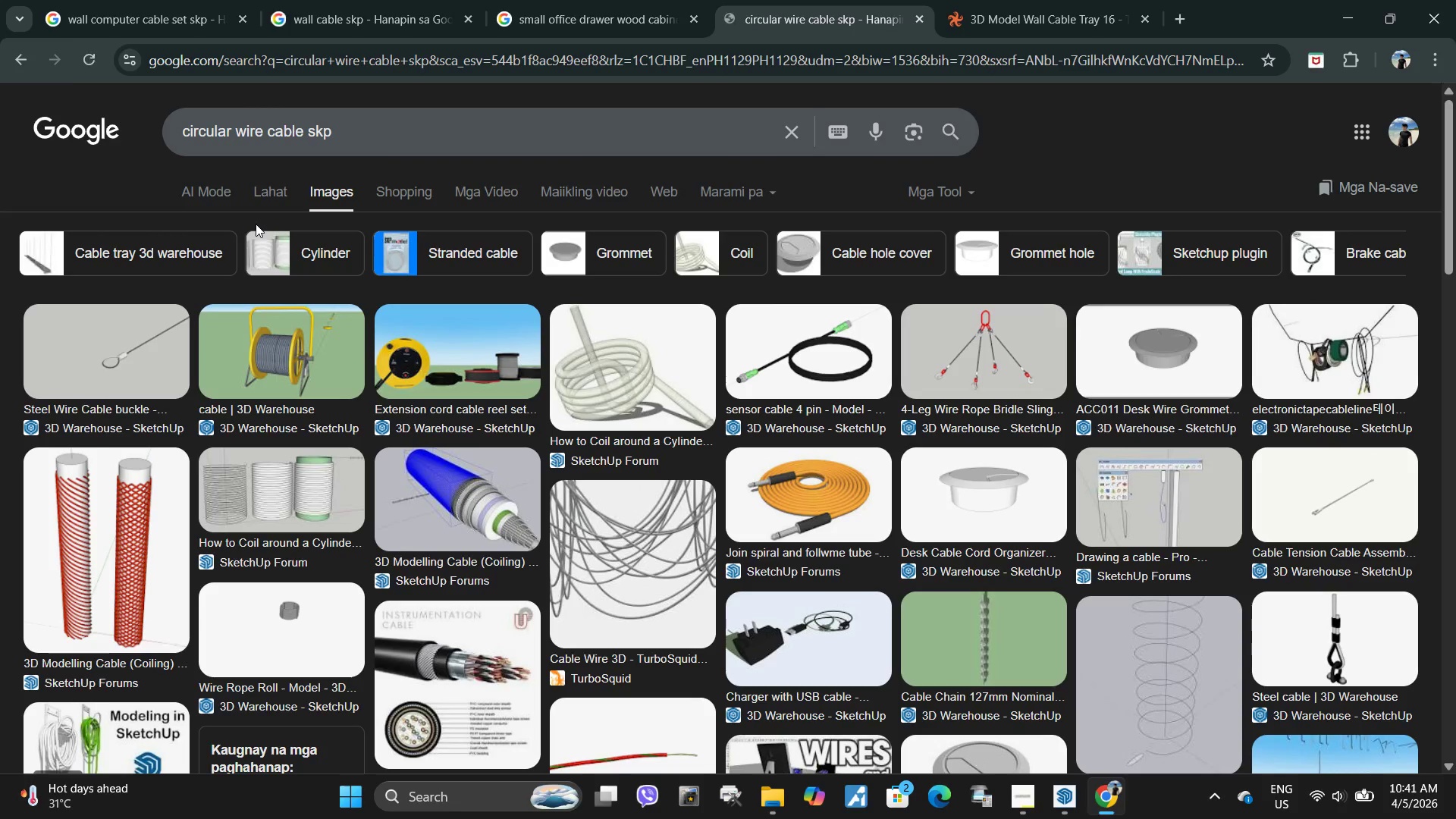 
left_click([783, 496])
 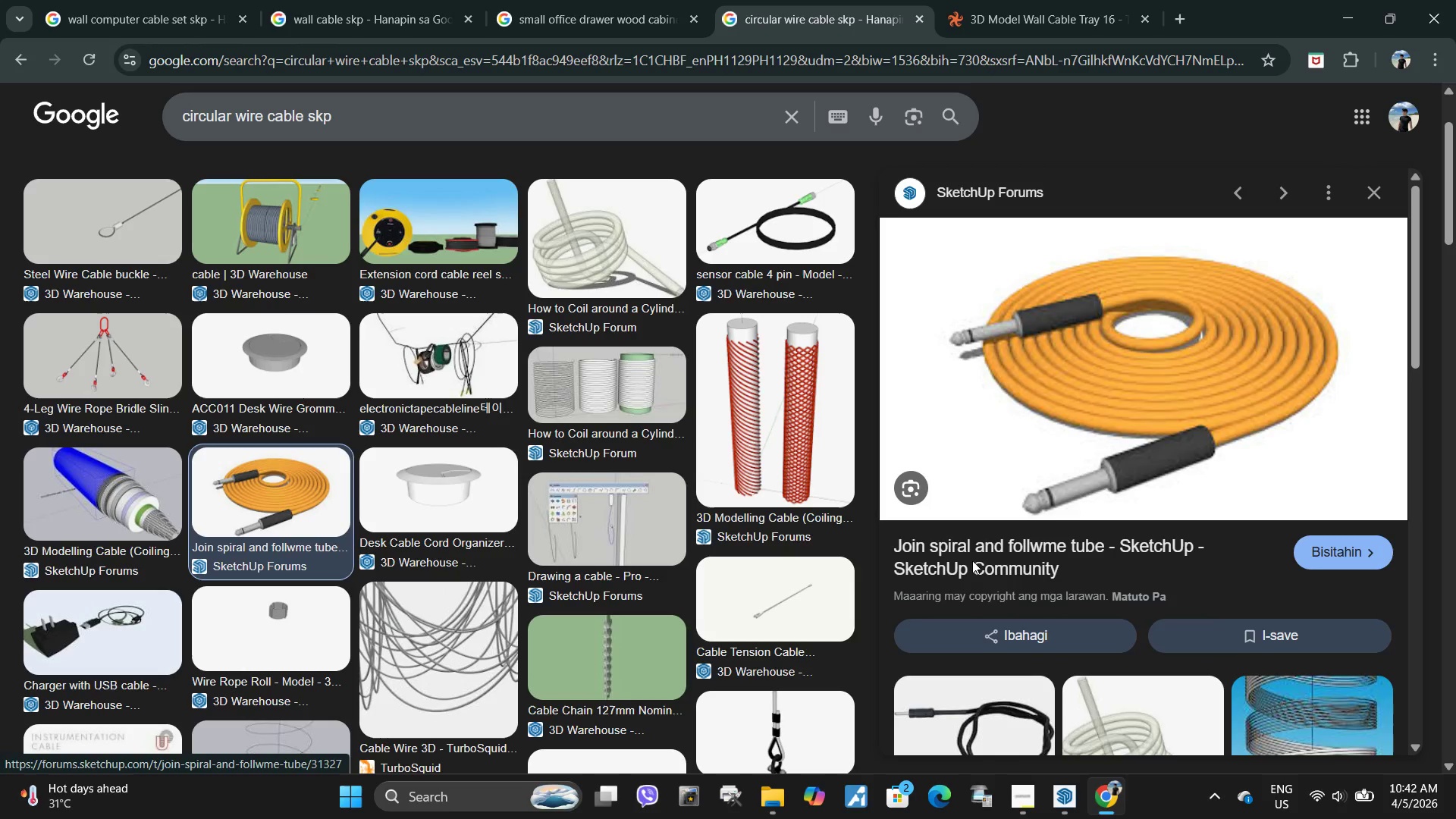 
scroll: coordinate [985, 523], scroll_direction: down, amount: 2.0
 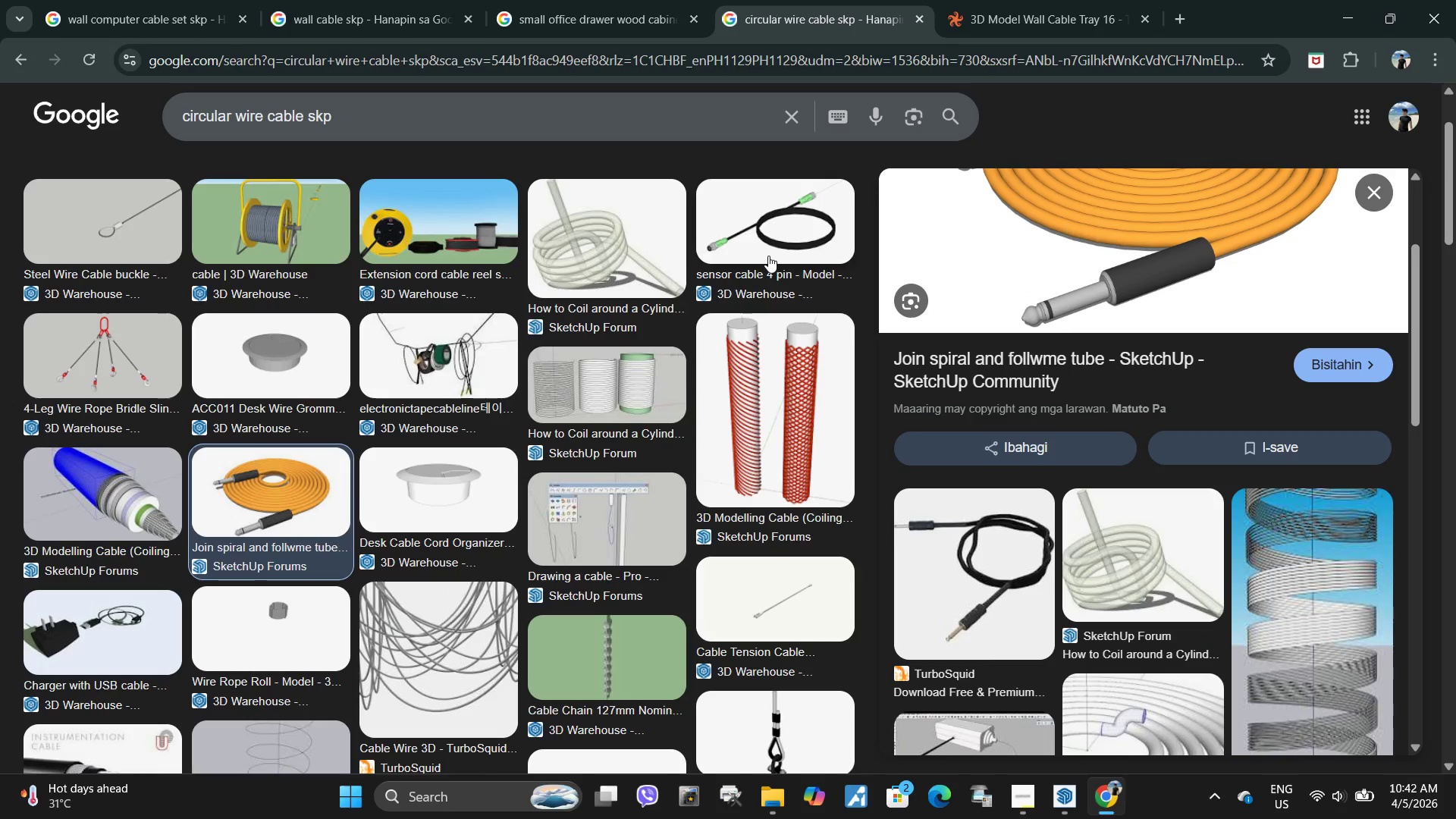 
left_click([763, 237])
 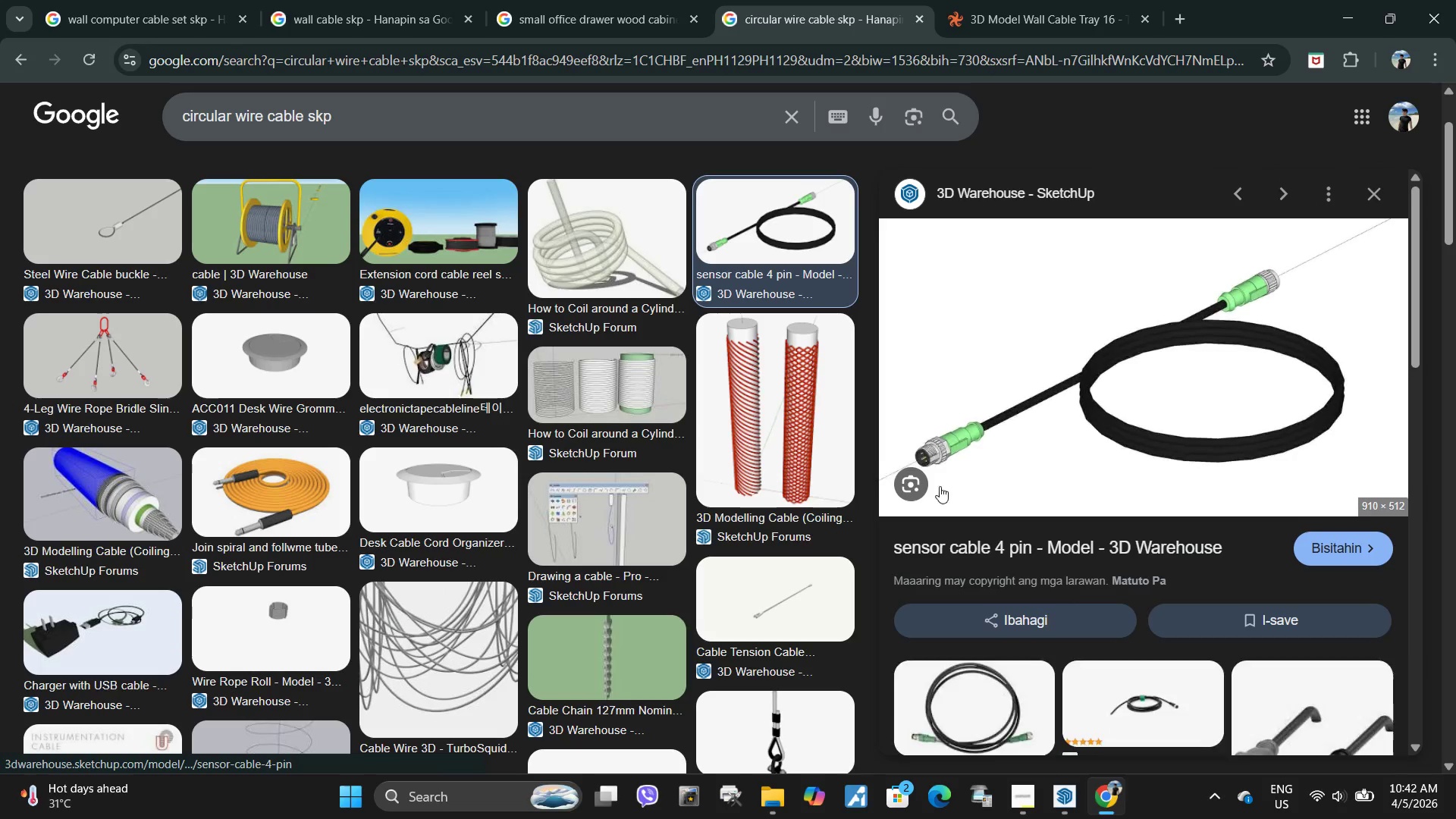 
scroll: coordinate [990, 462], scroll_direction: down, amount: 3.0
 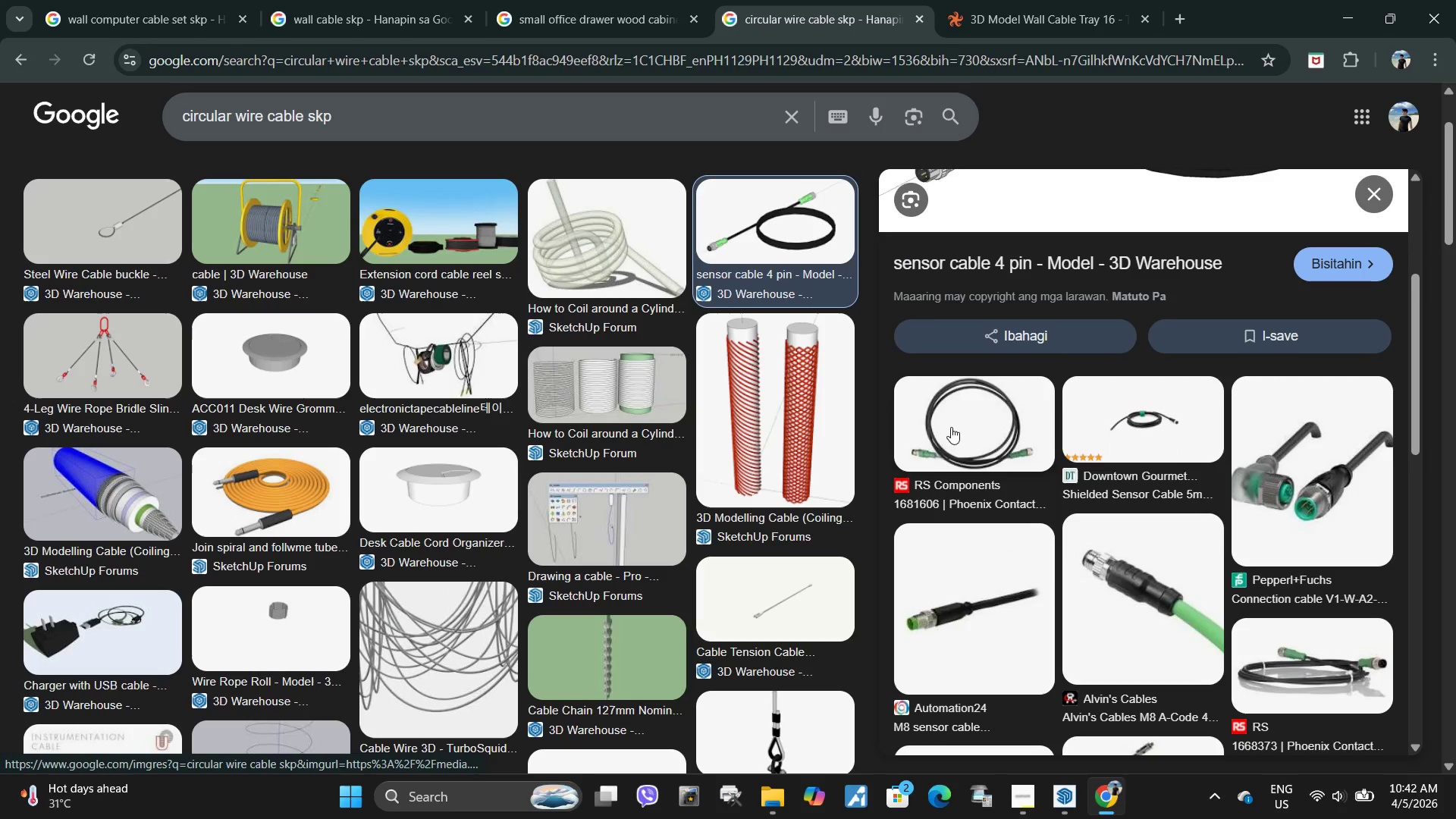 
scroll: coordinate [934, 326], scroll_direction: up, amount: 1.0
 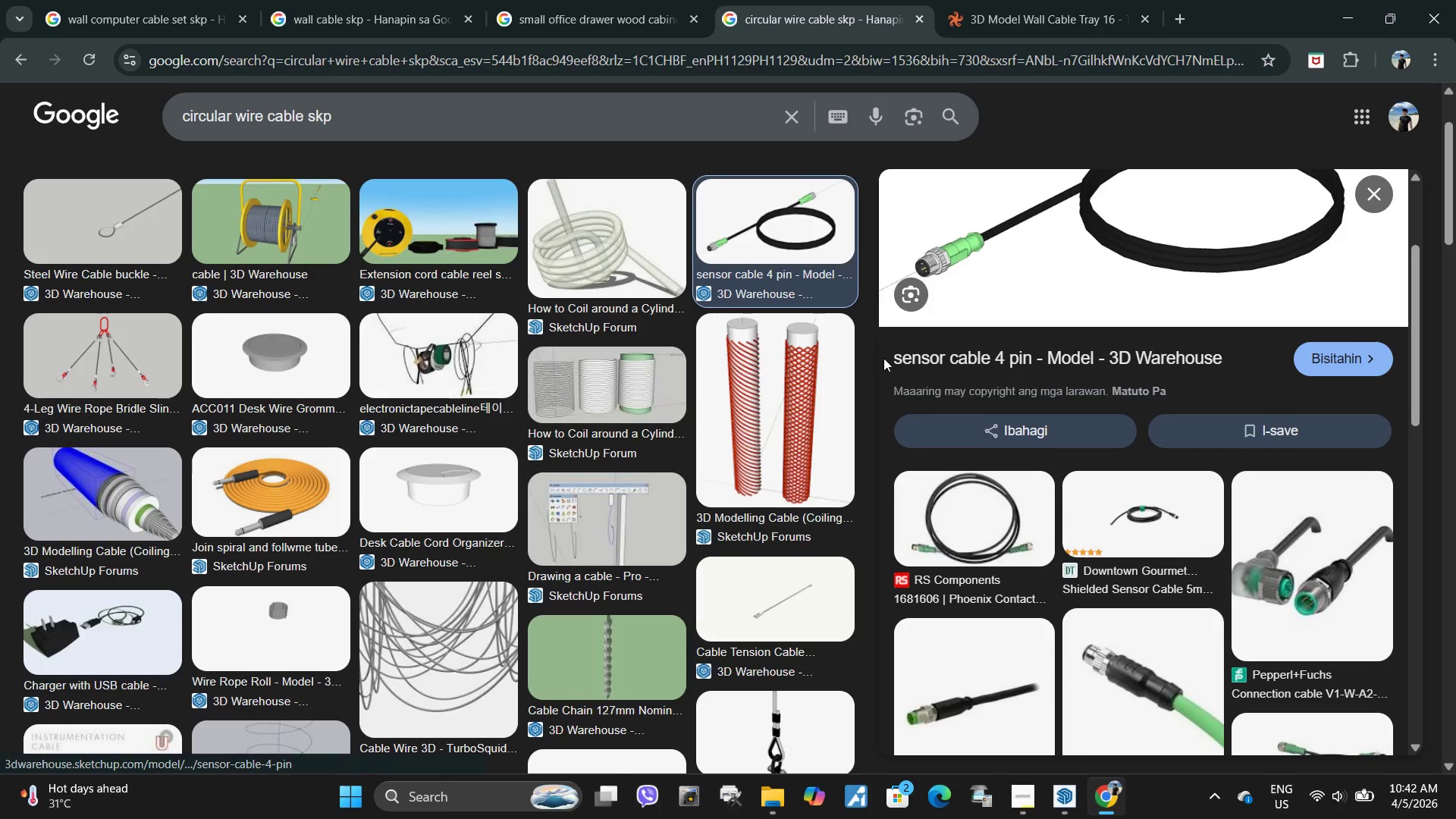 
left_click_drag(start_coordinate=[883, 357], to_coordinate=[1040, 350])
 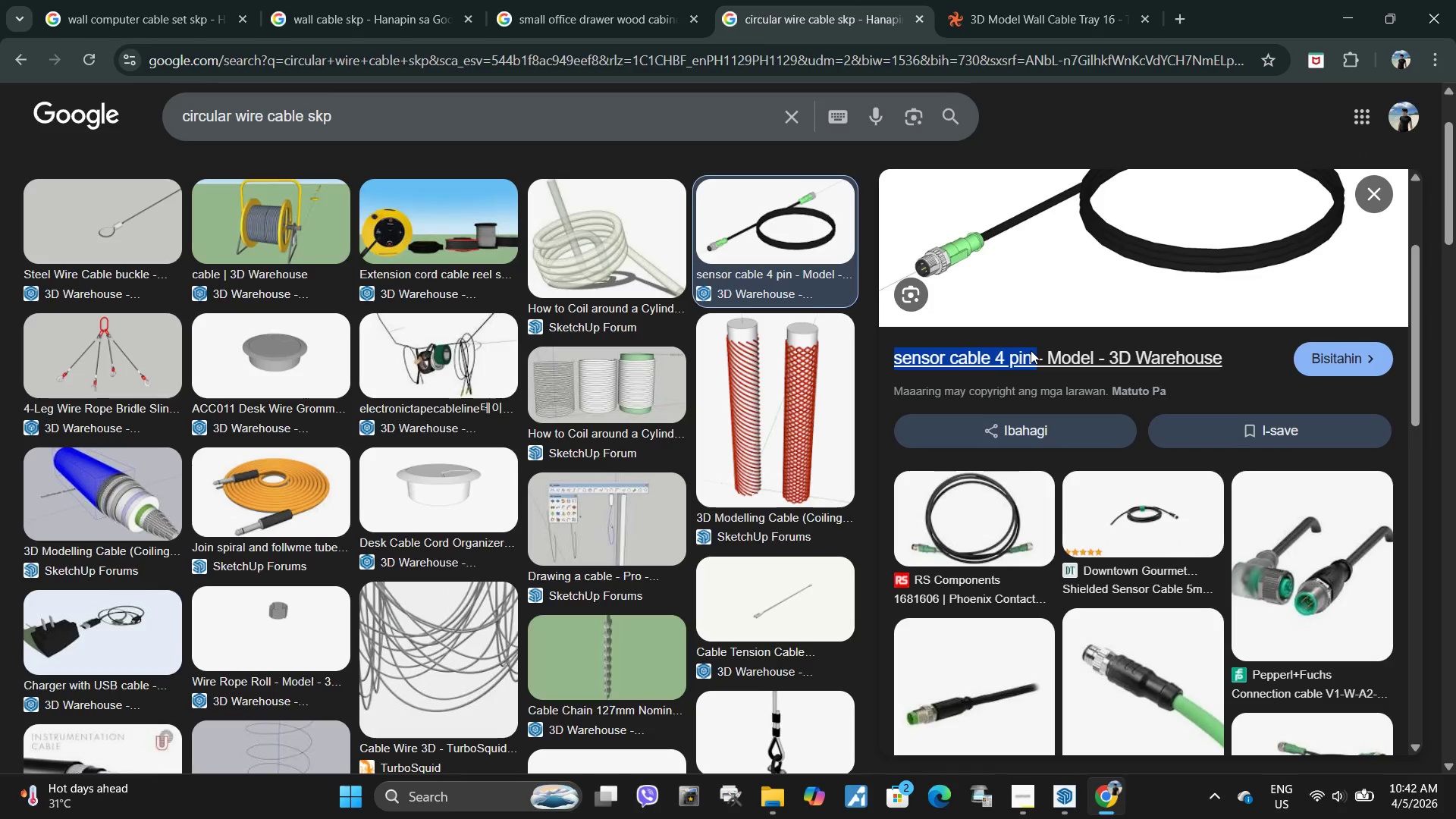 
double_click([1031, 350])
 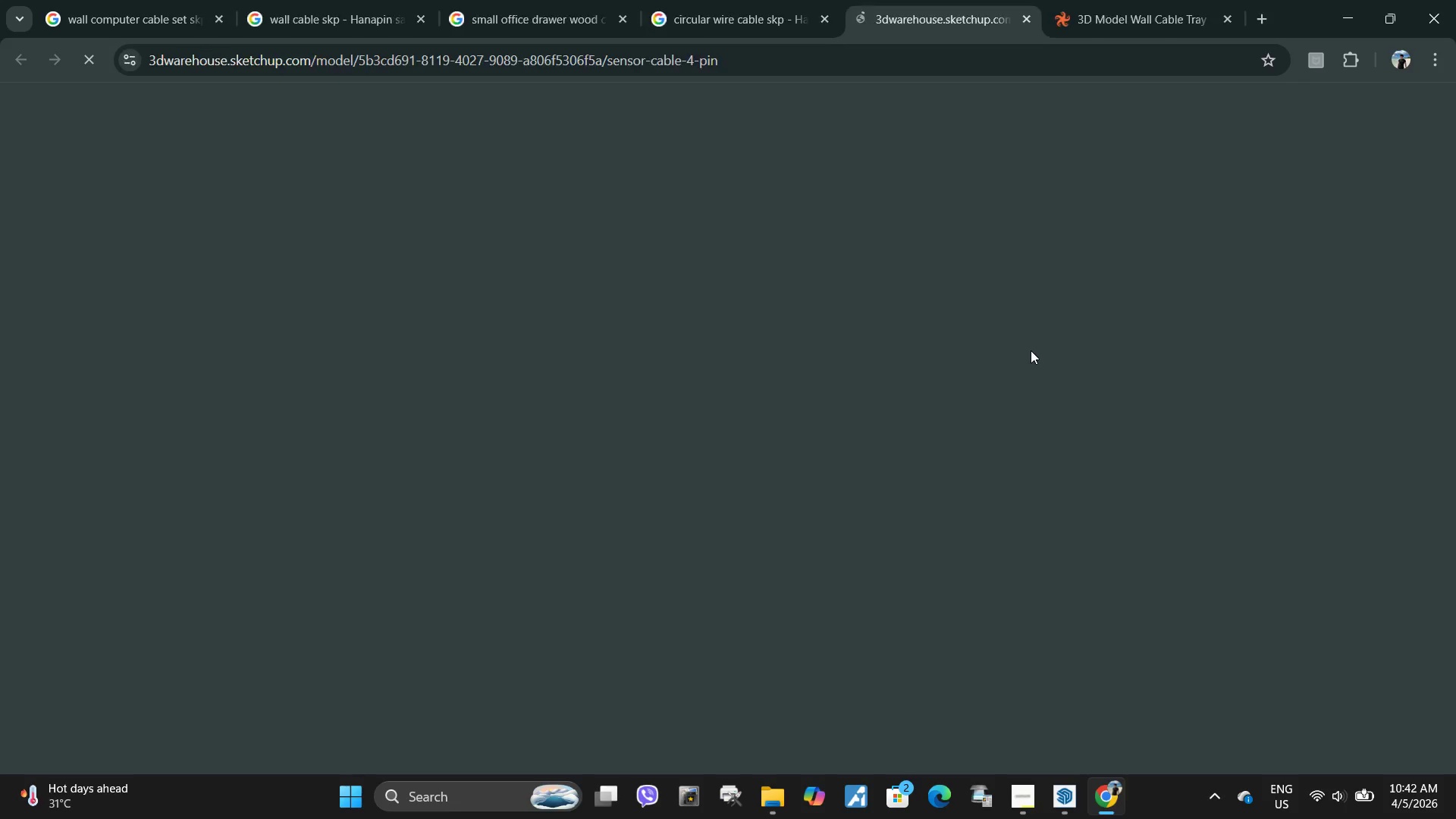 
hold_key(key=ControlLeft, duration=0.39)
 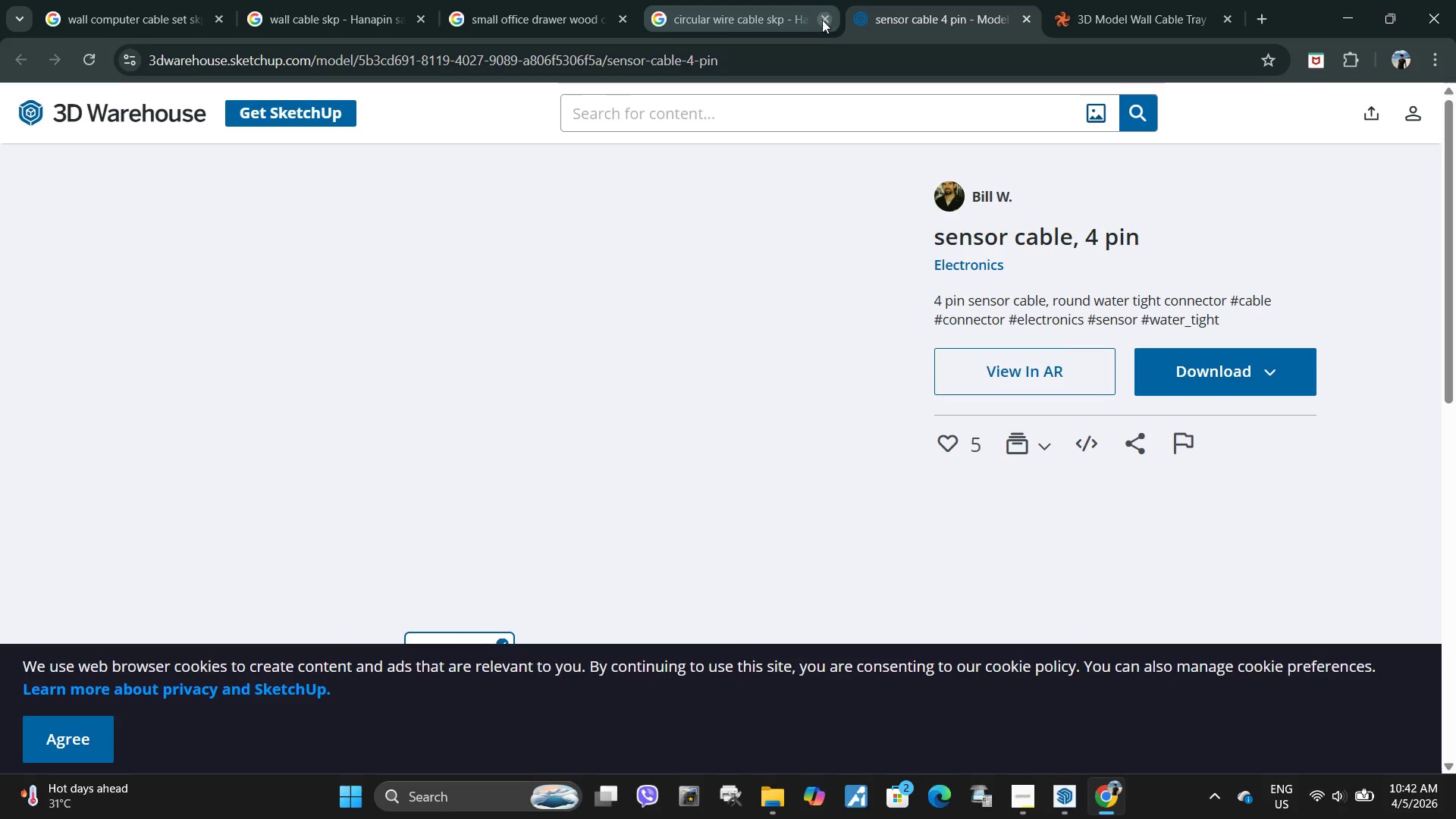 
left_click([826, 20])
 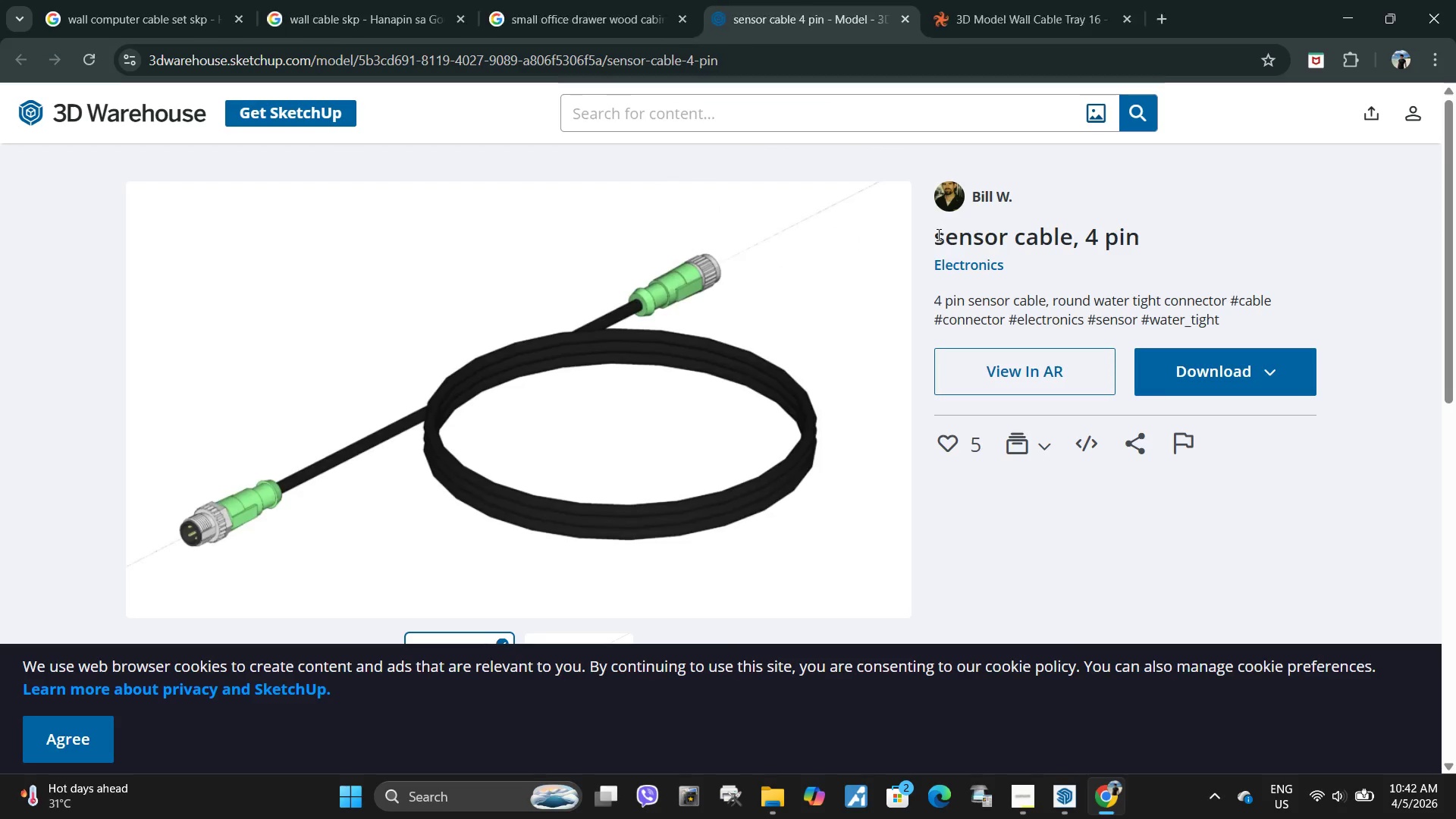 
left_click_drag(start_coordinate=[937, 234], to_coordinate=[1194, 234])
 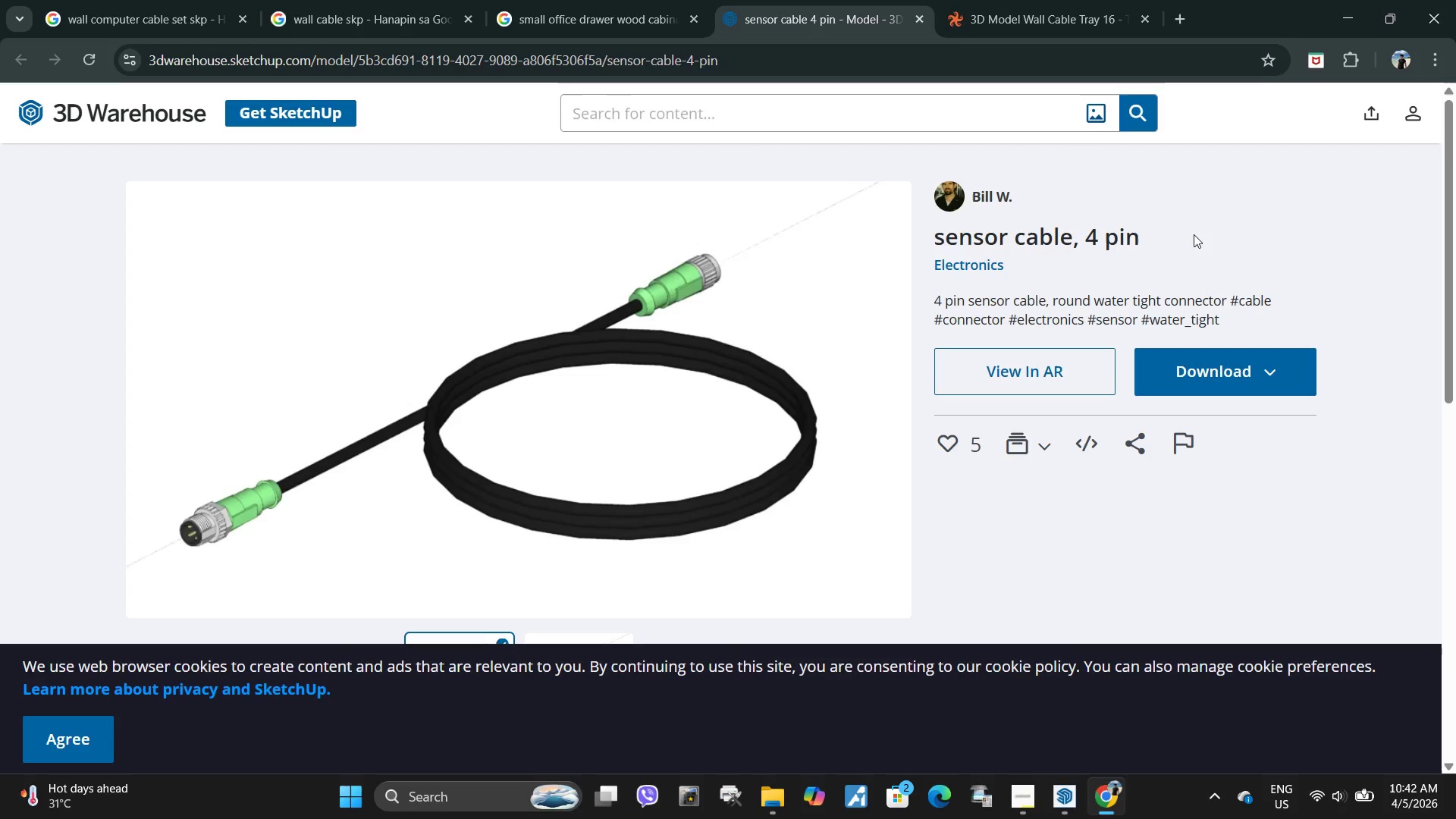 
double_click([1194, 234])
 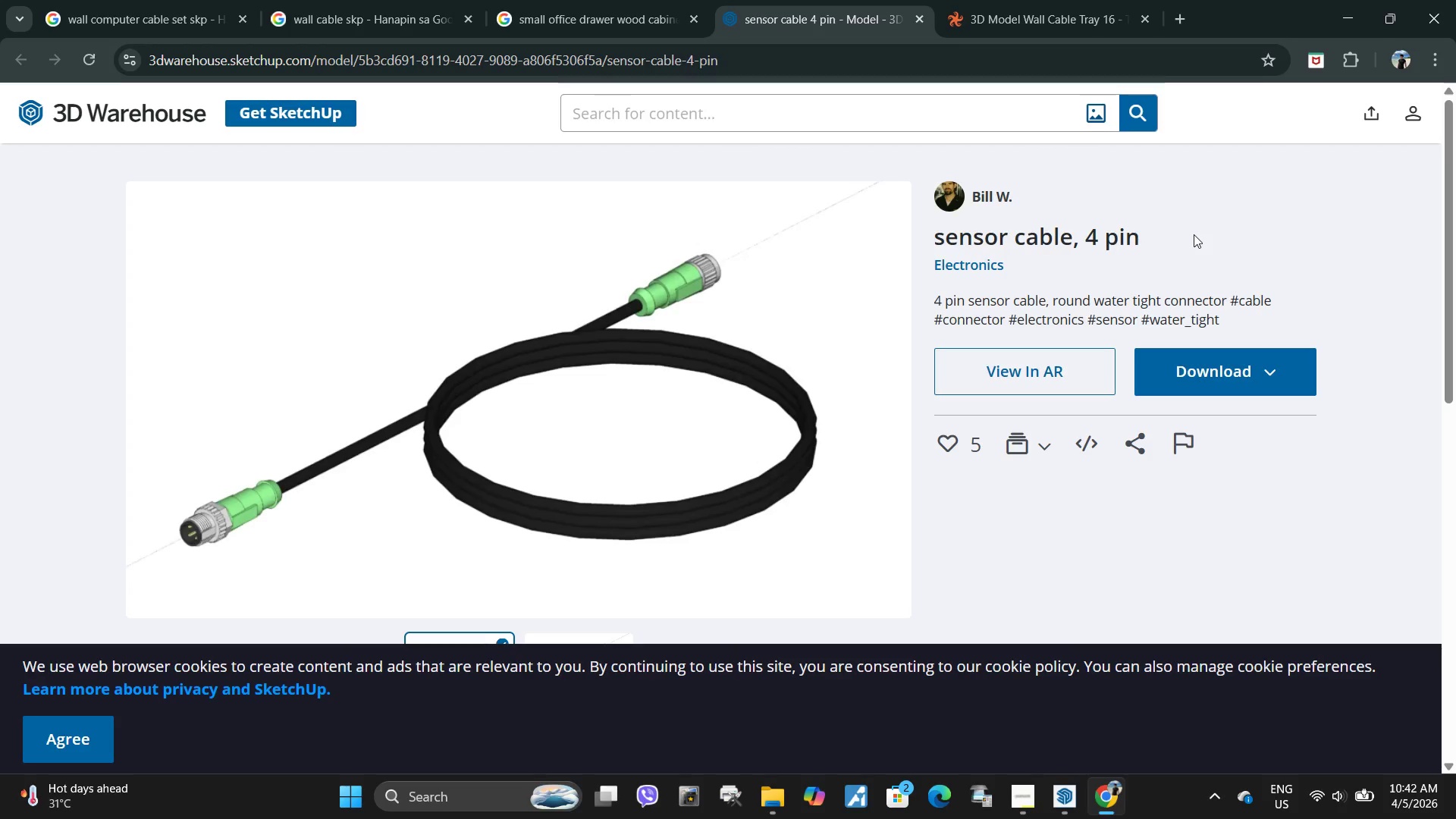 
key(Control+C)
 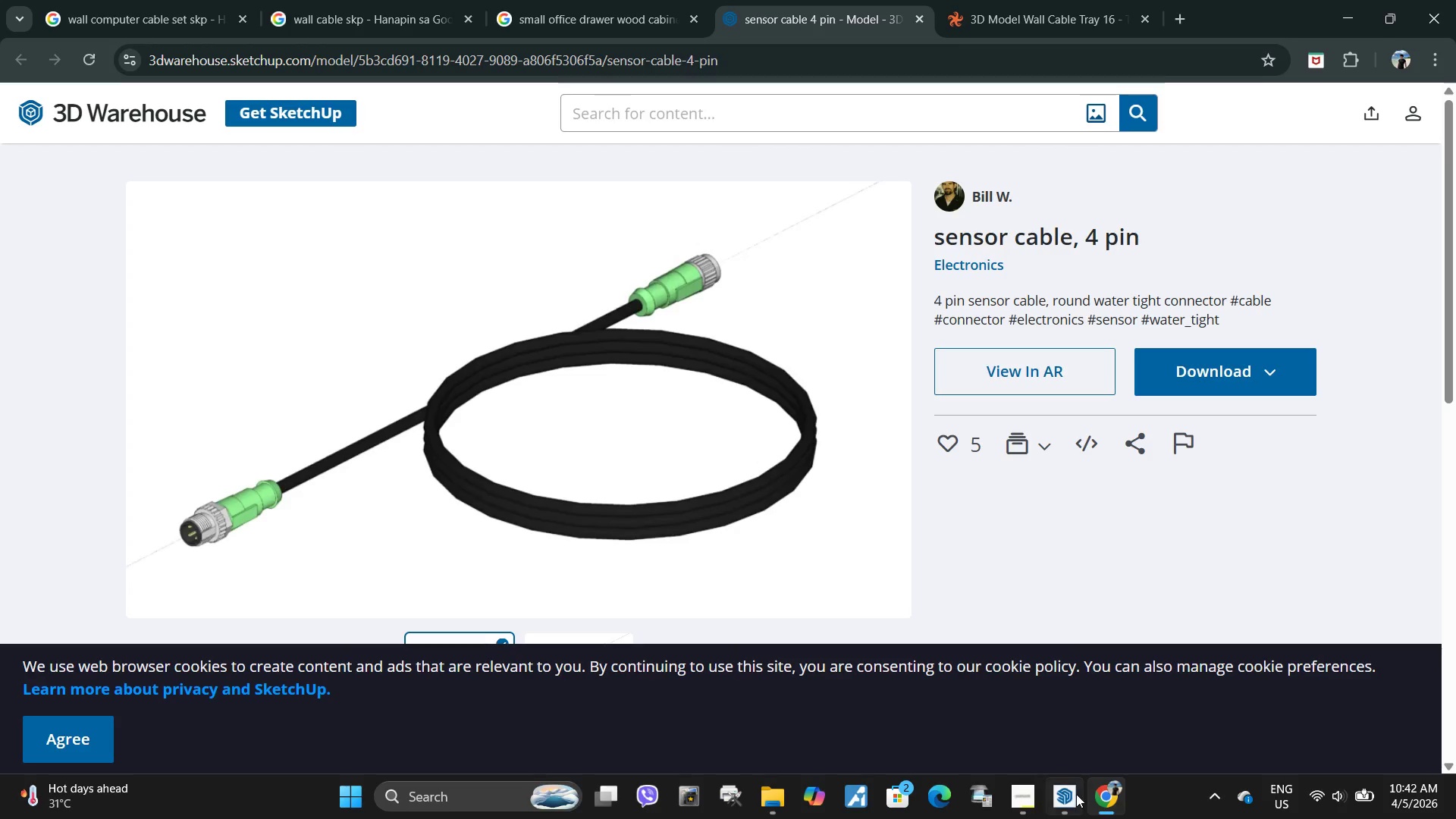 
left_click([1073, 794])
 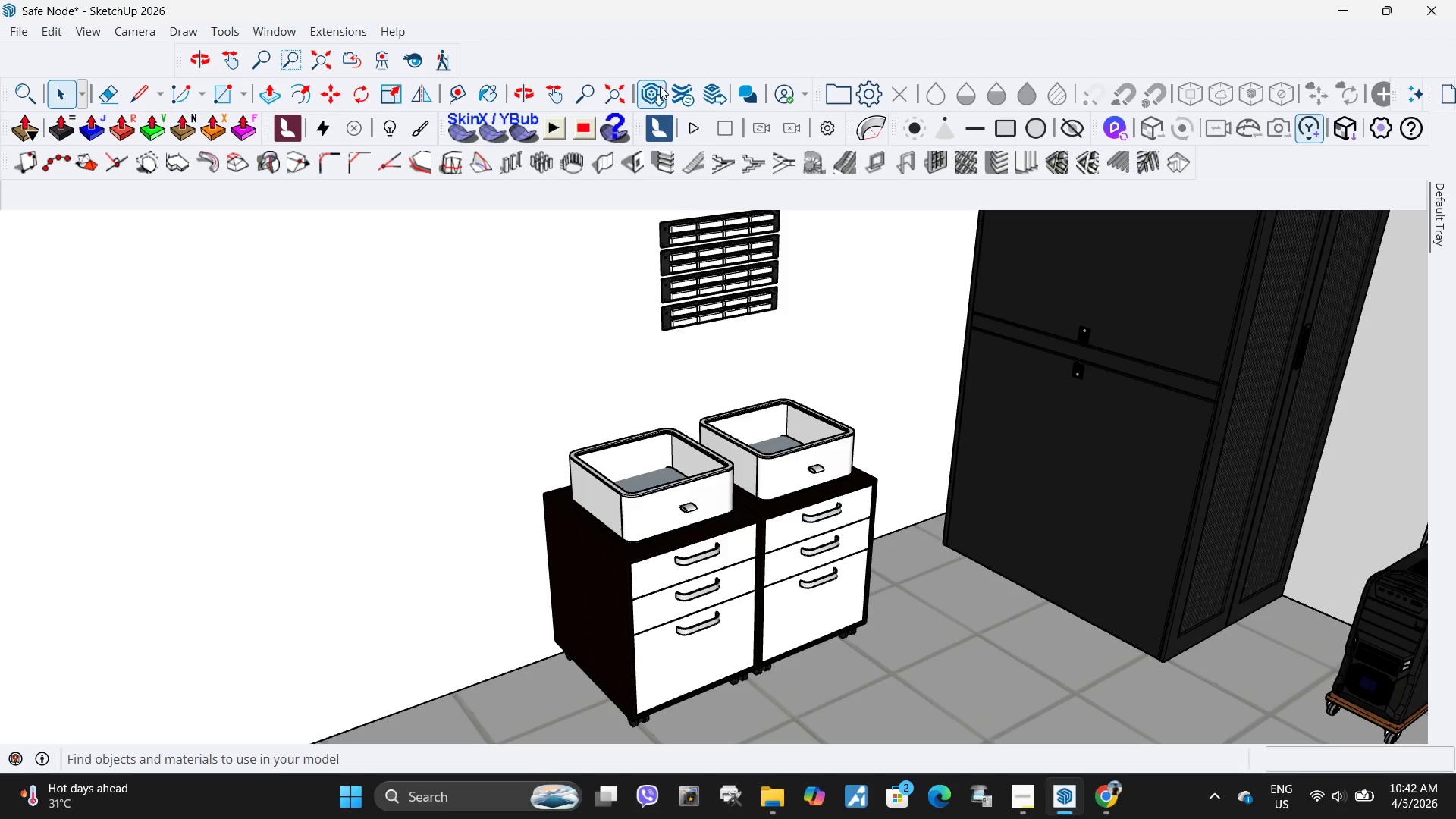 
left_click([655, 86])
 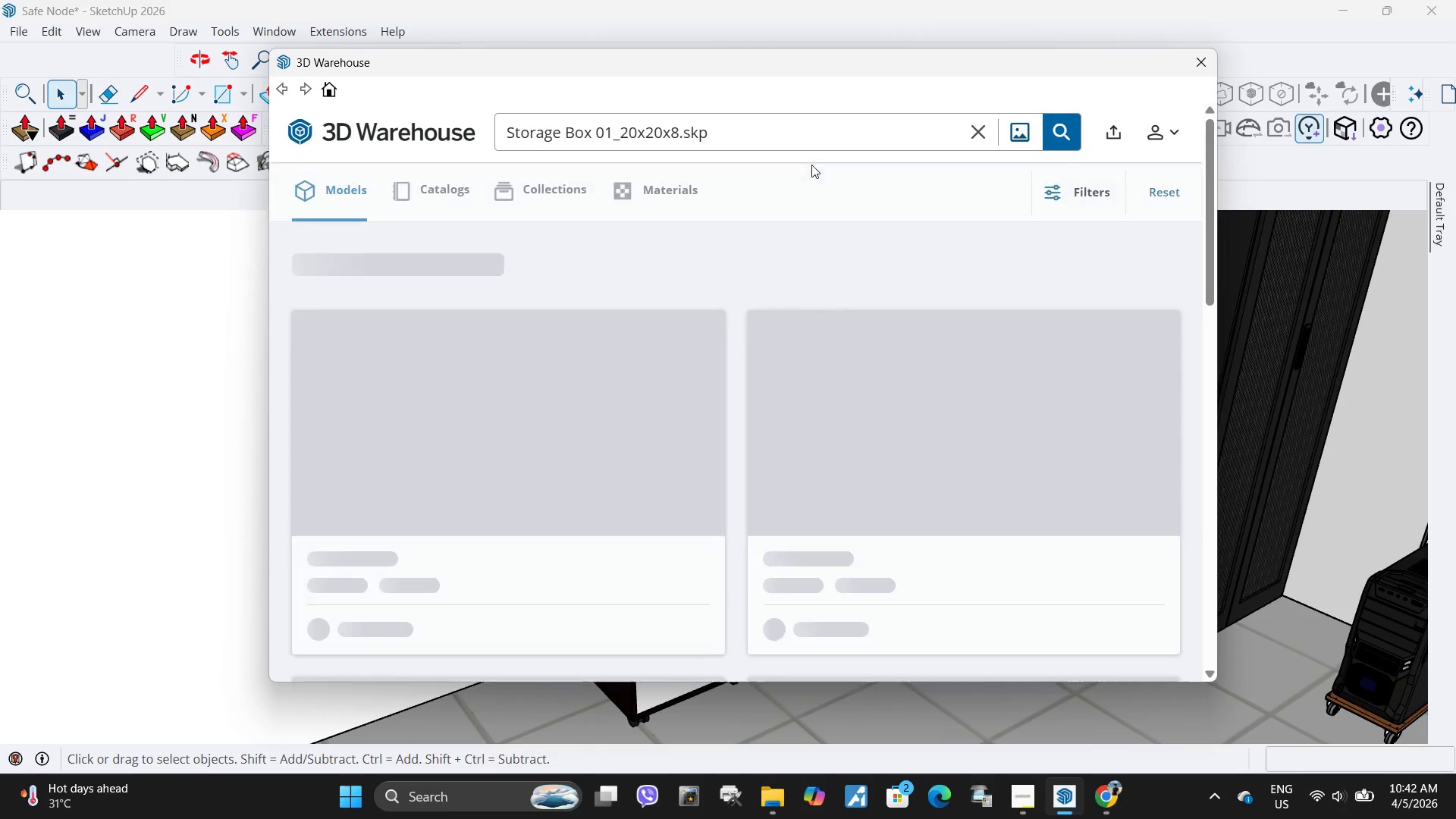 
left_click_drag(start_coordinate=[779, 125], to_coordinate=[341, 105])
 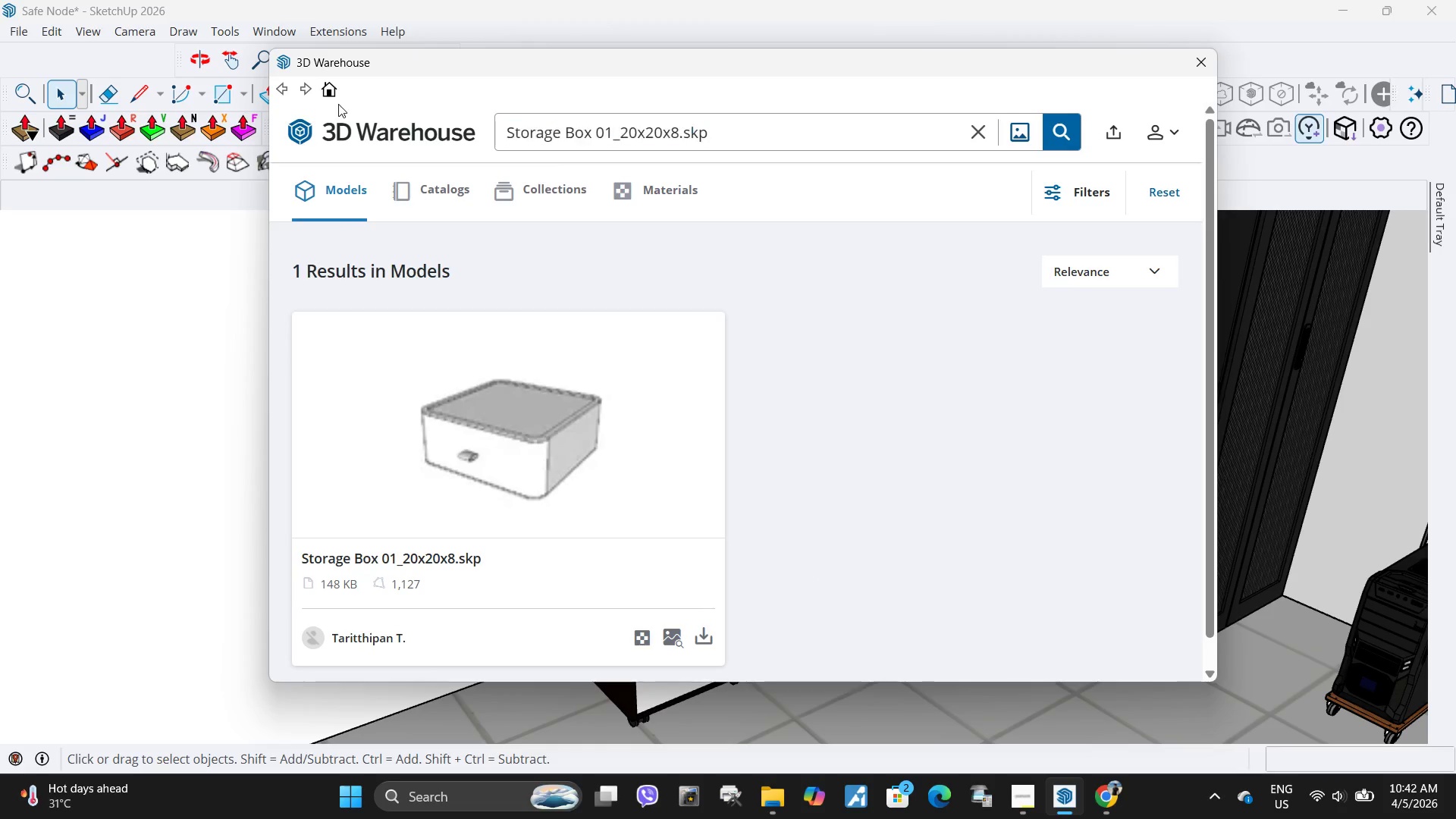 
double_click([338, 104])
 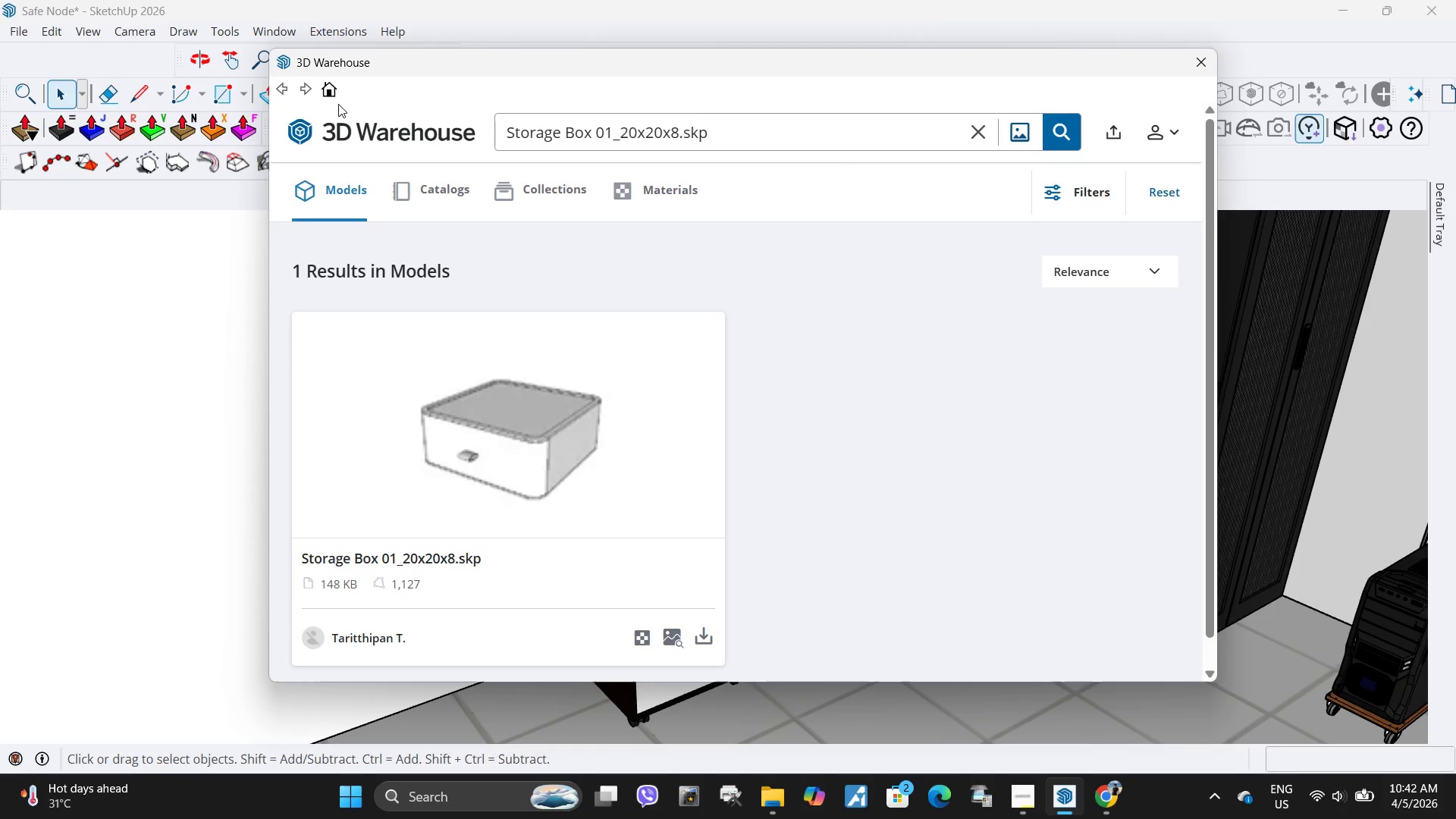 
key(Control+ControlLeft)
 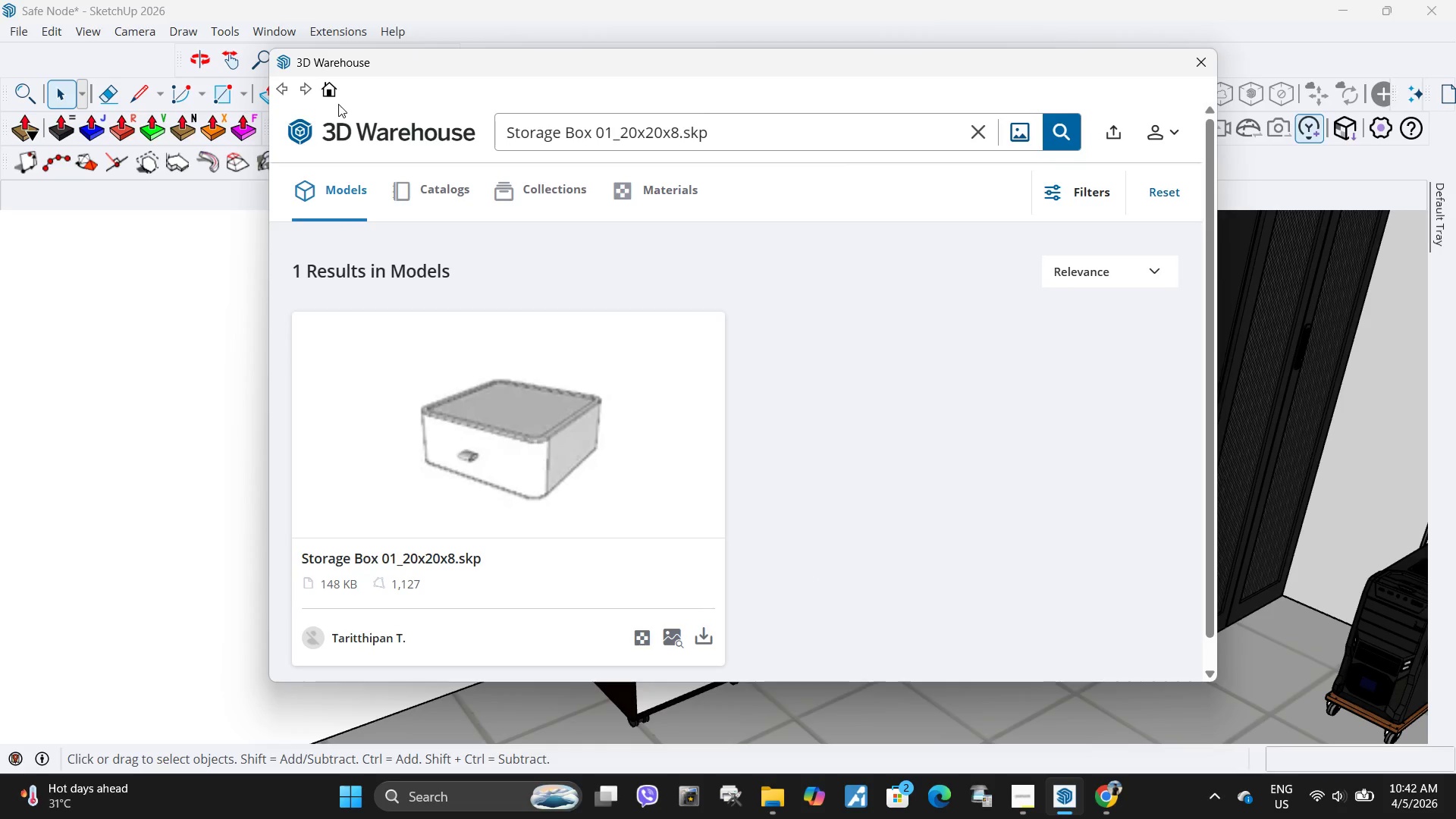 
key(Control+V)
 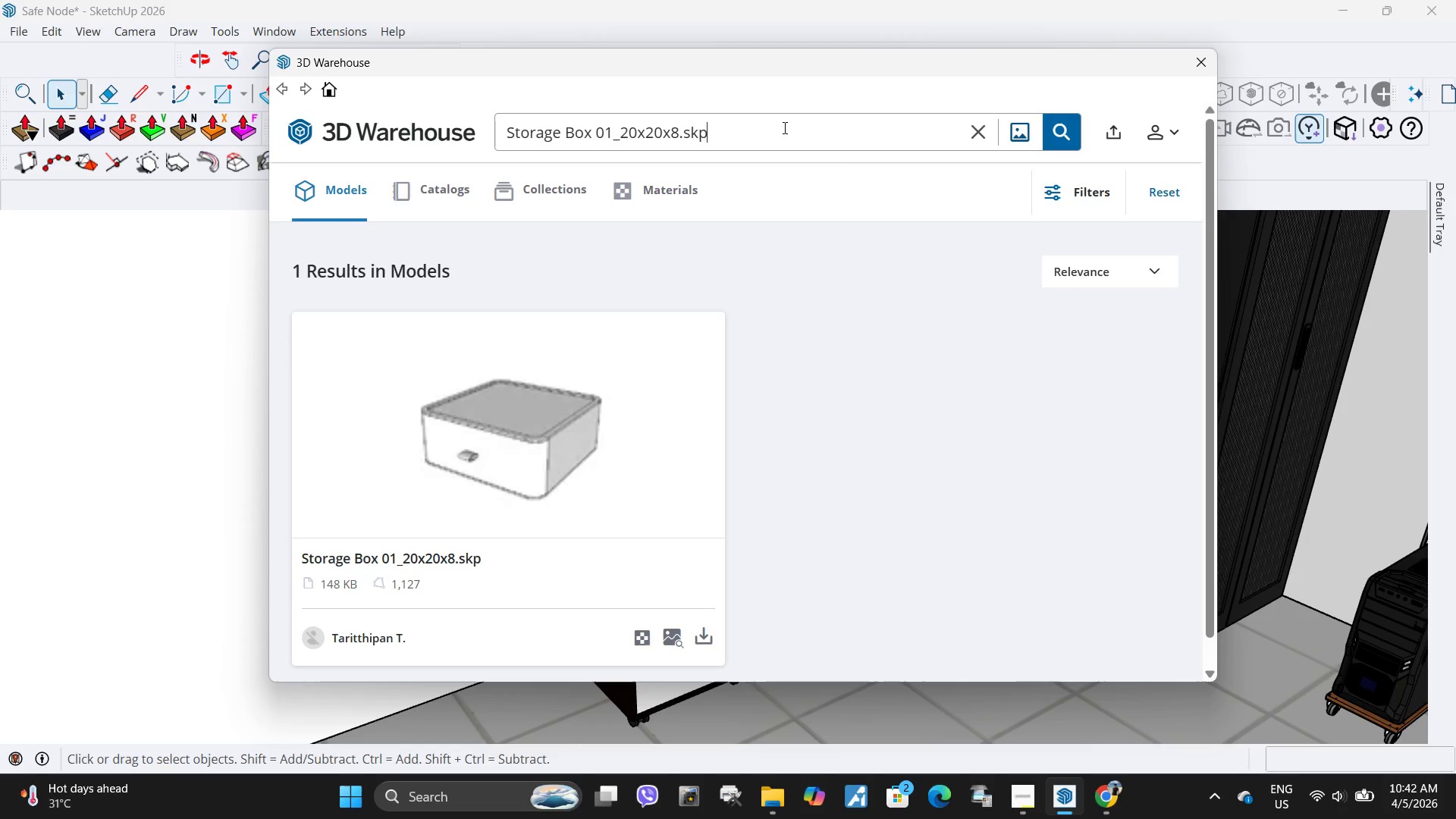 
left_click_drag(start_coordinate=[783, 127], to_coordinate=[370, 105])
 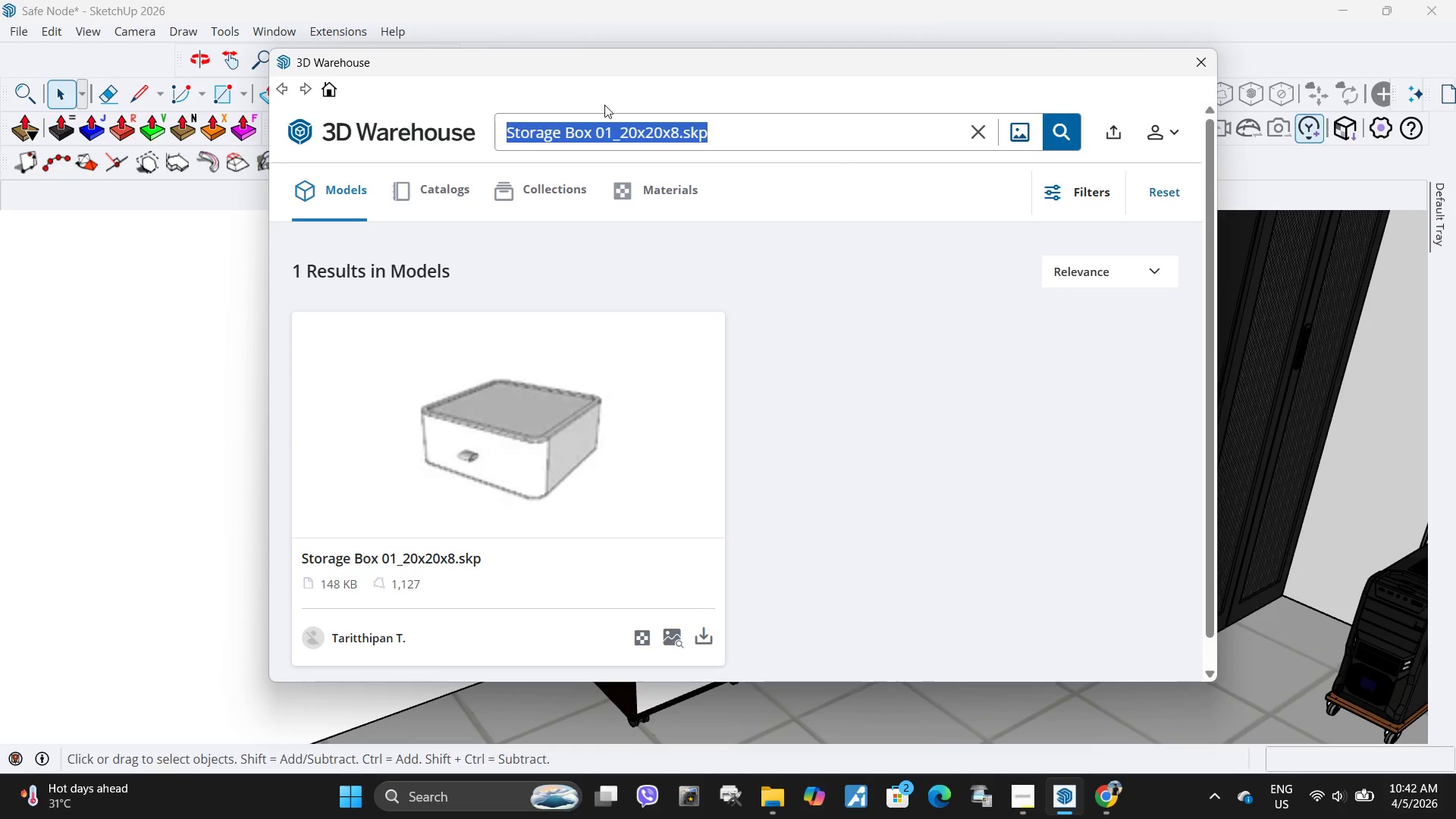 
key(Control+ControlLeft)
 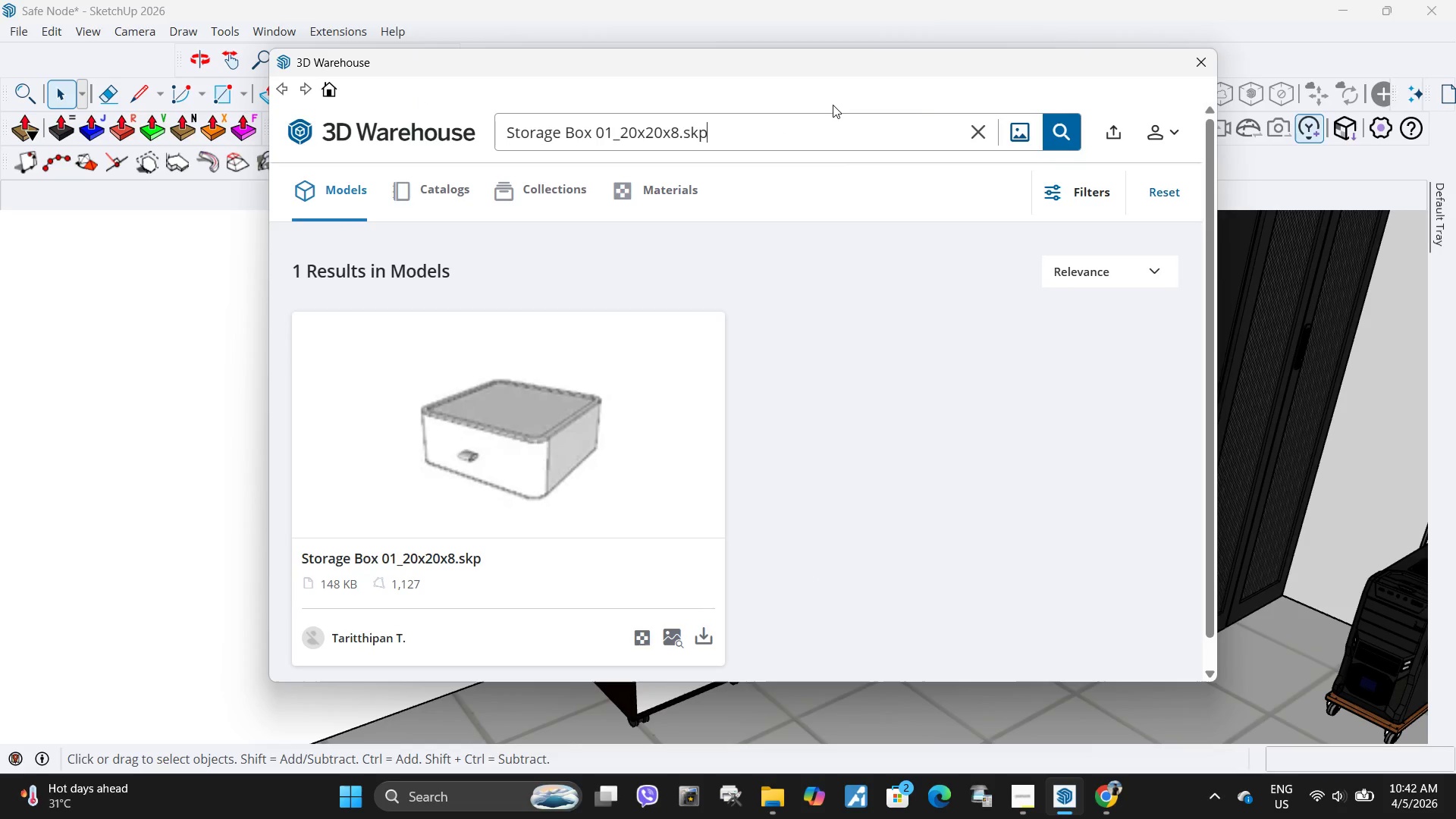 
key(Control+V)
 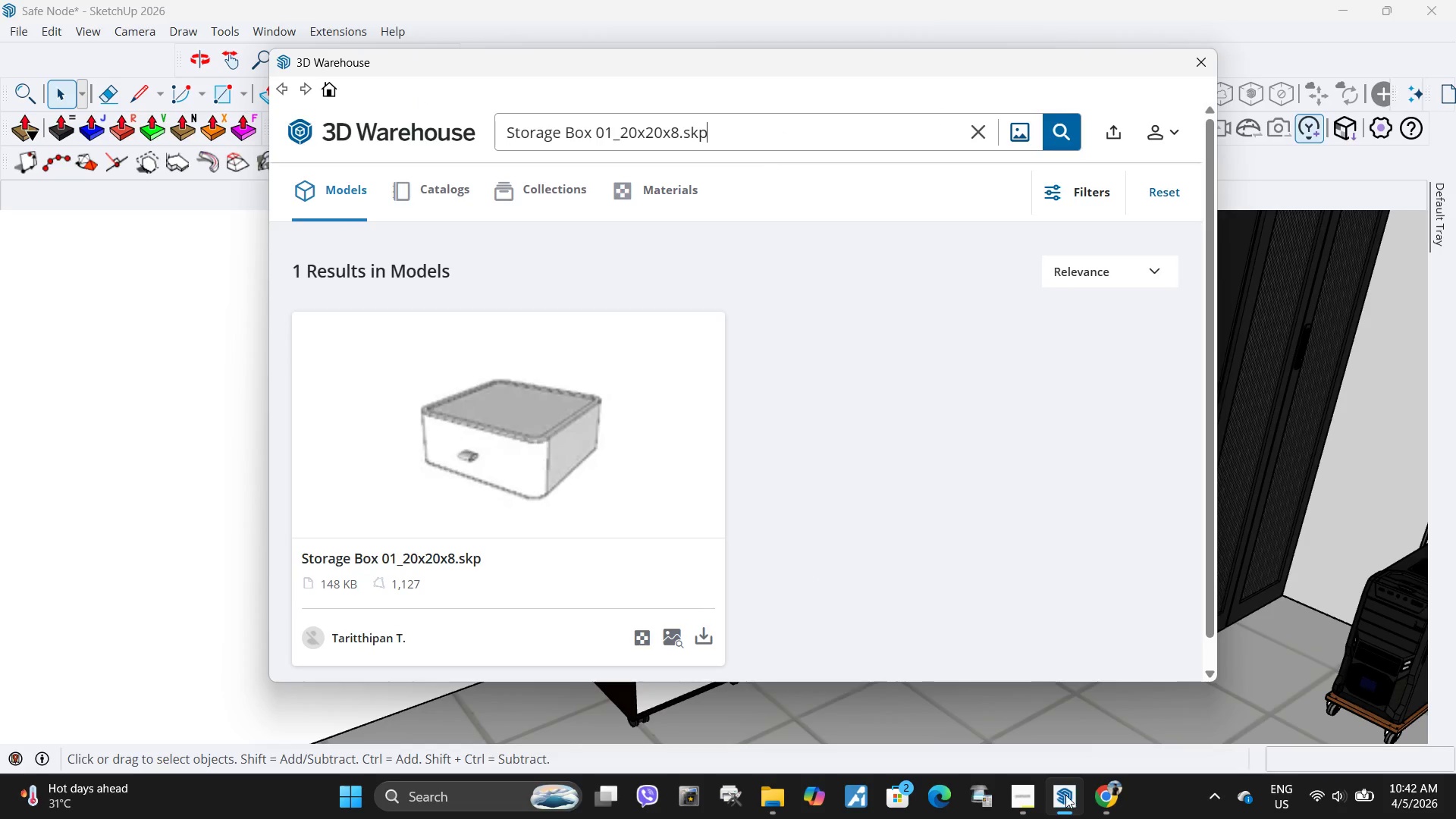 
left_click([1111, 800])
 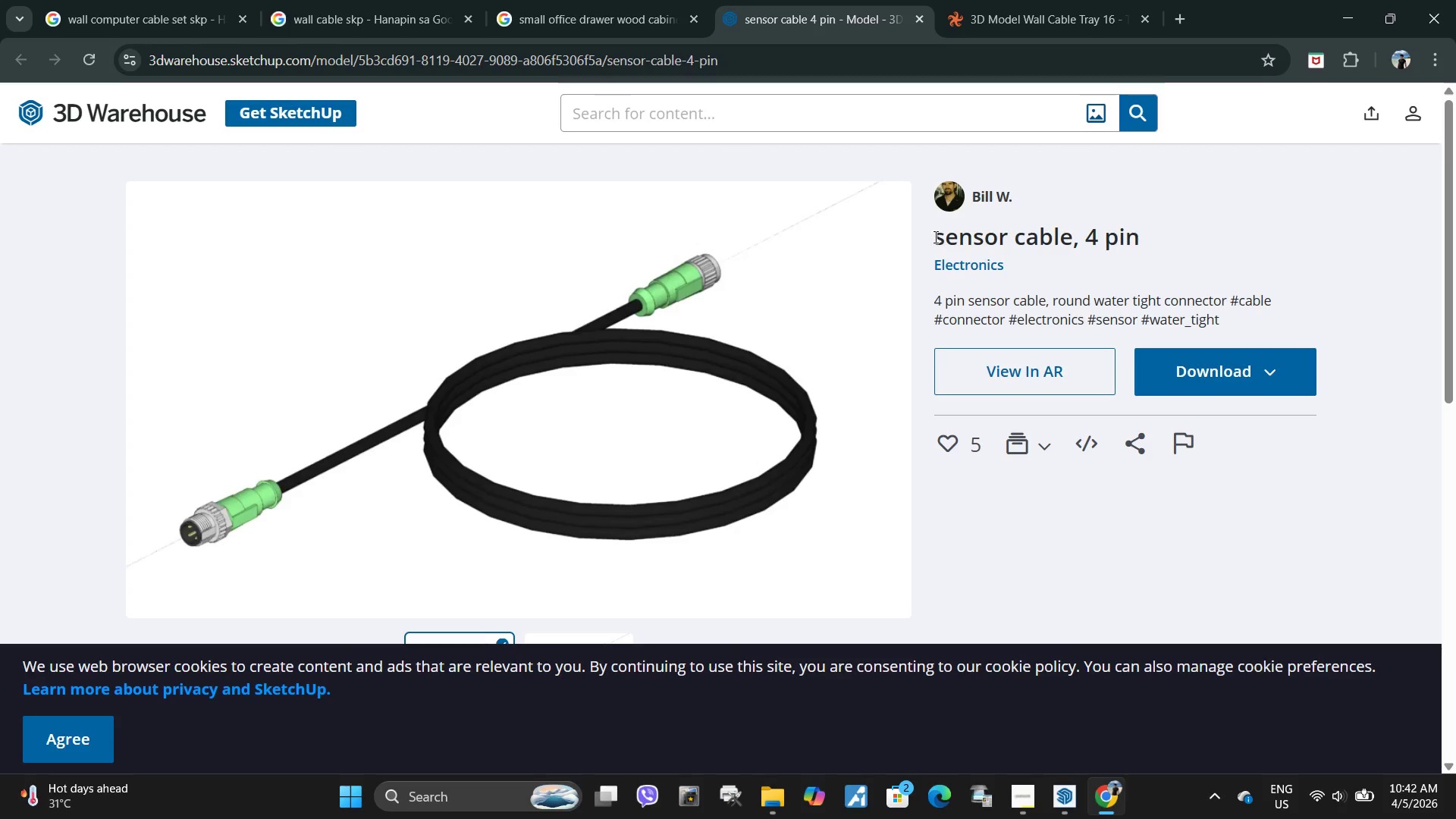 
left_click_drag(start_coordinate=[937, 237], to_coordinate=[1174, 237])
 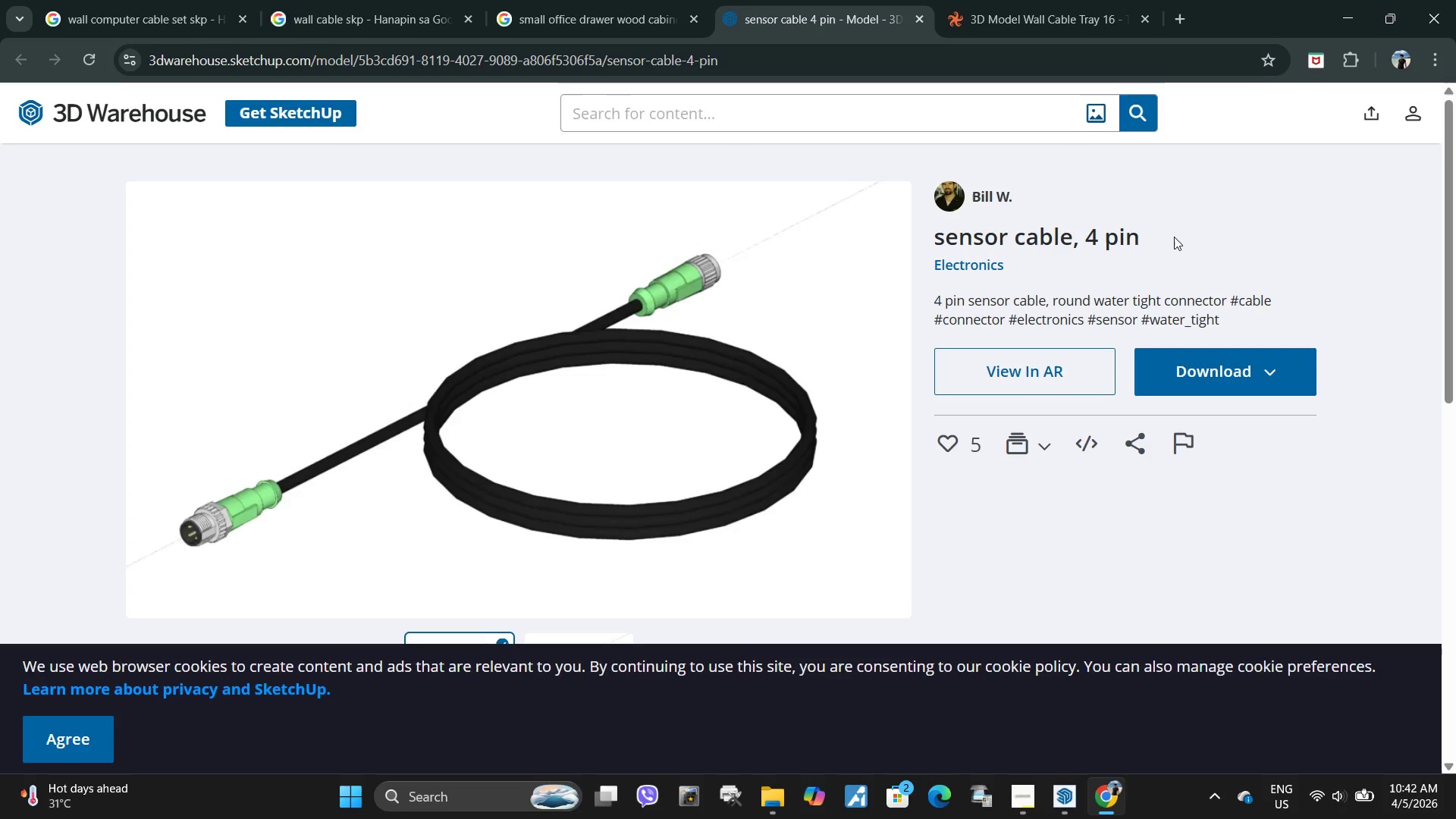 
double_click([1174, 237])
 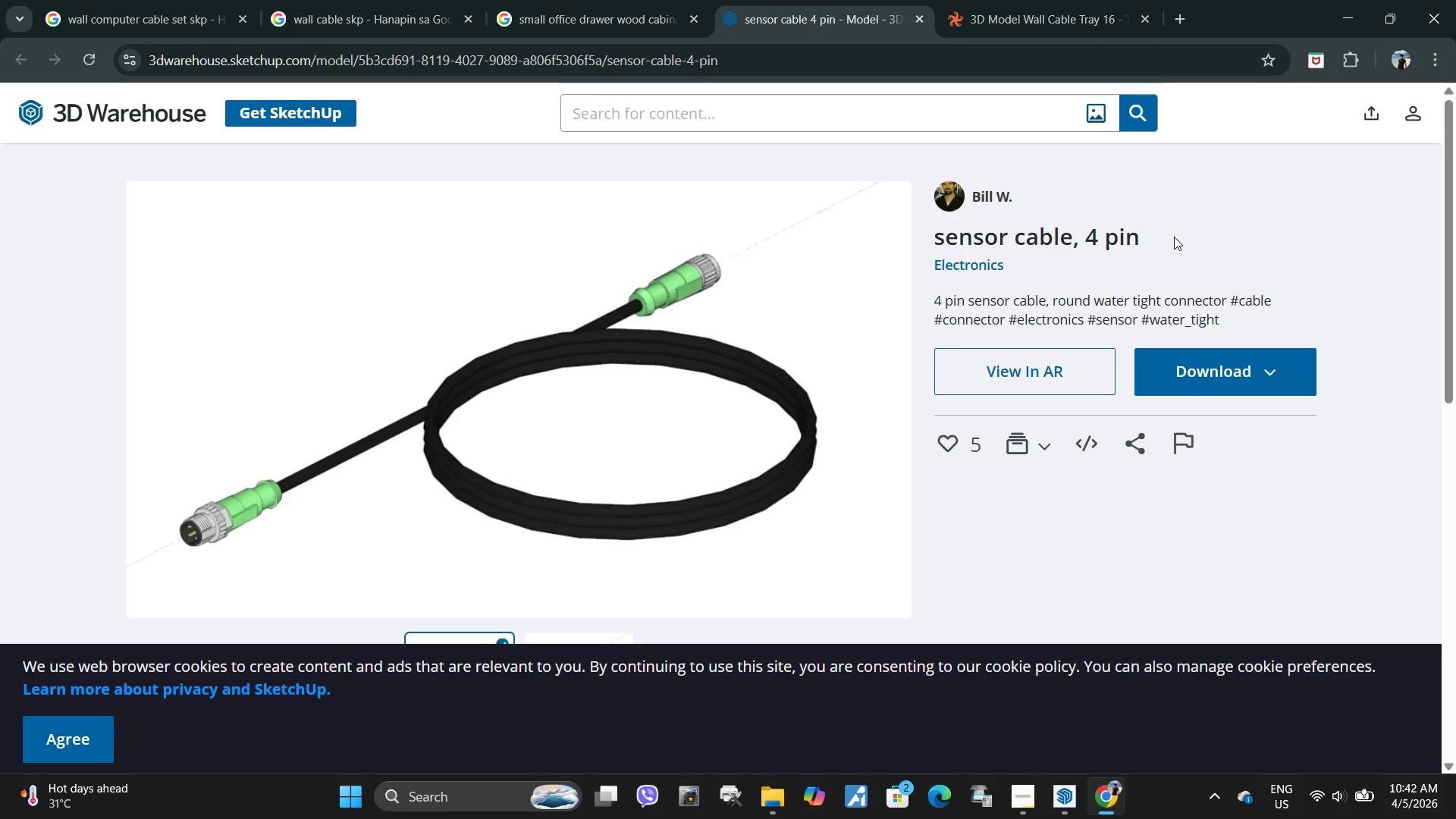 
hold_key(key=ControlLeft, duration=0.31)
 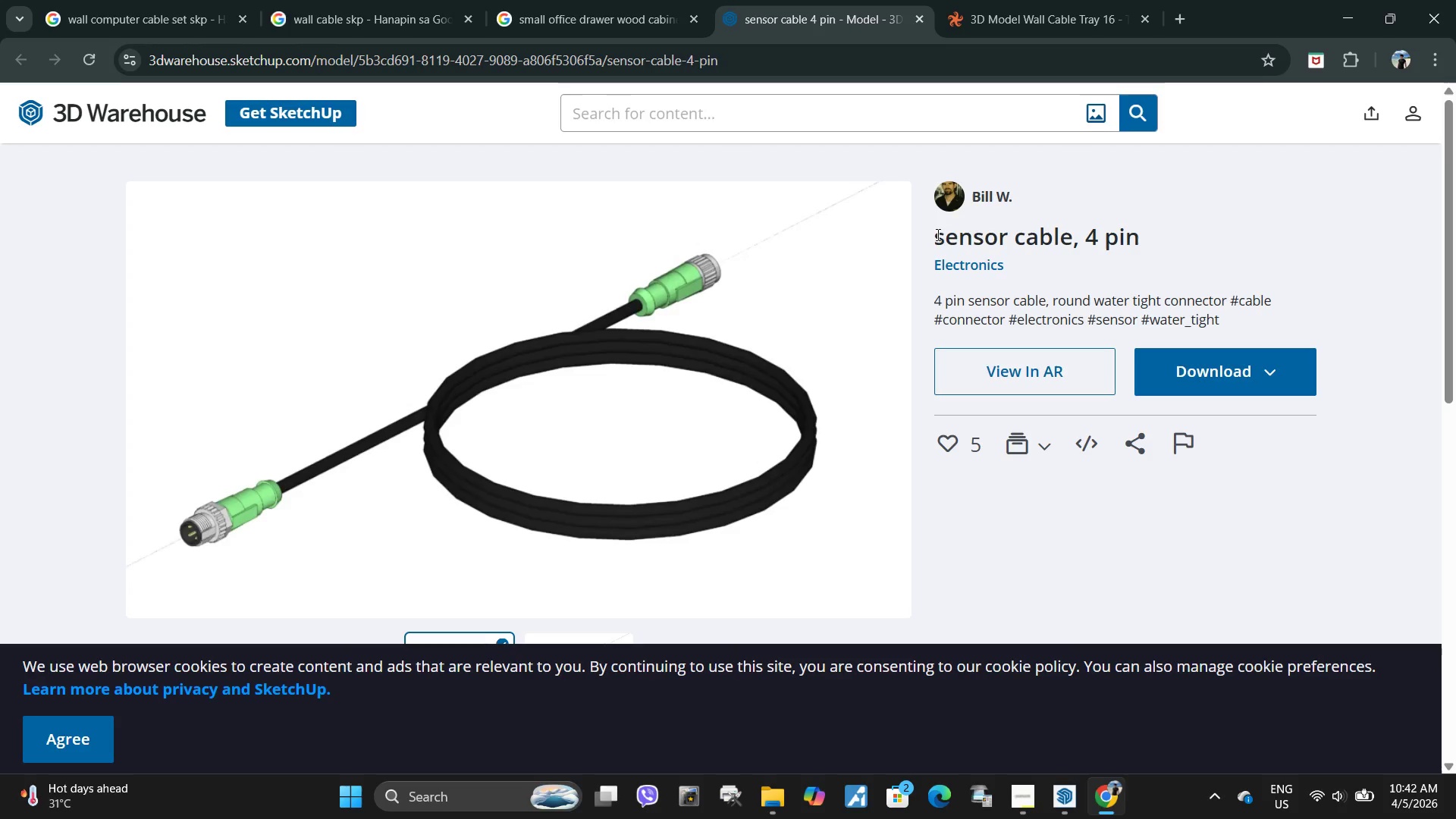 
left_click_drag(start_coordinate=[936, 234], to_coordinate=[1141, 234])
 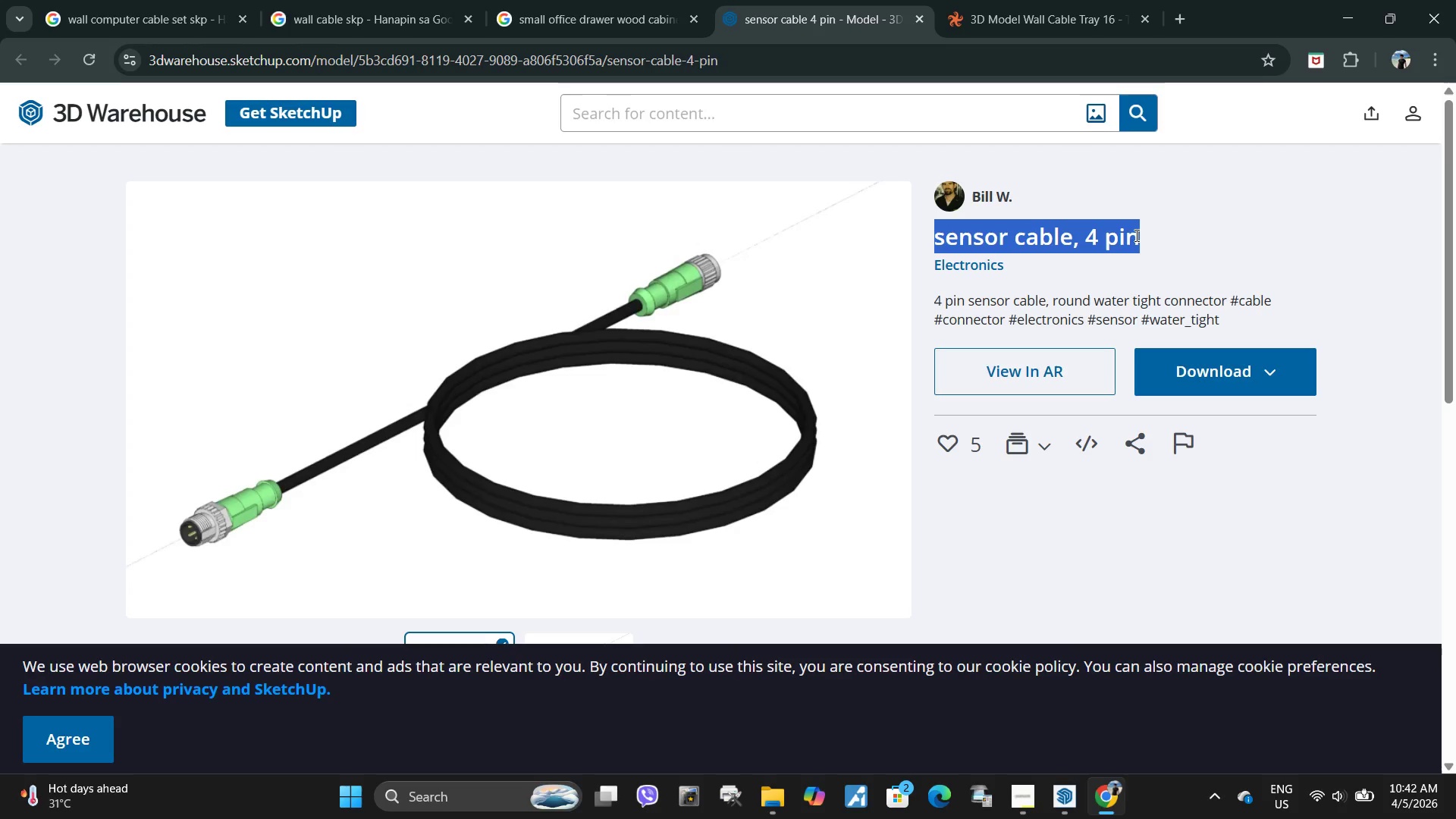 
hold_key(key=ControlLeft, duration=0.59)
 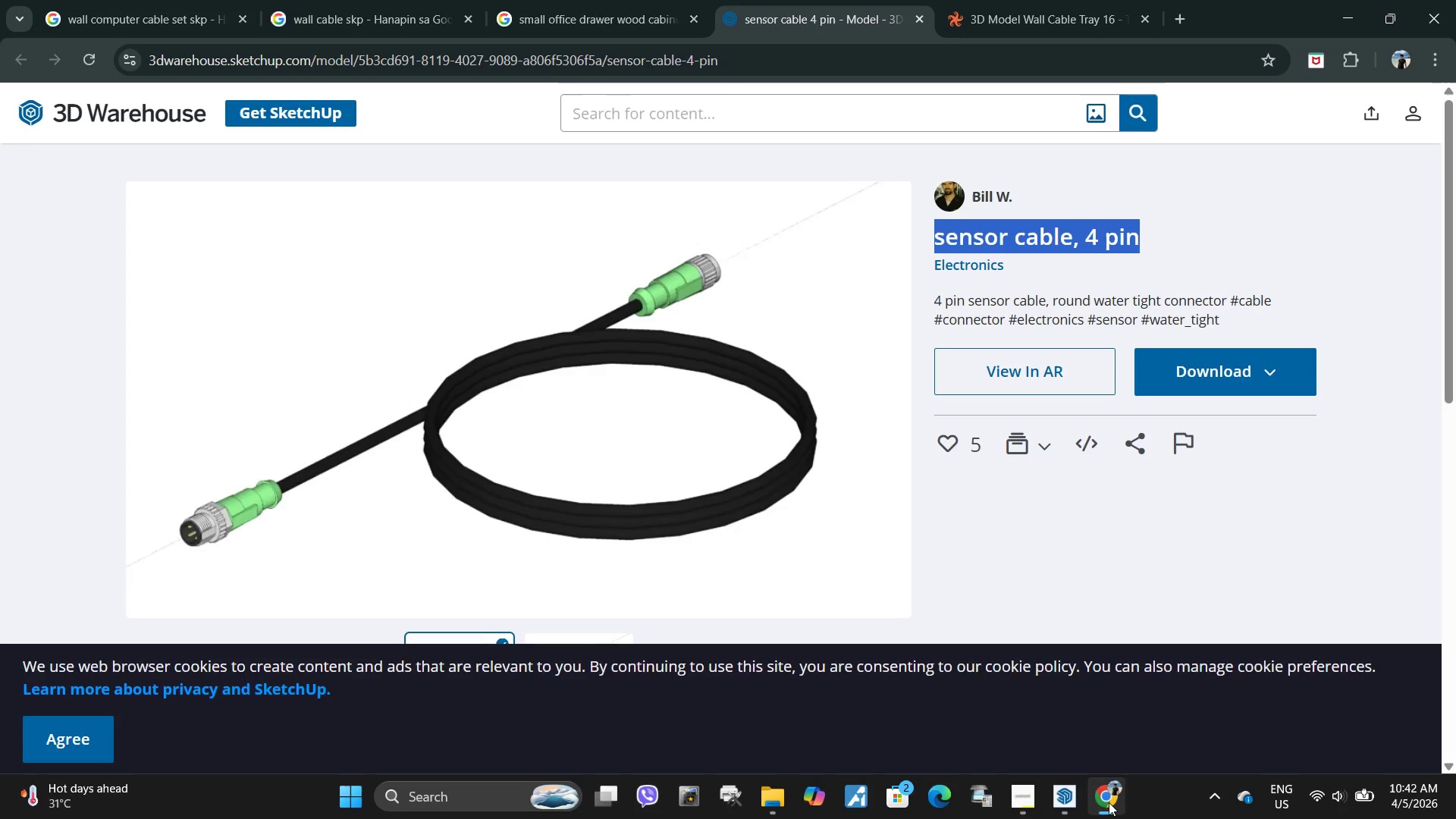 
hold_key(key=C, duration=0.33)
 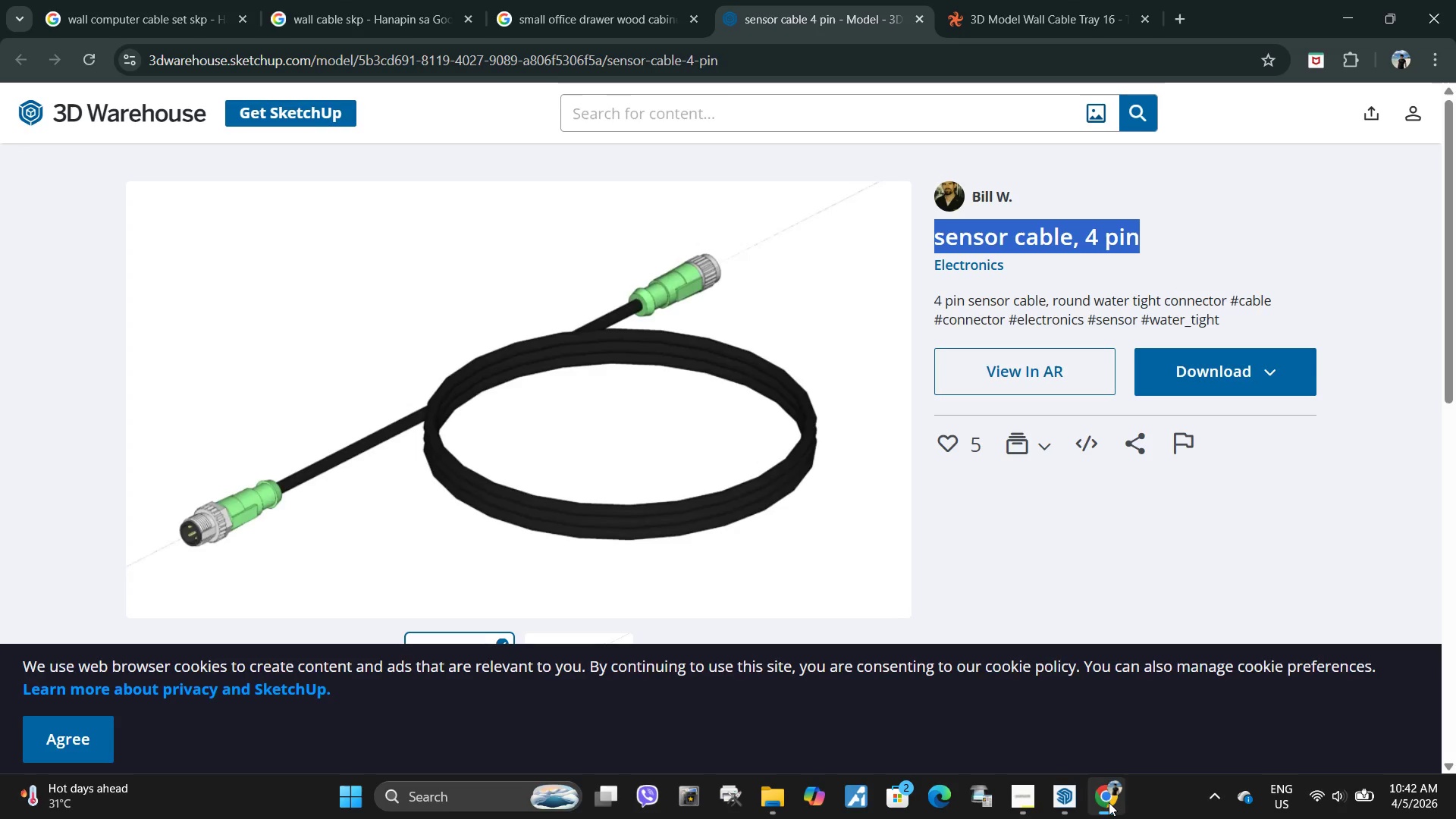 
left_click([1109, 802])
 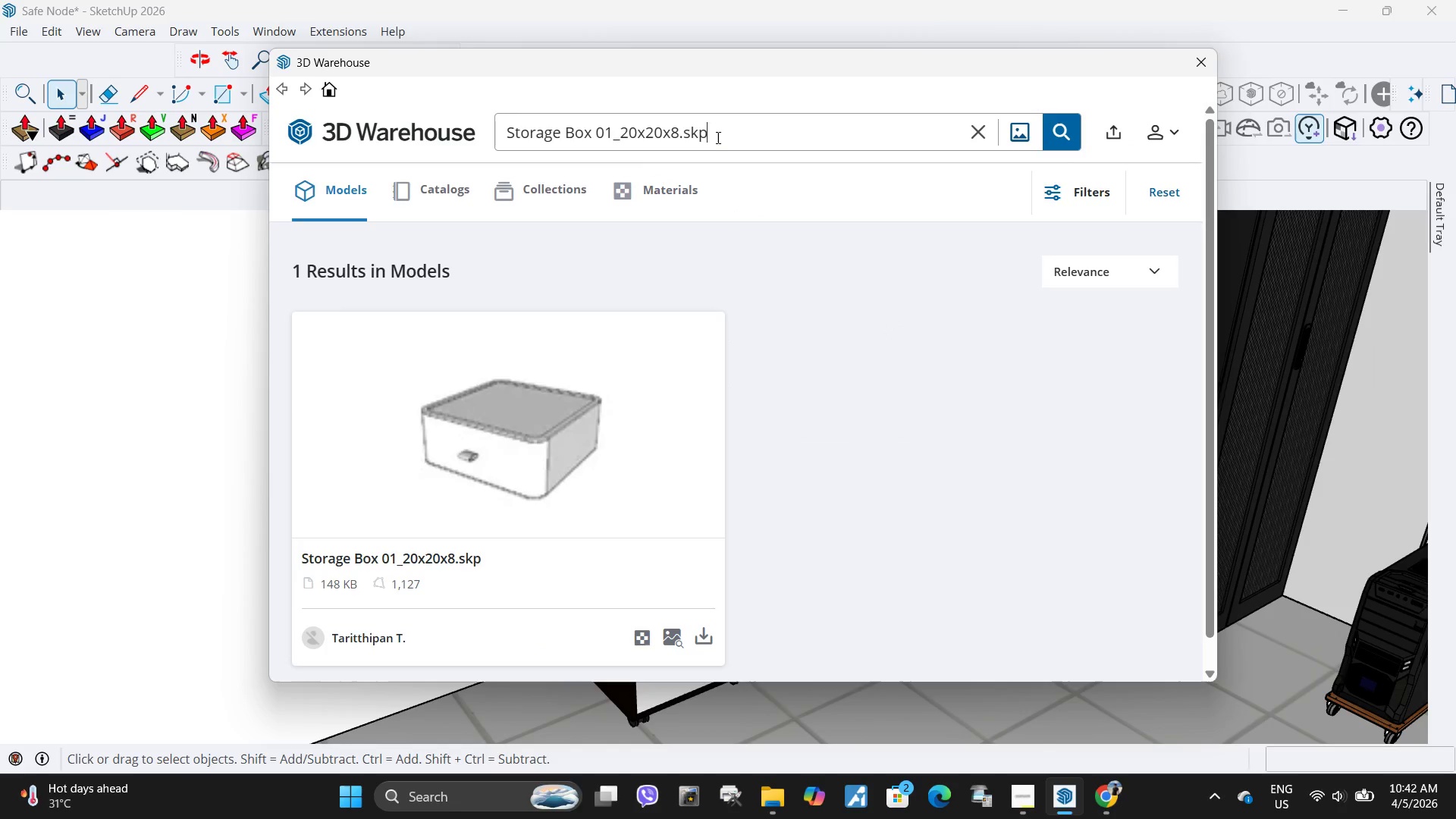 
left_click_drag(start_coordinate=[720, 135], to_coordinate=[438, 94])
 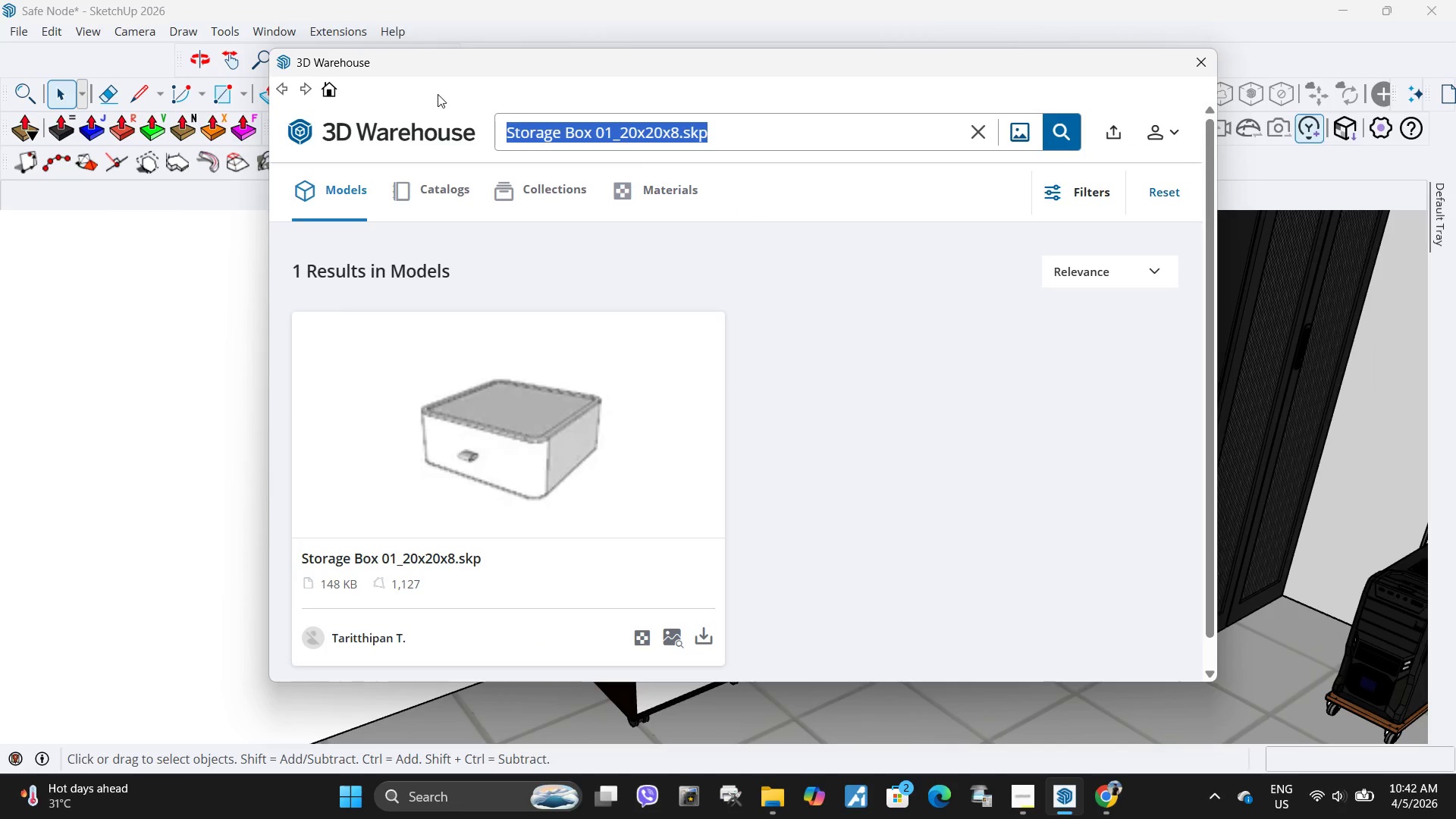 
key(Control+ControlLeft)
 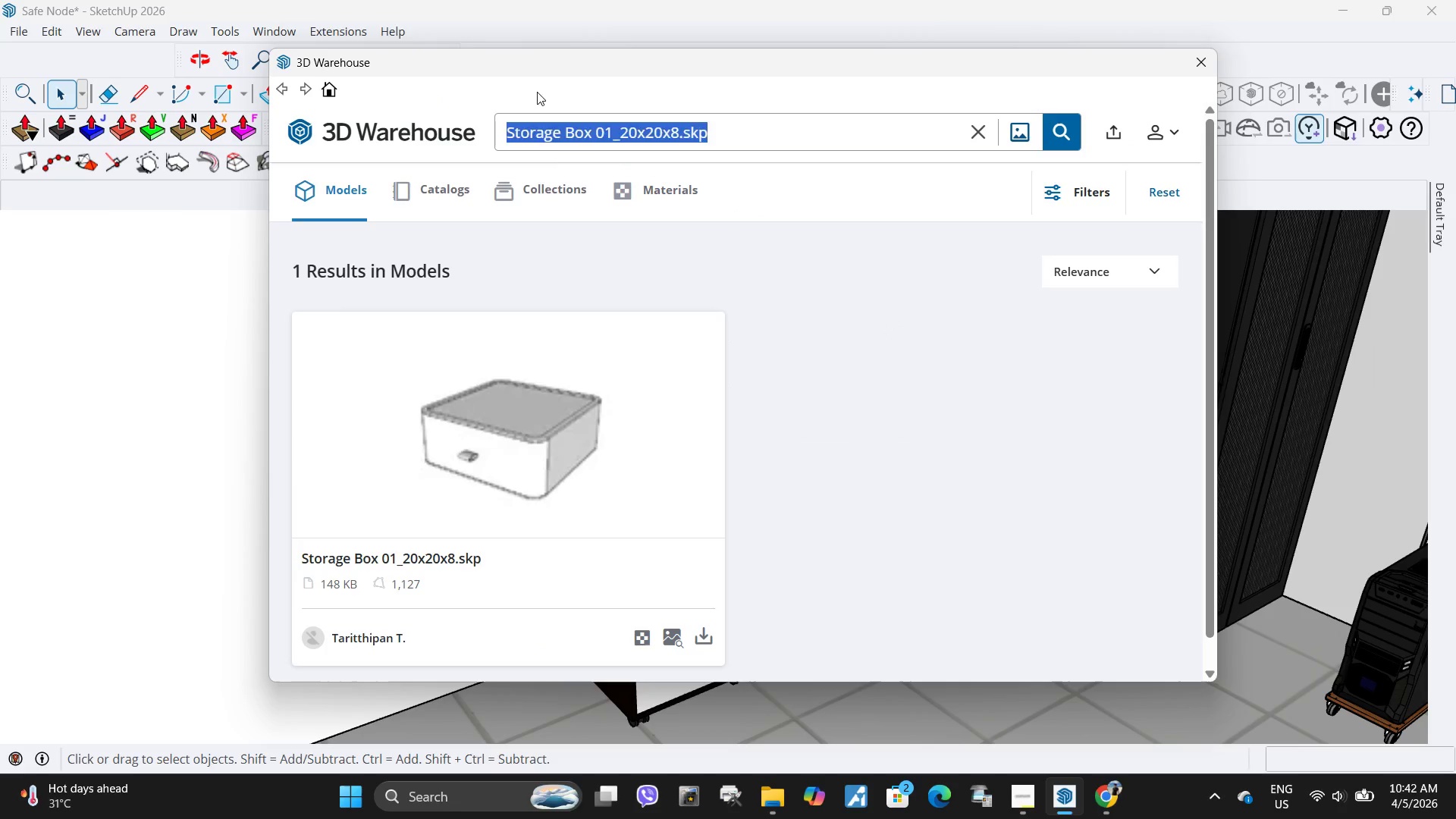 
key(Control+V)
 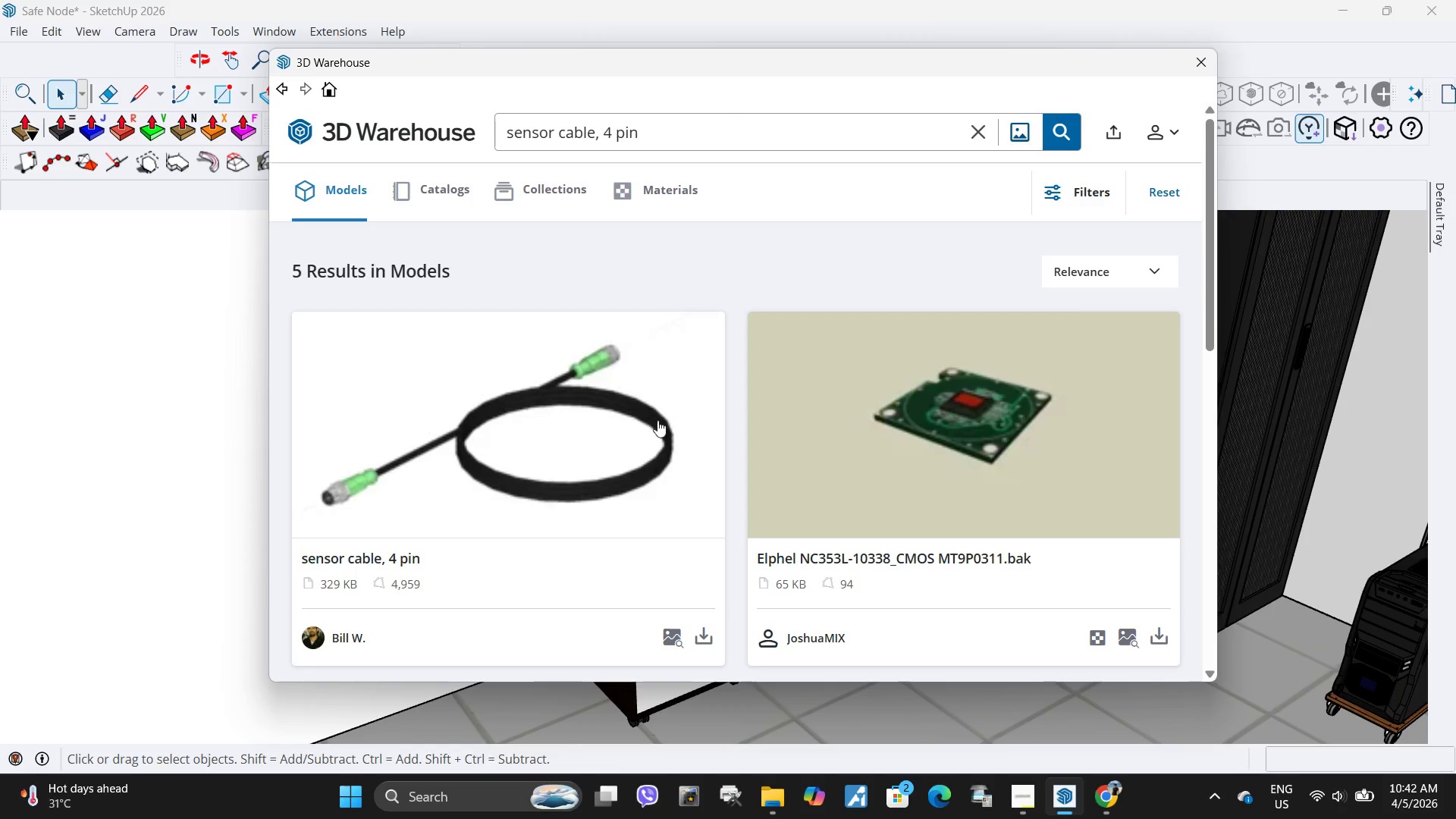 
left_click([702, 642])
 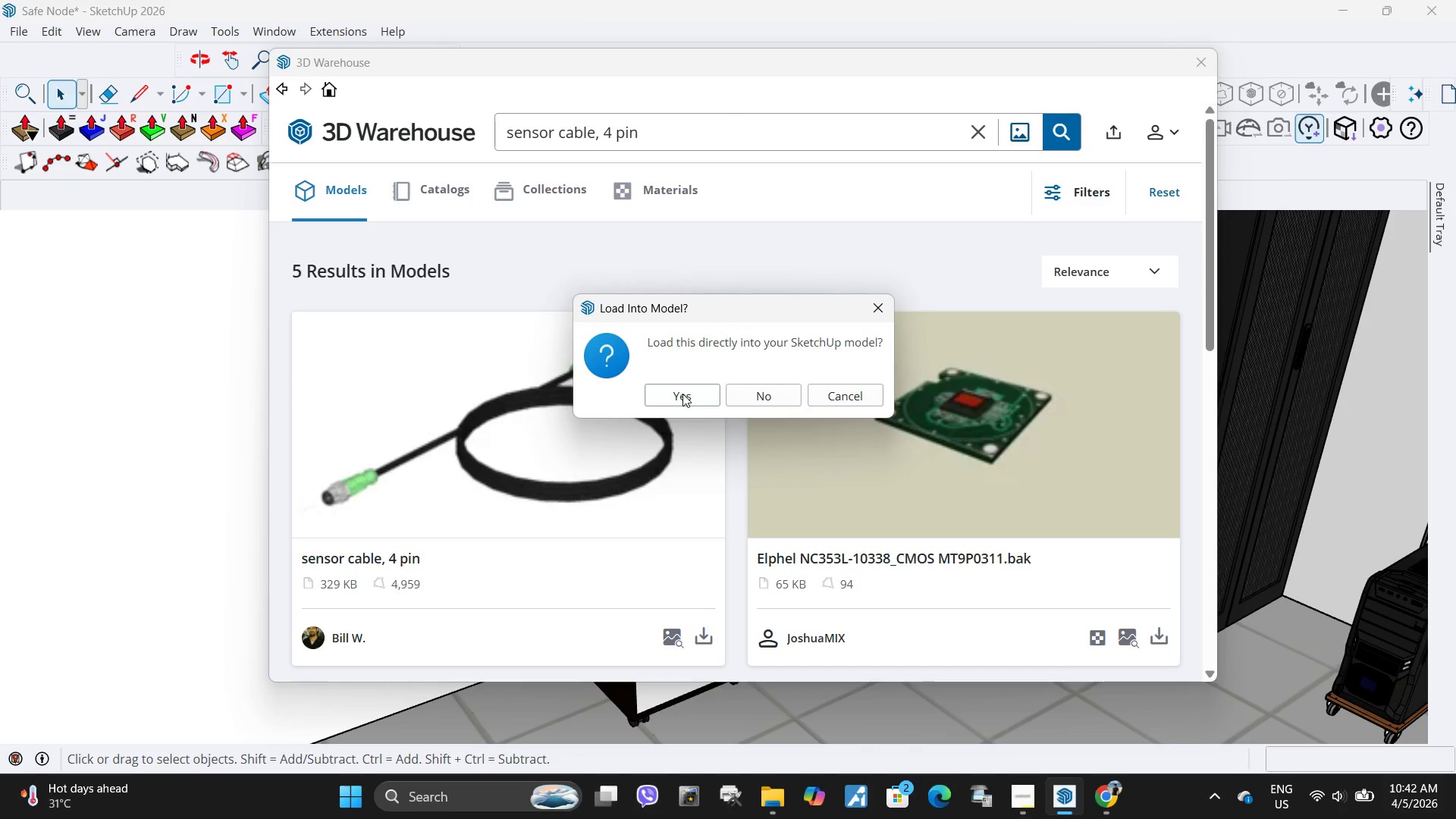 
left_click([682, 394])
 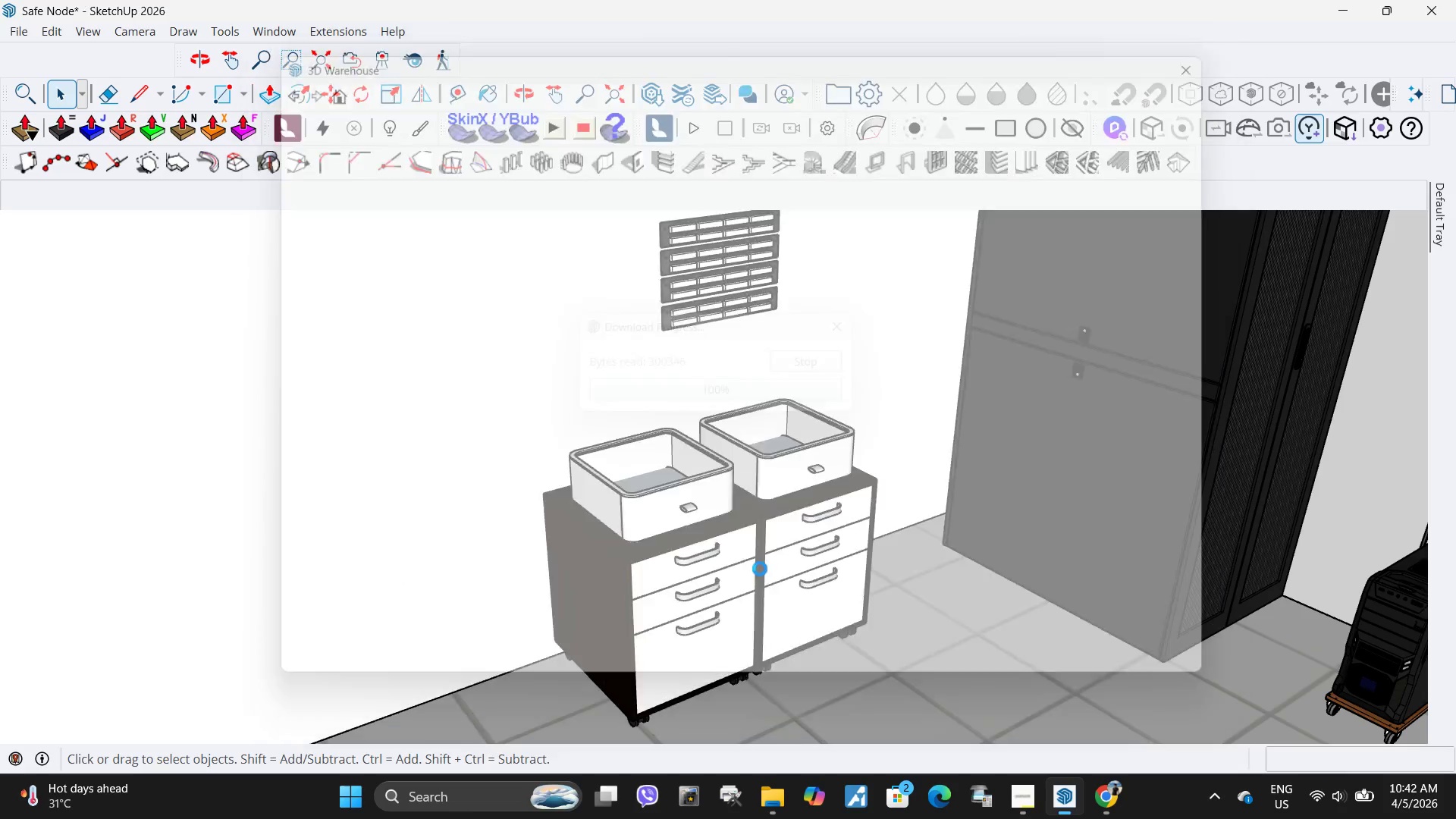 
scroll: coordinate [654, 491], scroll_direction: up, amount: 6.0
 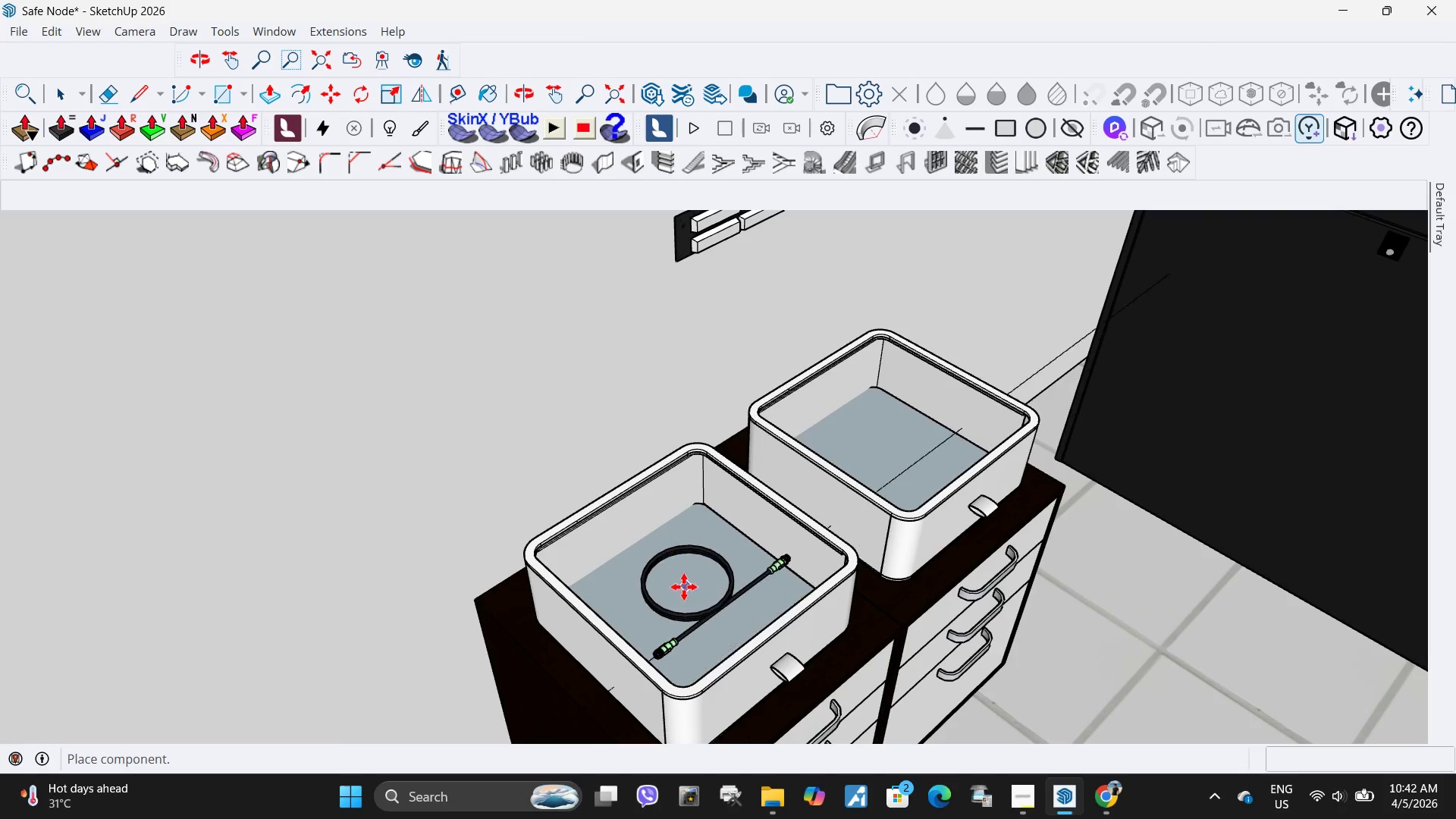 
left_click([673, 582])
 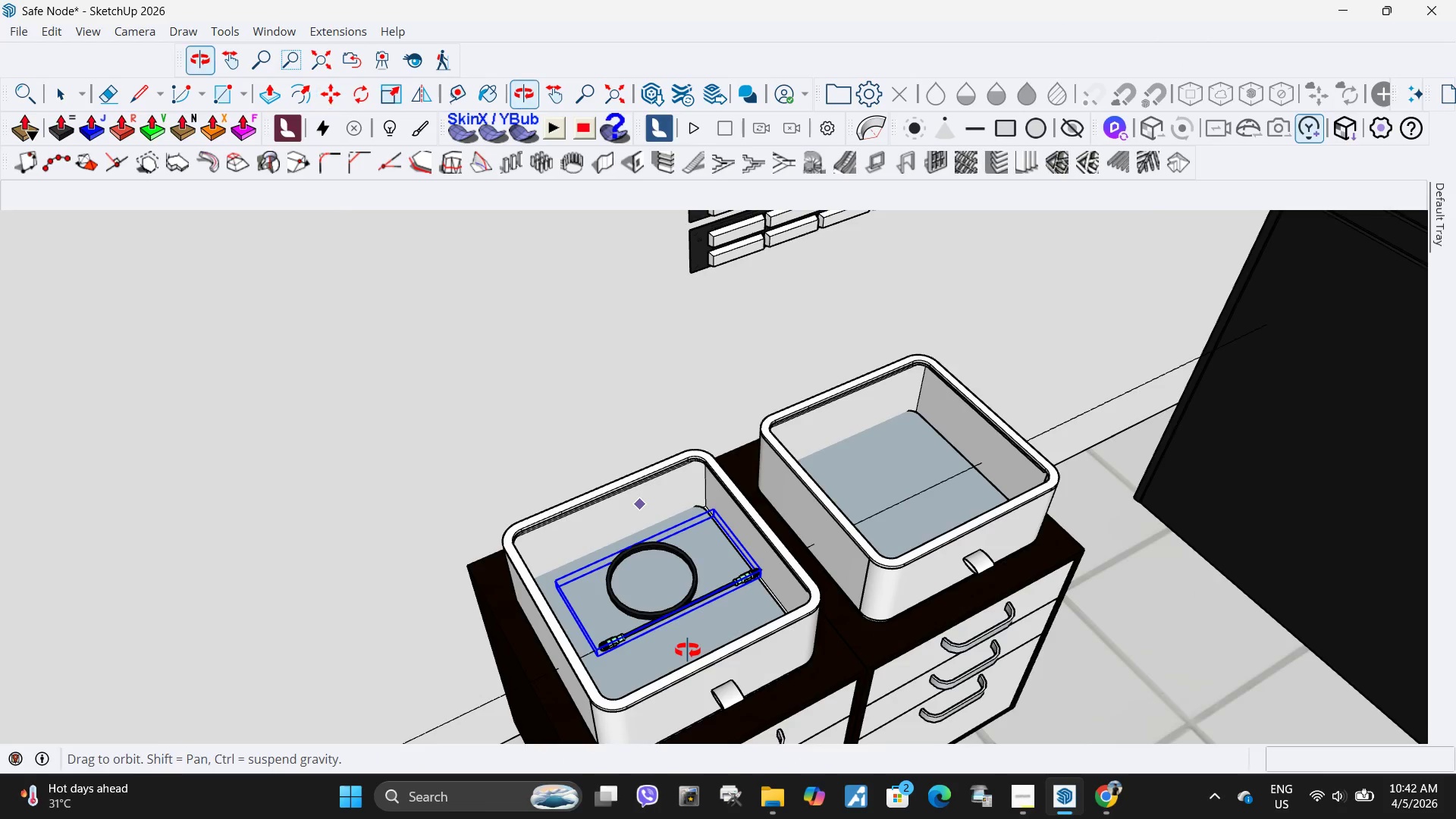 
key(Q)
 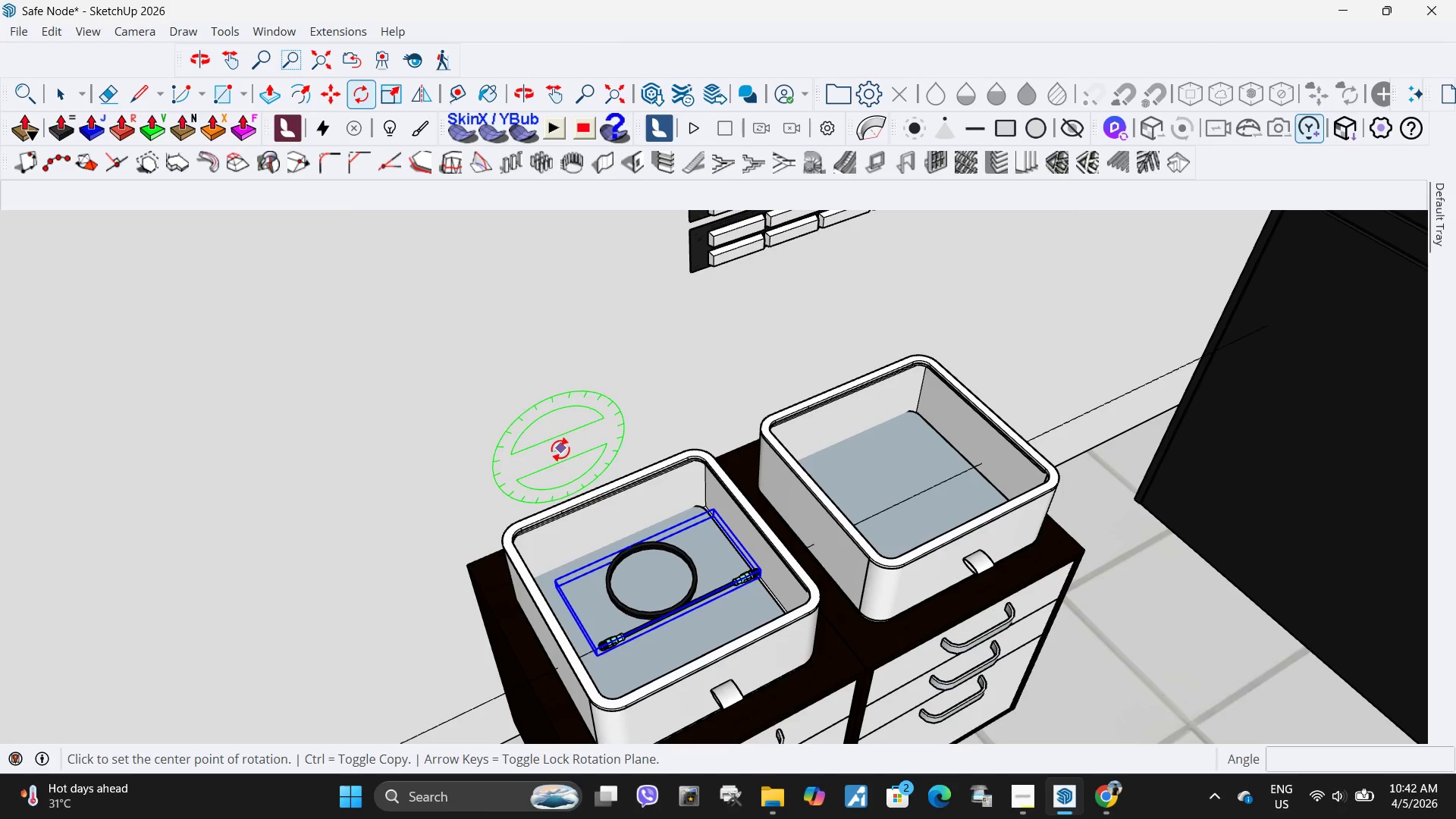 
left_click([560, 449])
 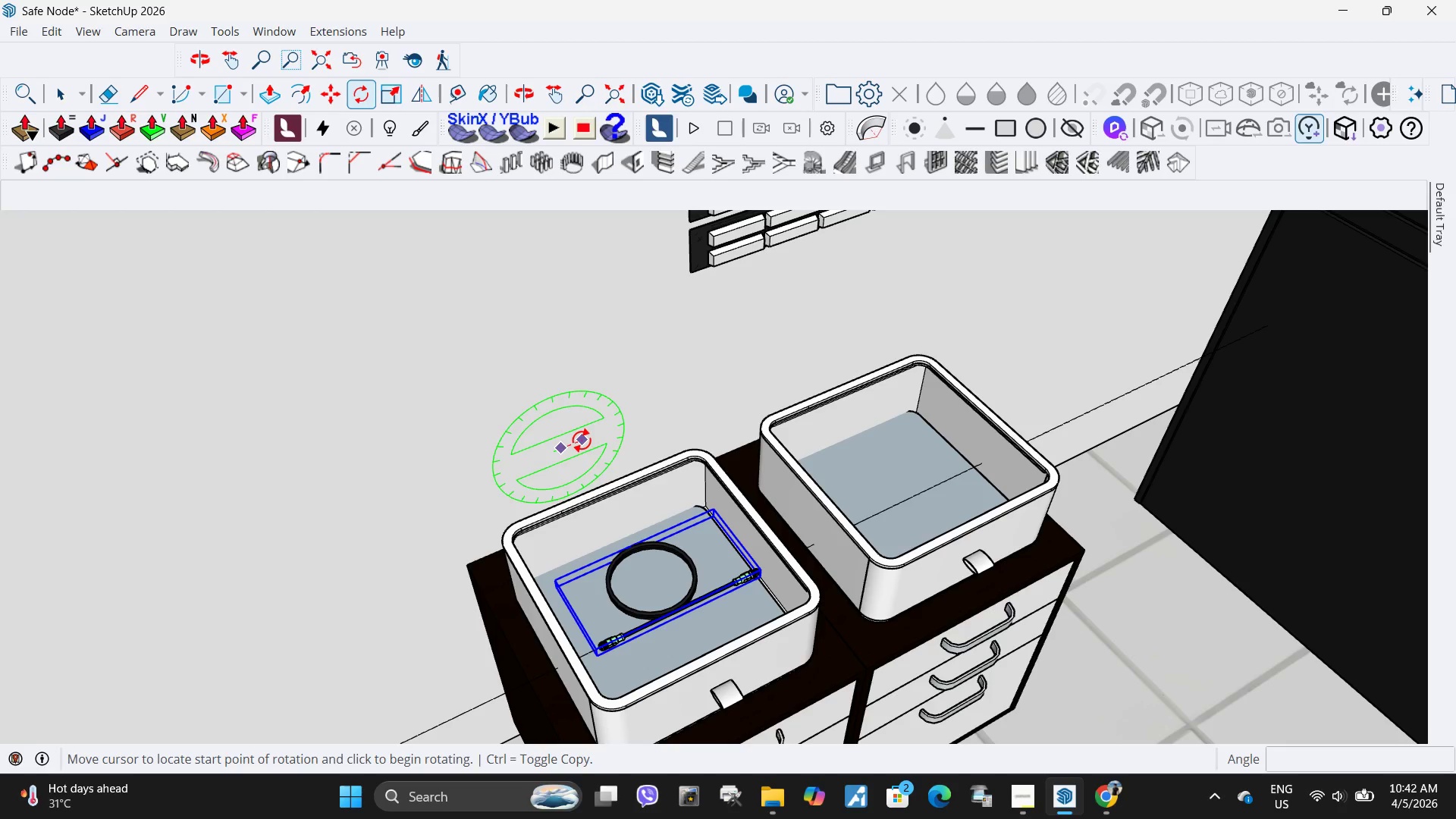 
left_click([582, 440])
 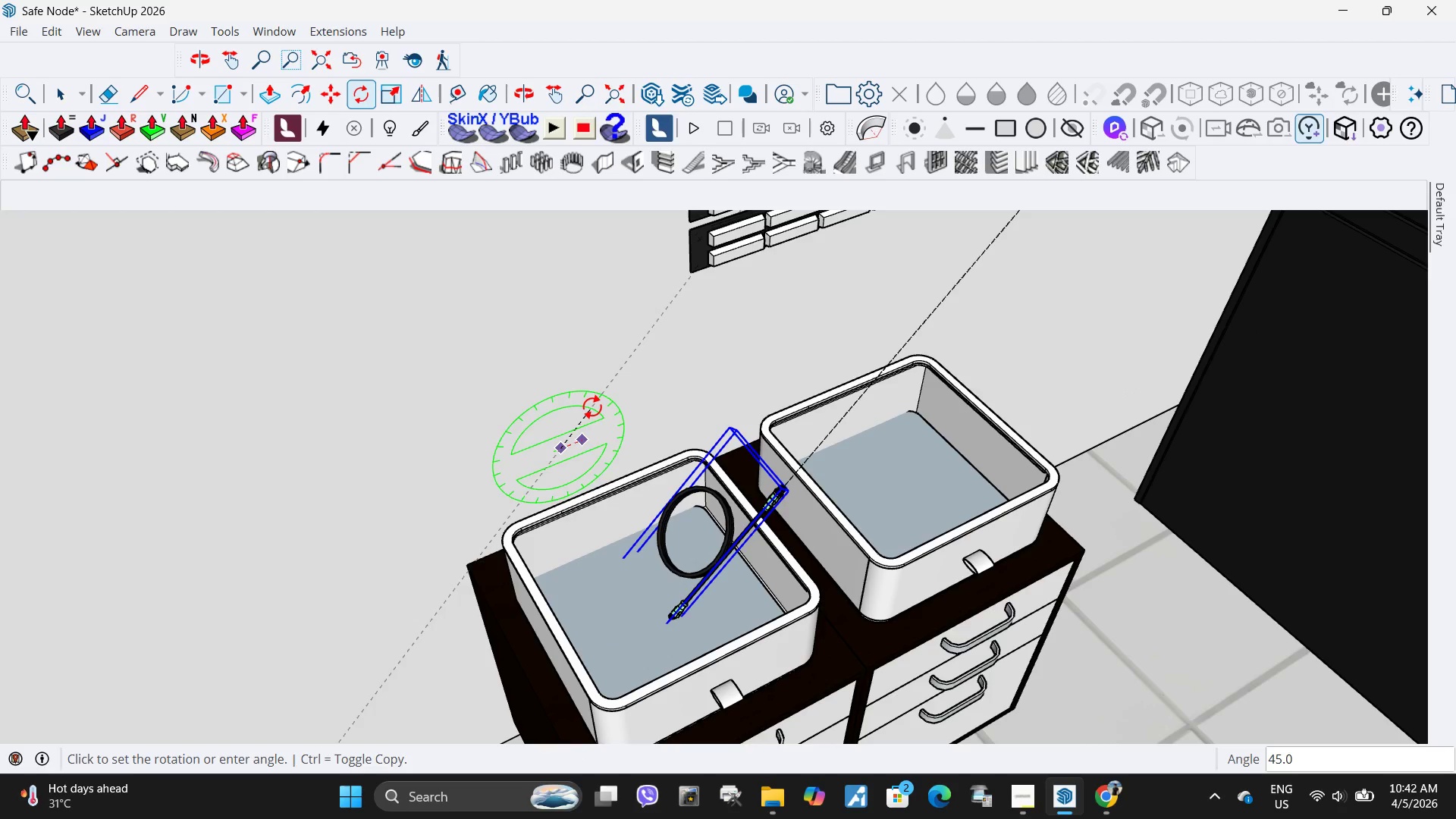 
left_click([592, 406])
 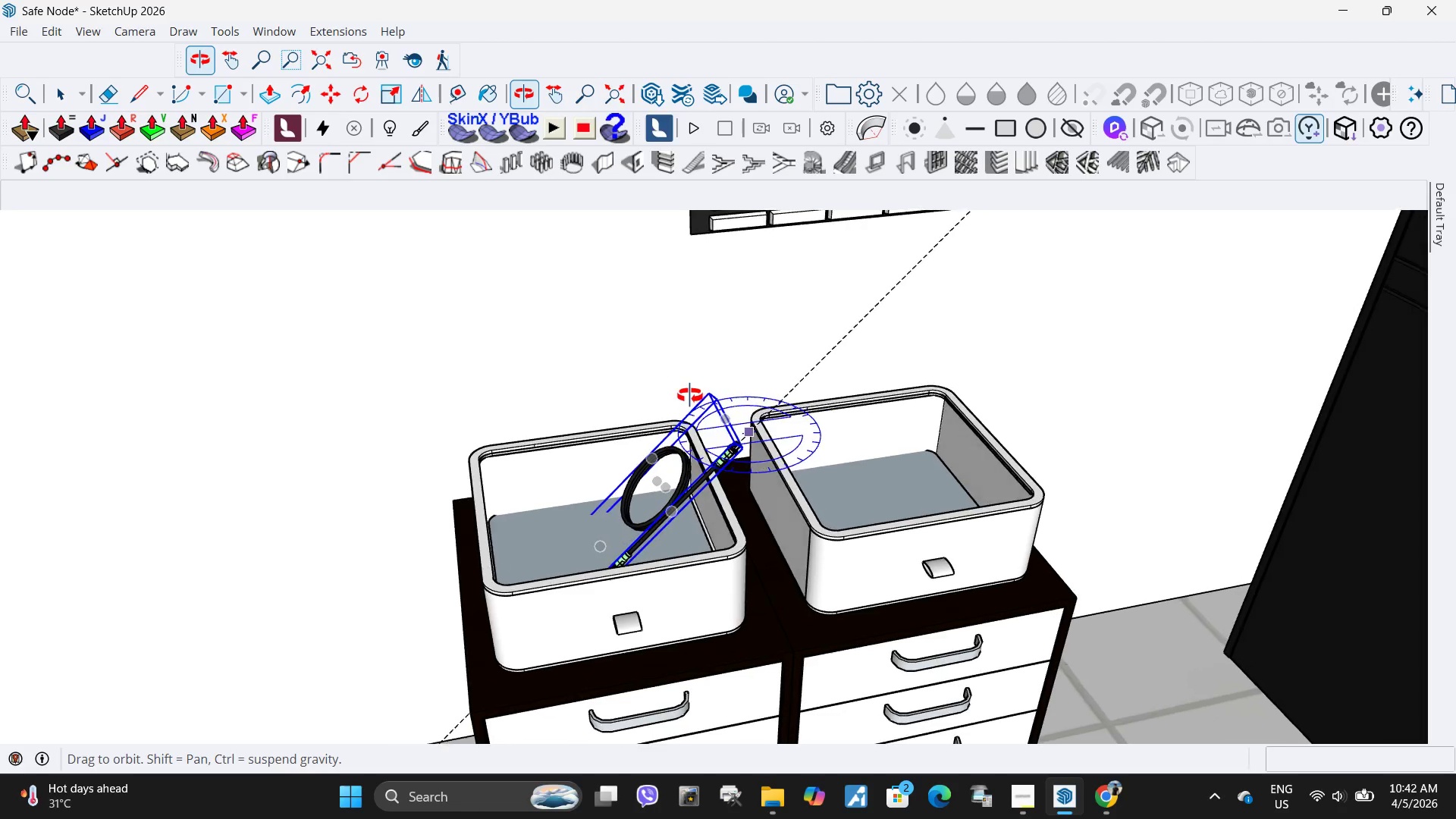 
key(Control+ControlLeft)
 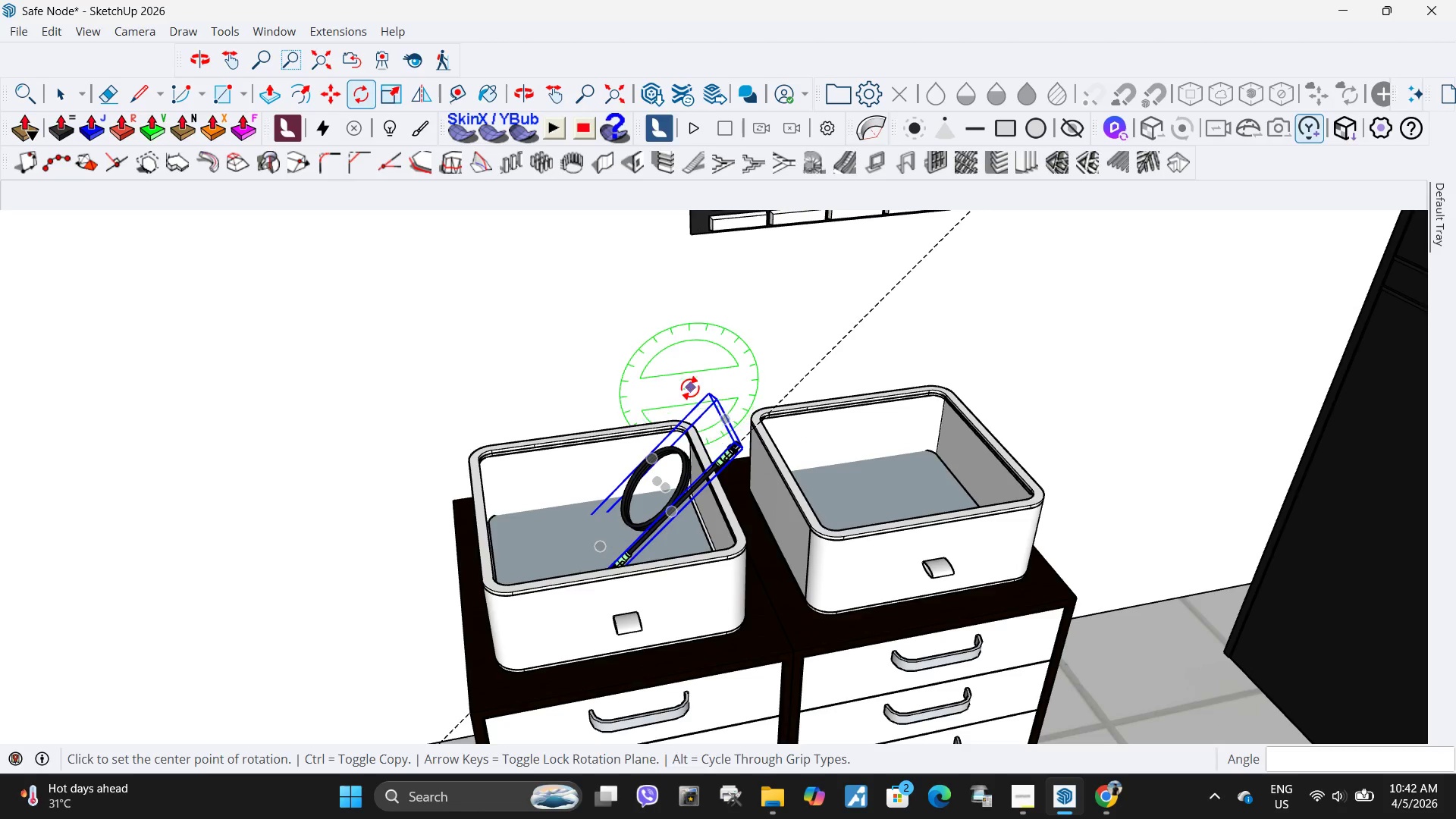 
key(Control+Z)
 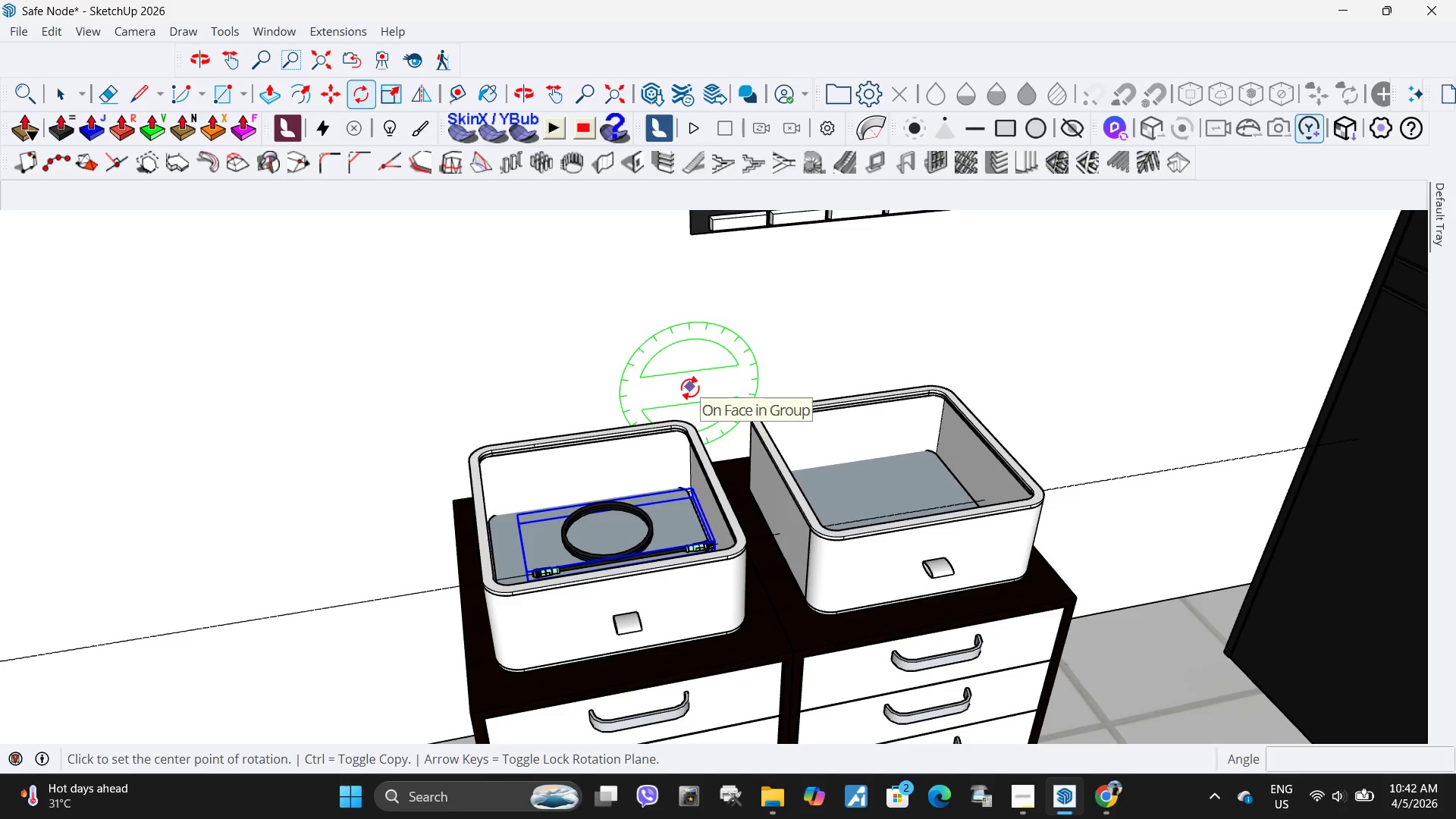 
key(Space)
 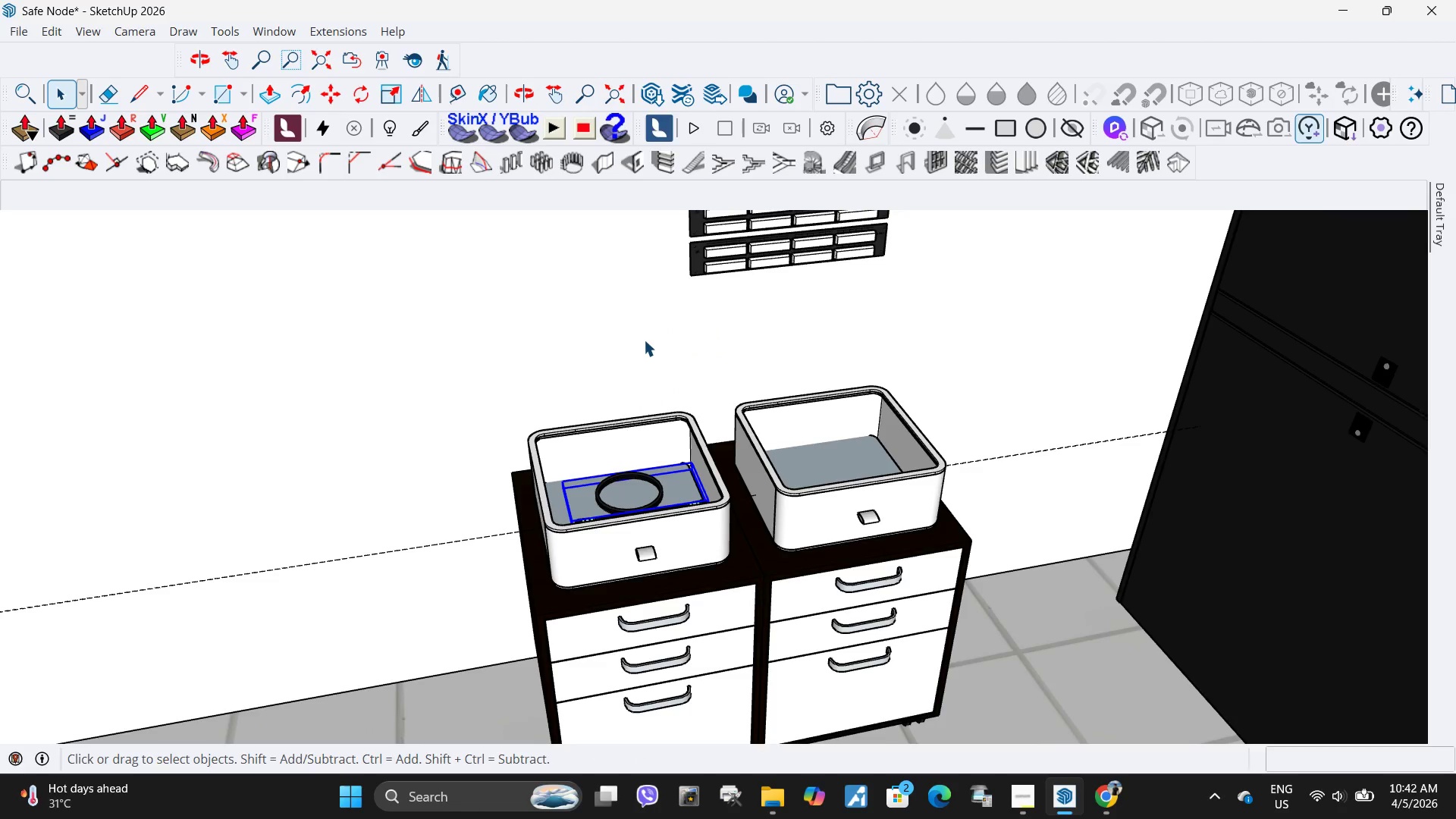 
left_click([644, 340])
 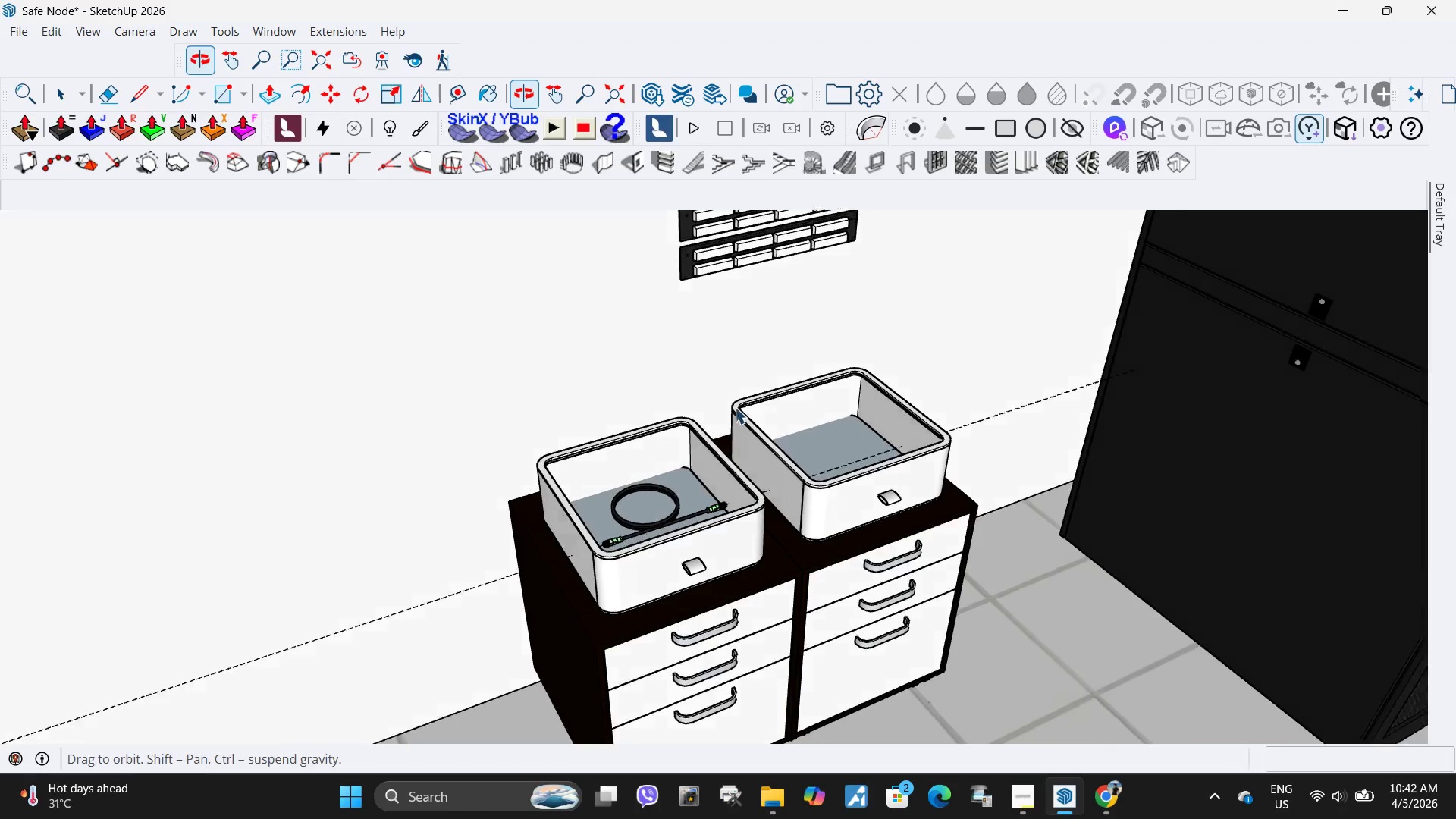 
scroll: coordinate [1163, 580], scroll_direction: down, amount: 16.0
 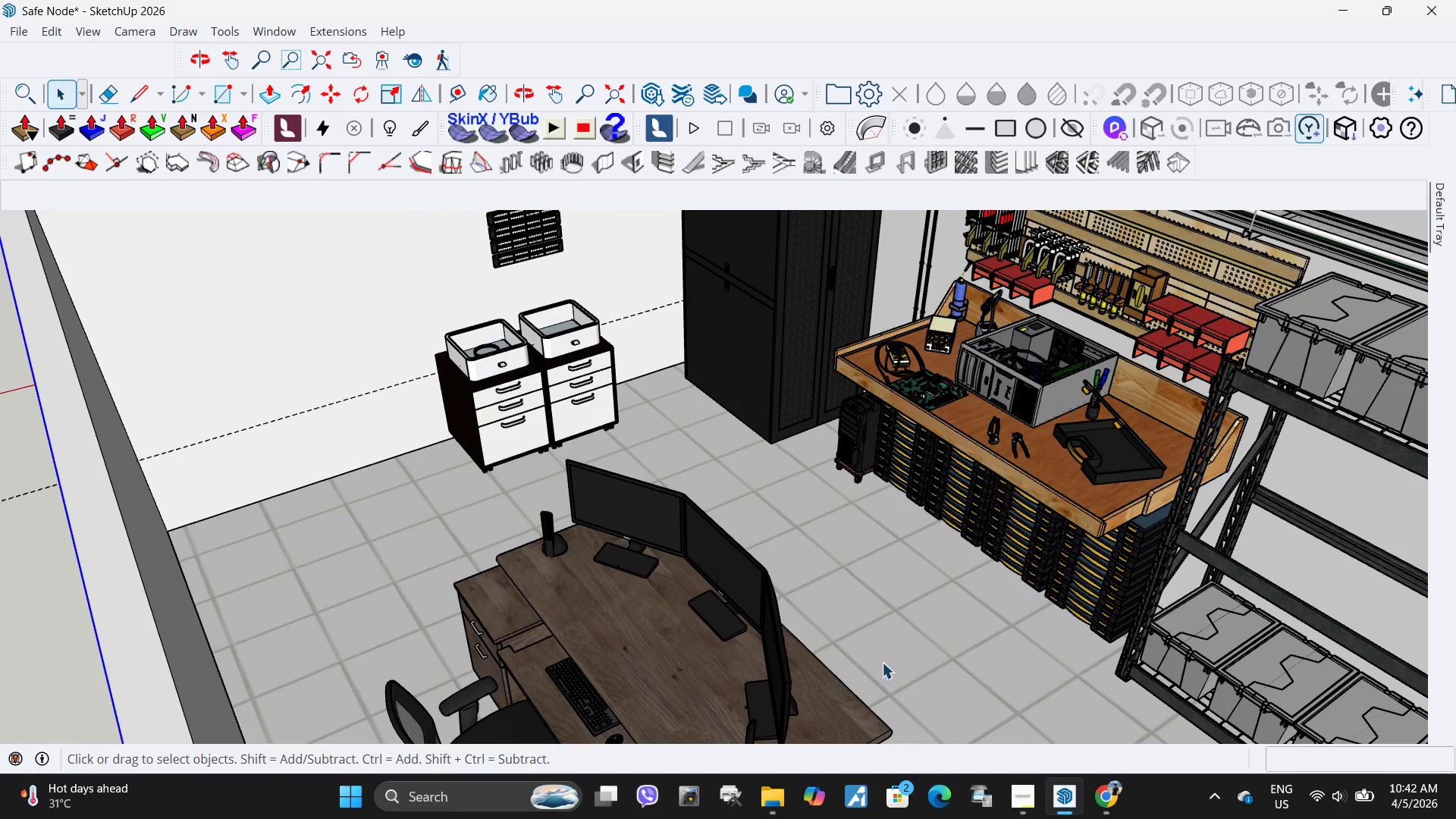 
left_click([1115, 799])
 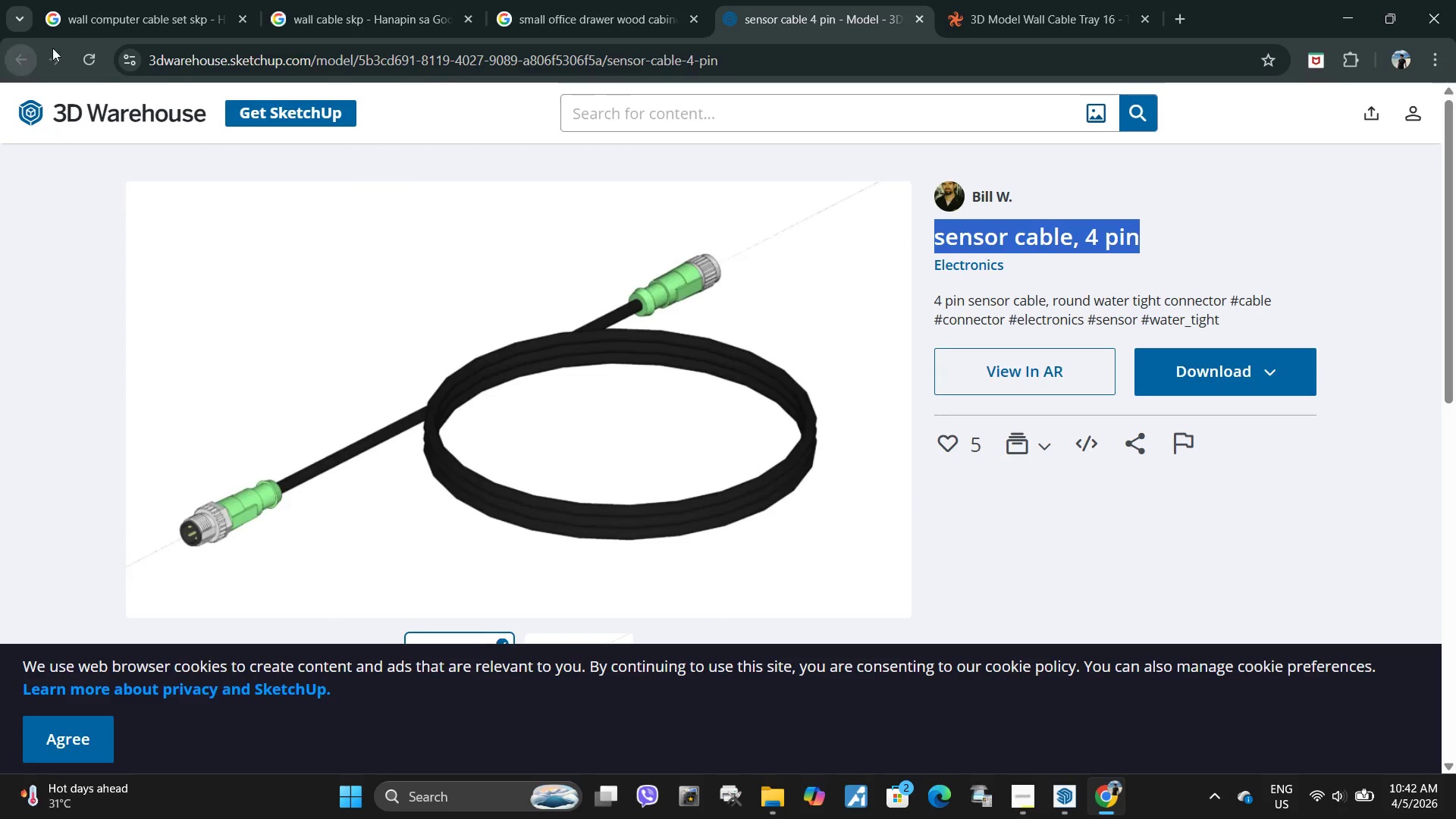 
left_click([587, 0])
 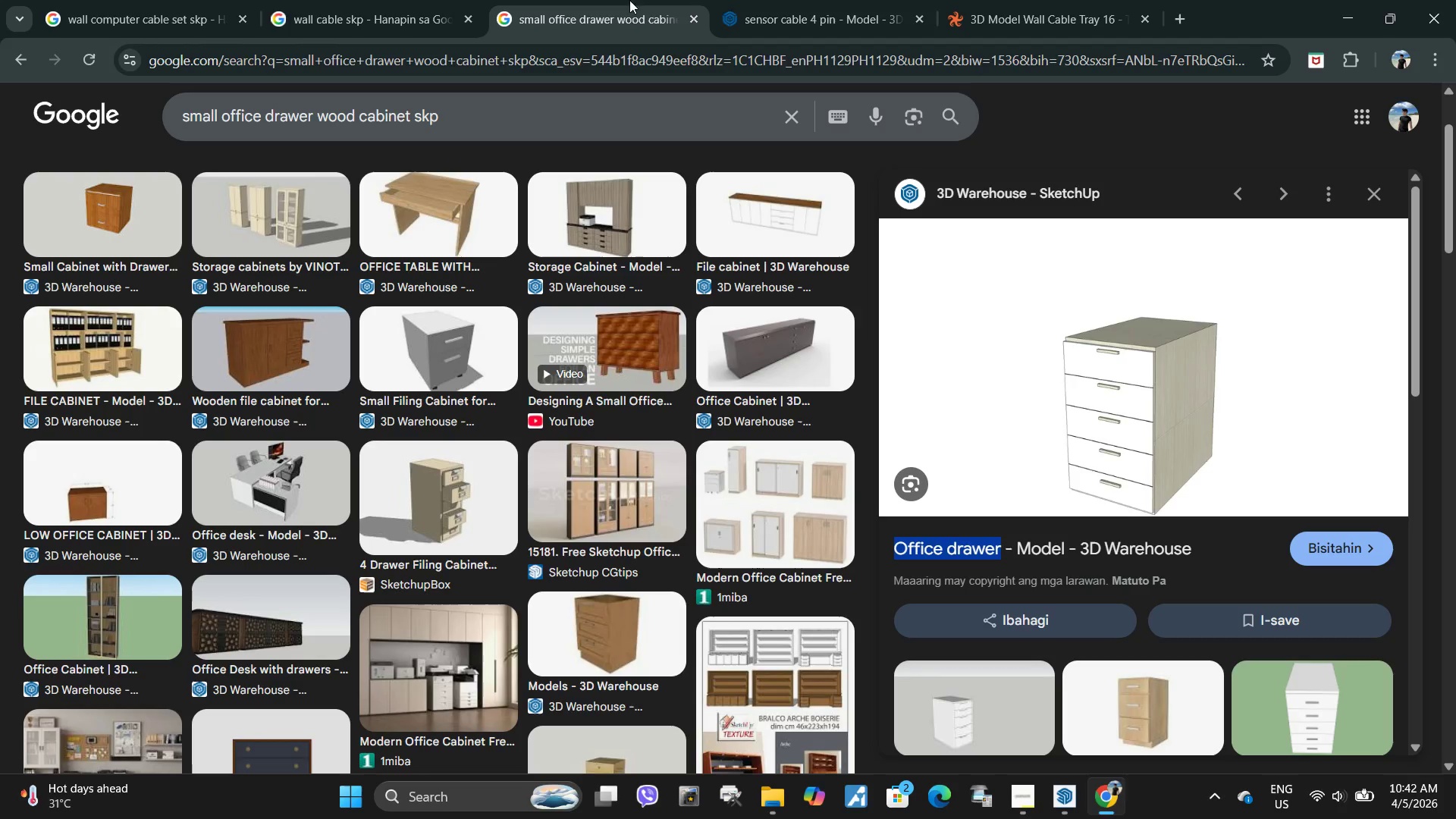 
left_click([794, 0])
 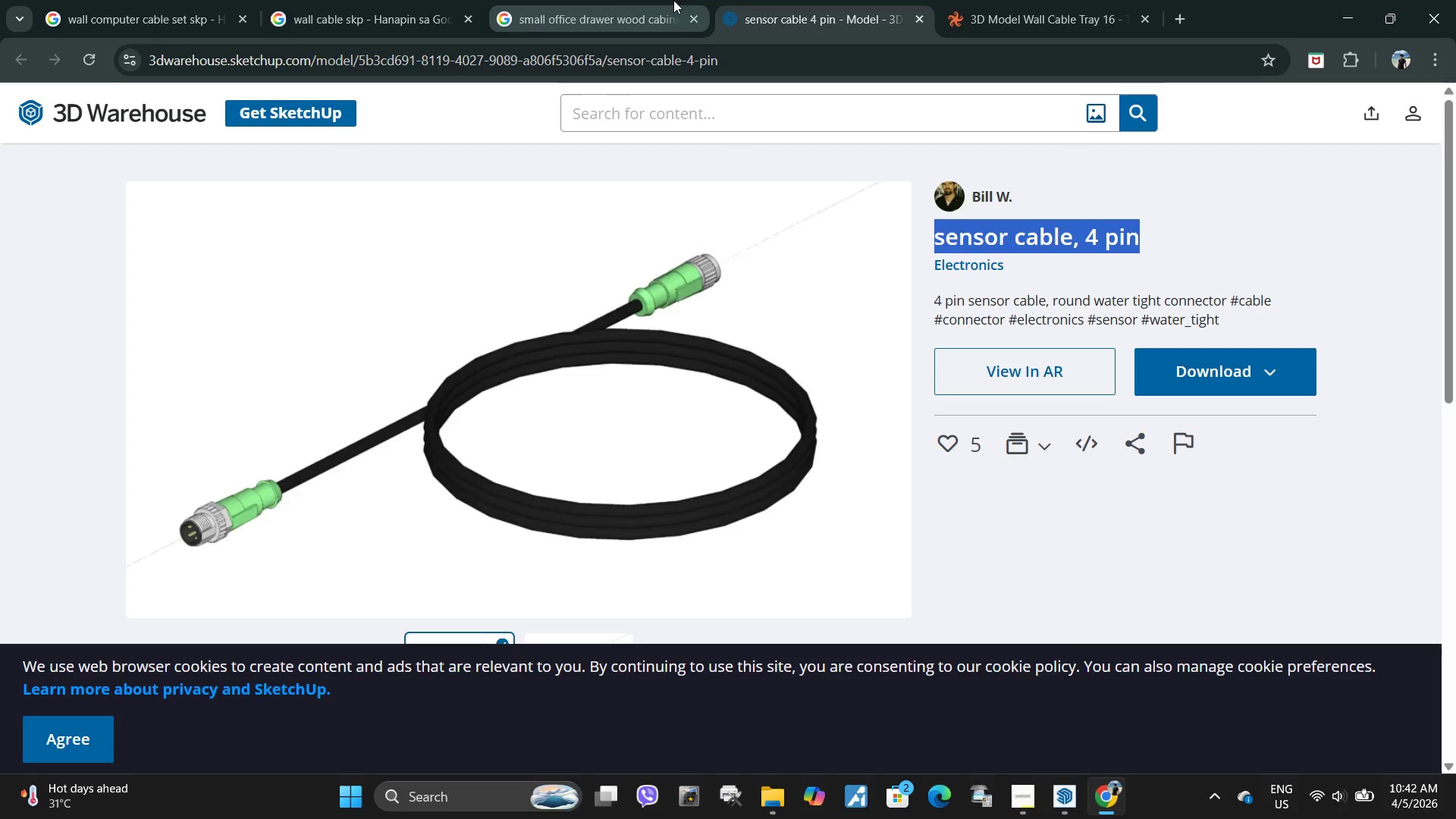 
left_click([621, 0])
 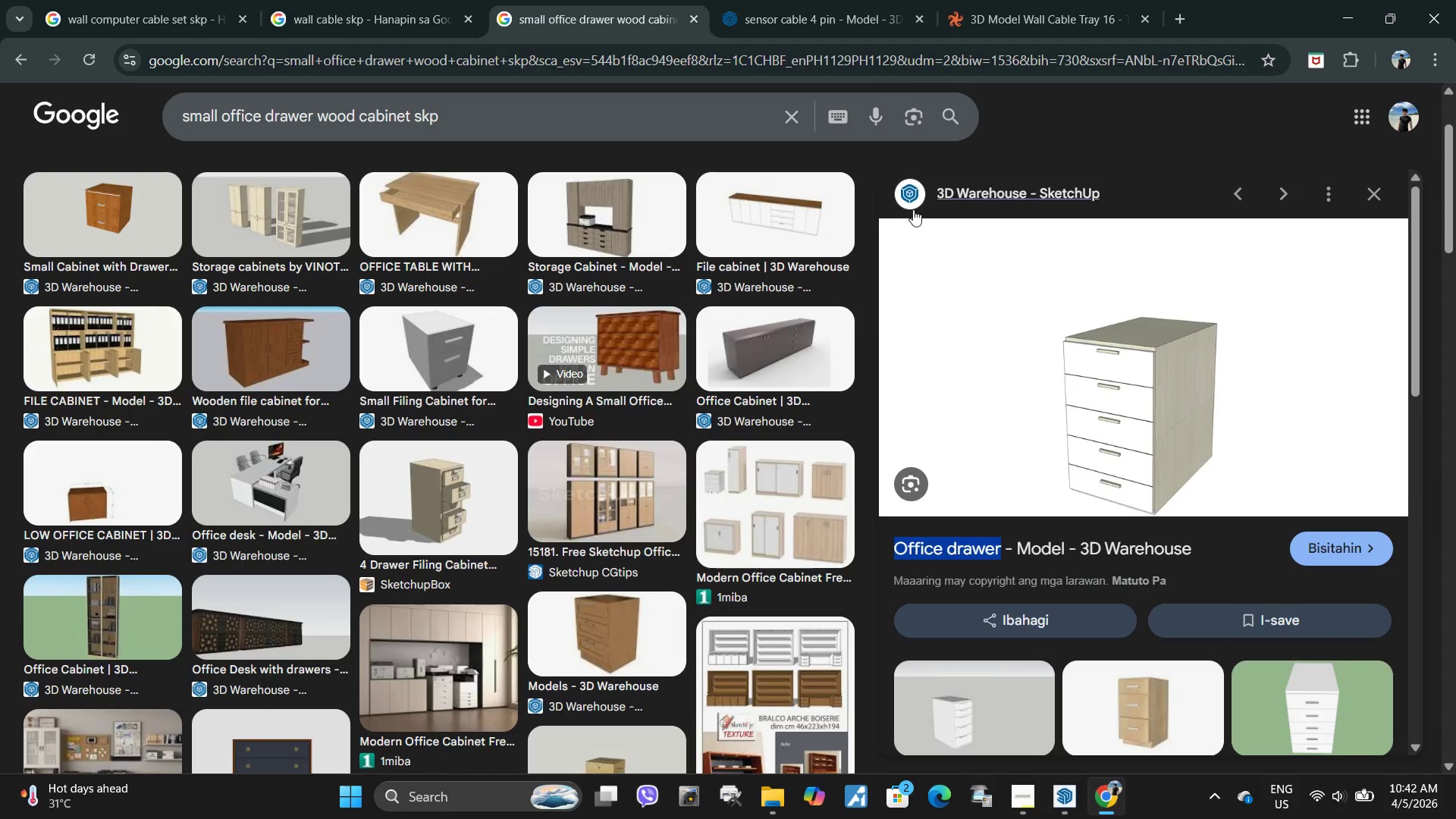 
scroll: coordinate [537, 245], scroll_direction: up, amount: 8.0
 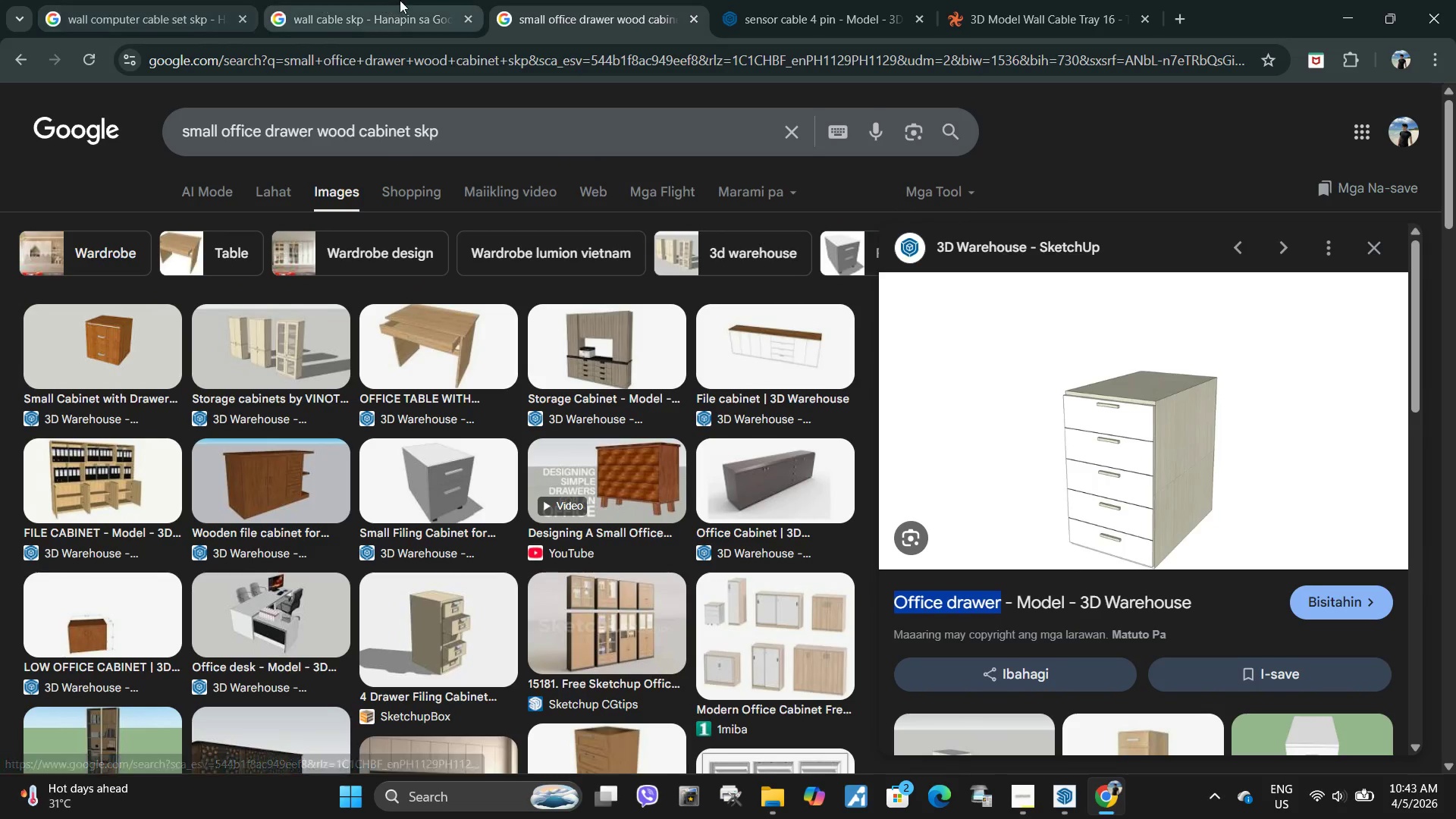 
left_click([400, 0])
 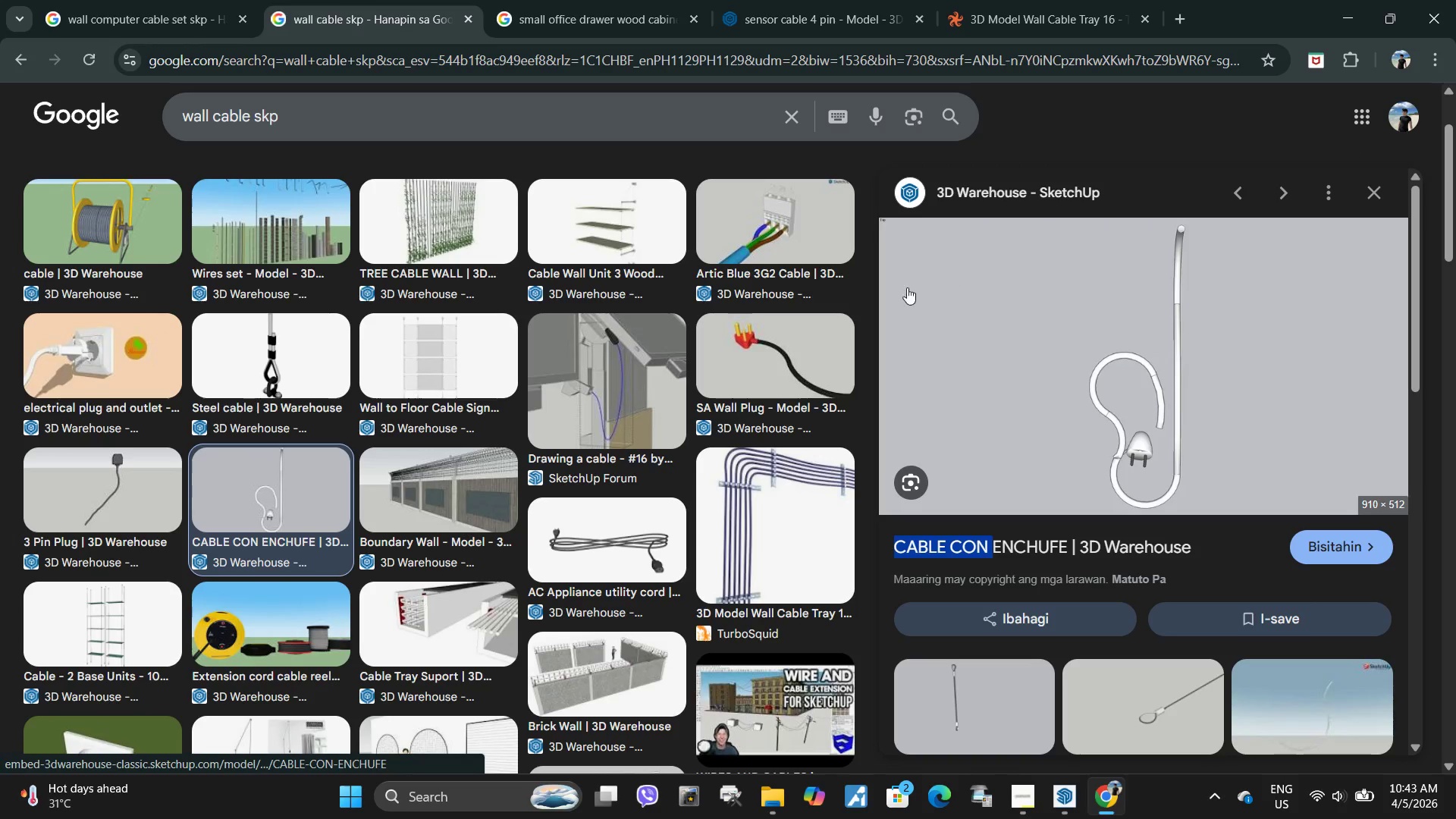 
left_click([733, 0])
 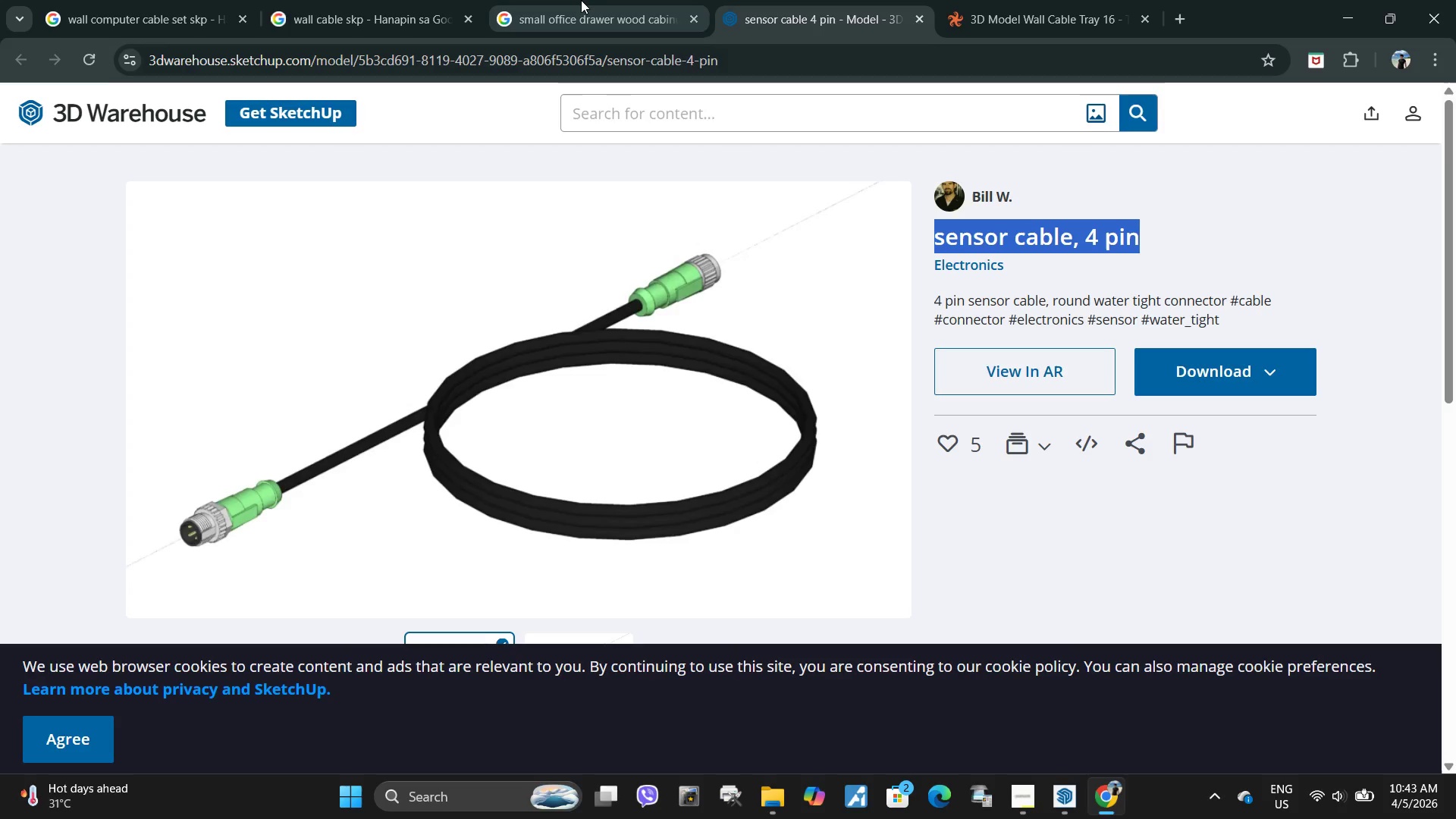 
left_click([581, 0])
 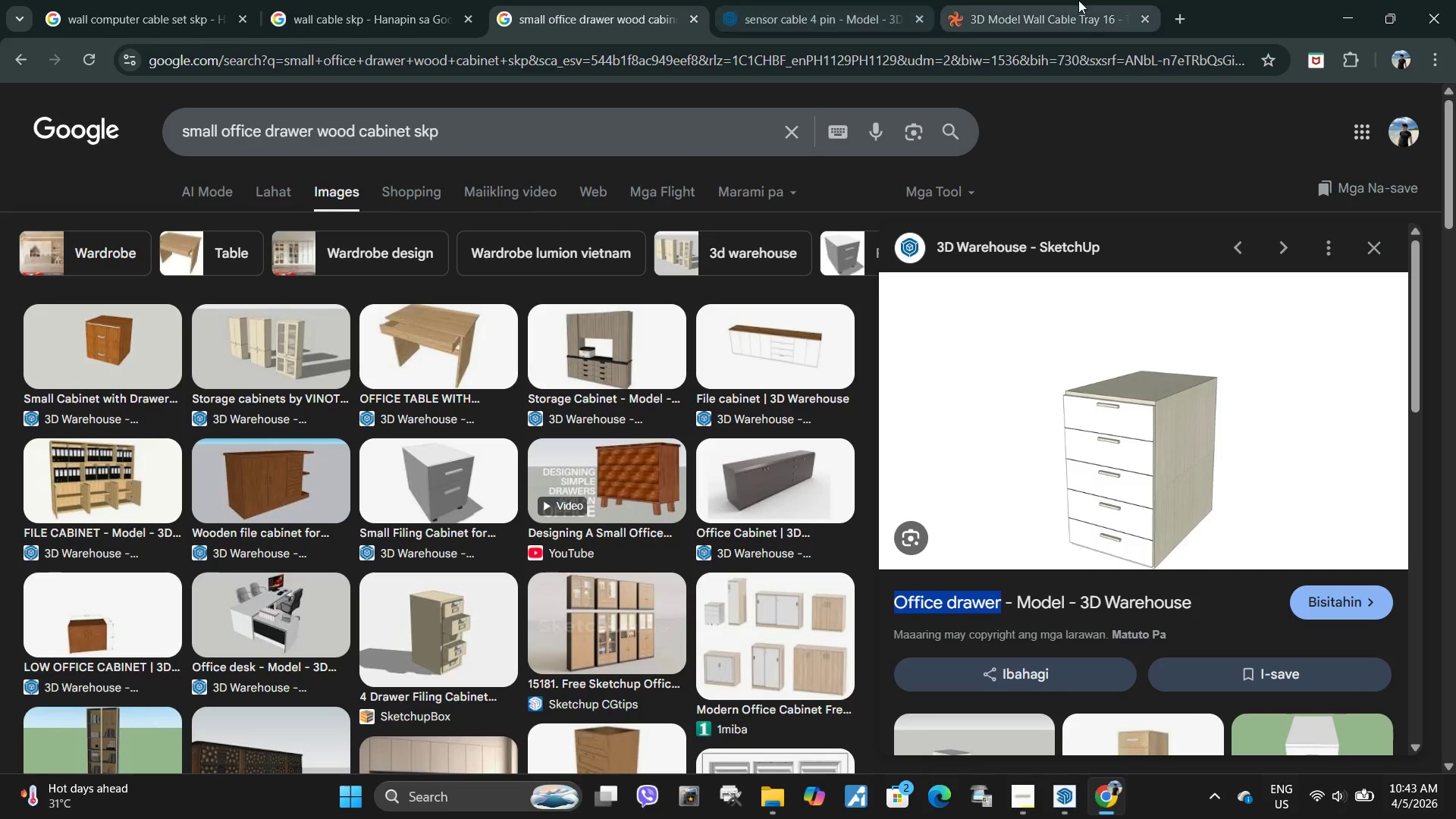 
left_click([1078, 0])
 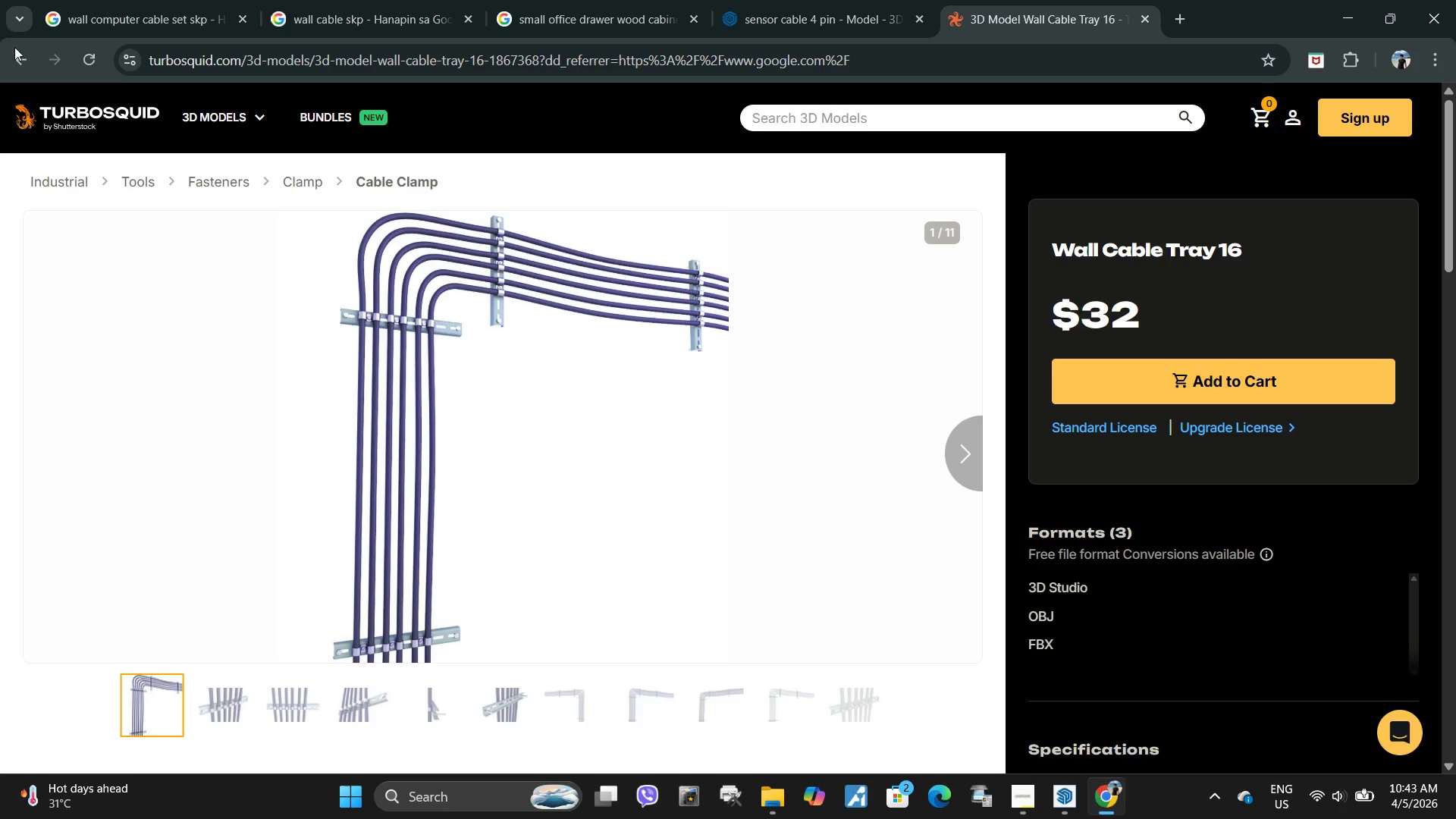 
left_click([21, 57])
 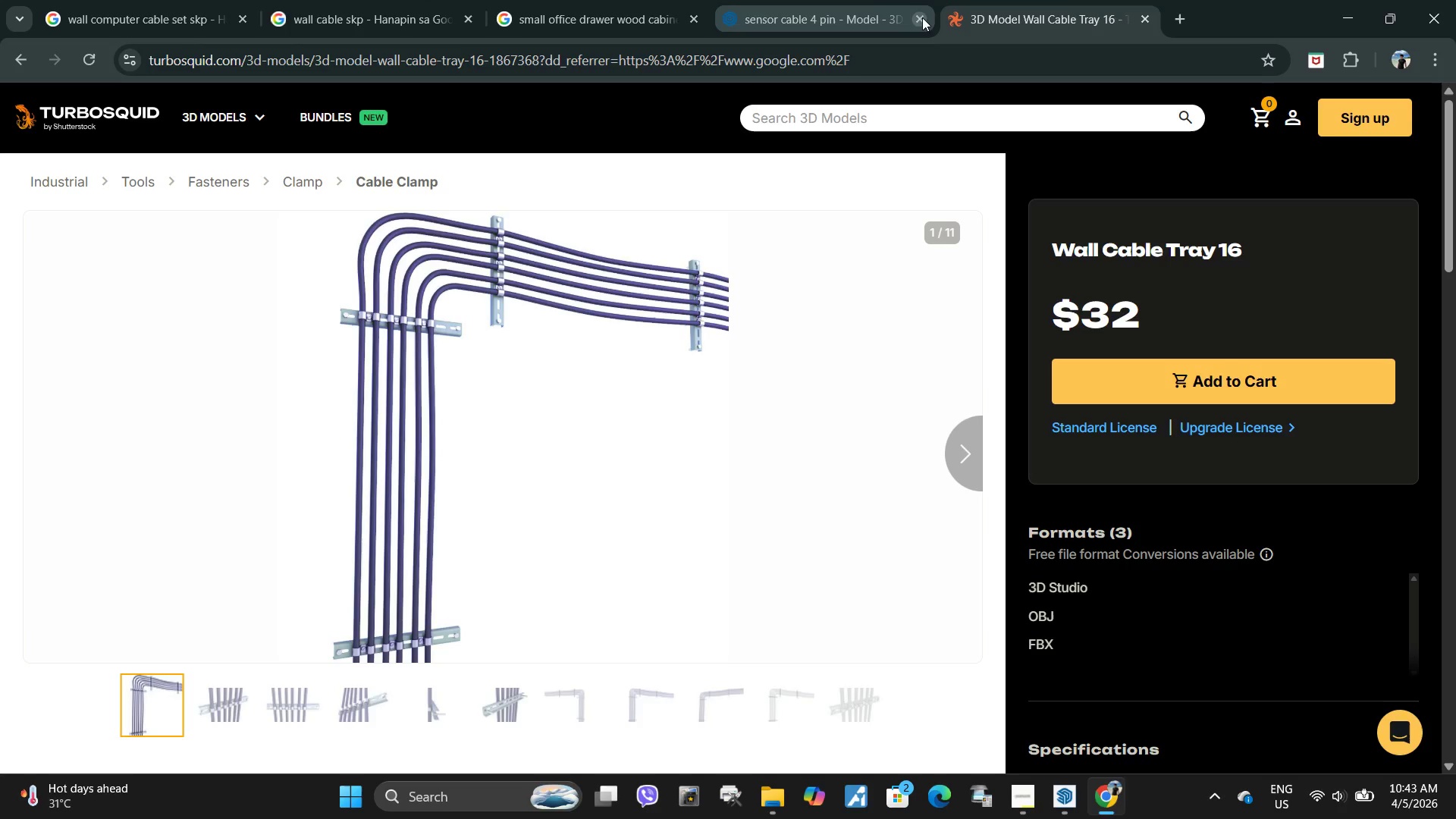 
left_click([887, 19])
 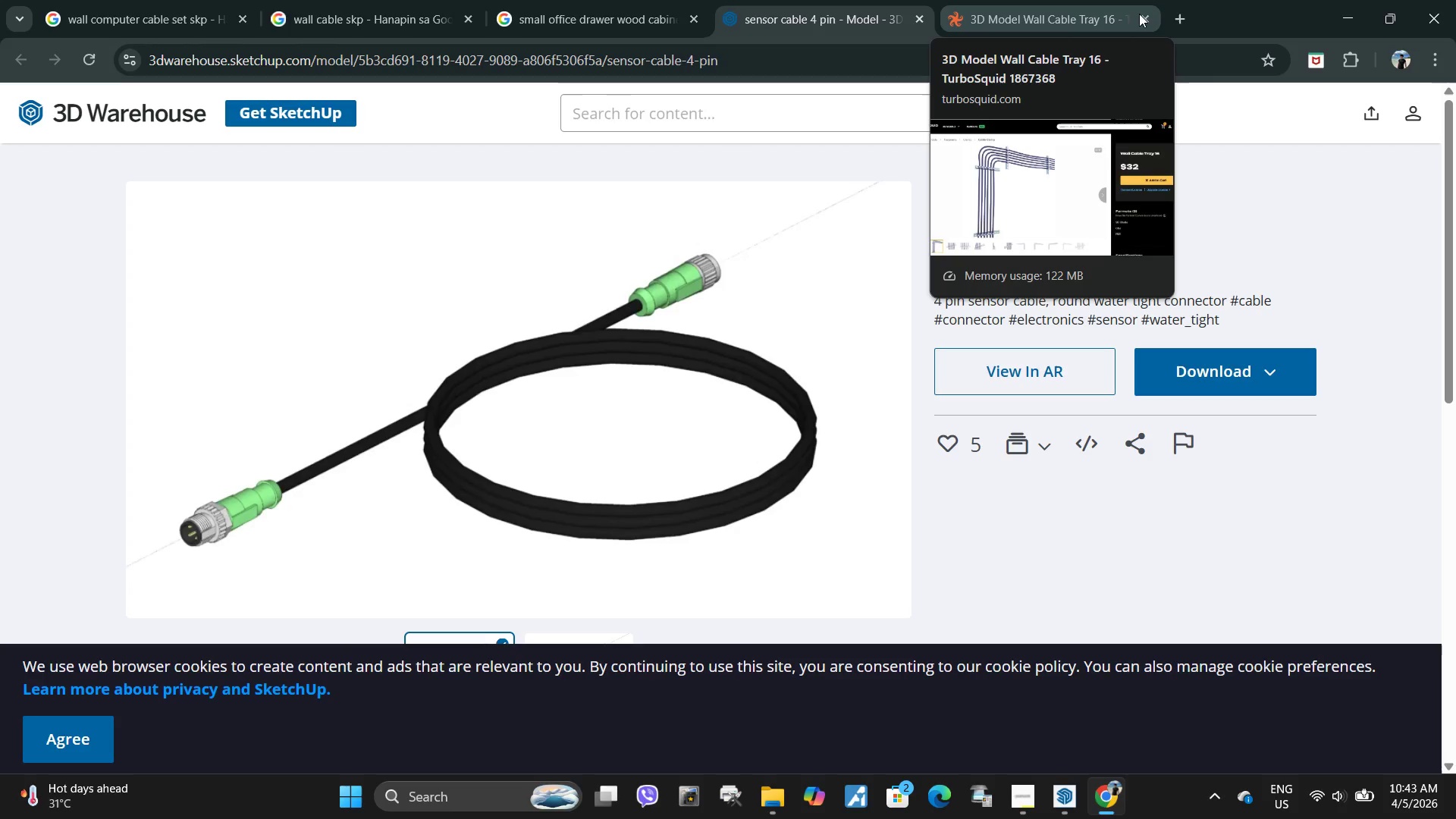 
left_click([1141, 14])
 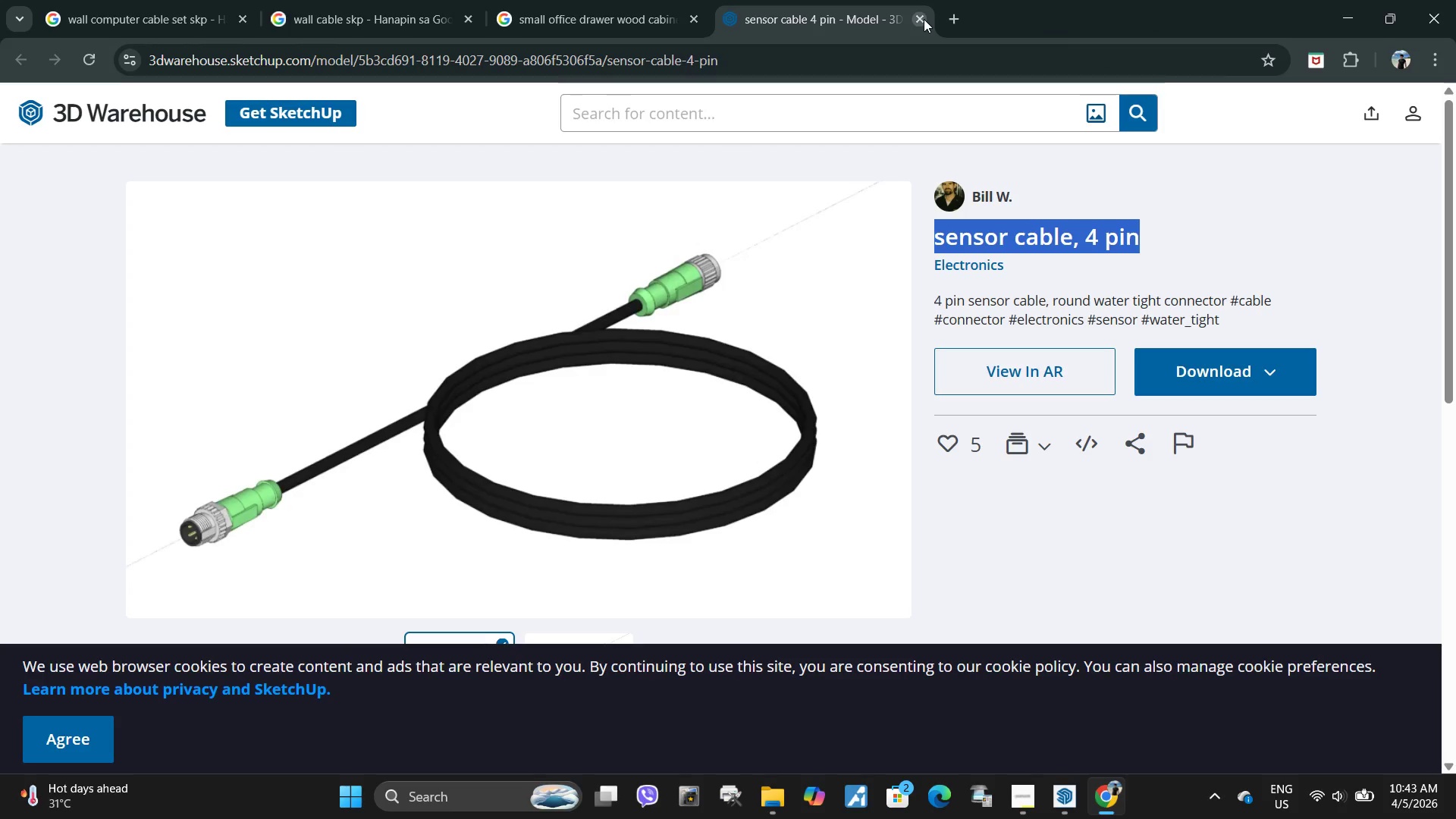 
double_click([587, 0])
 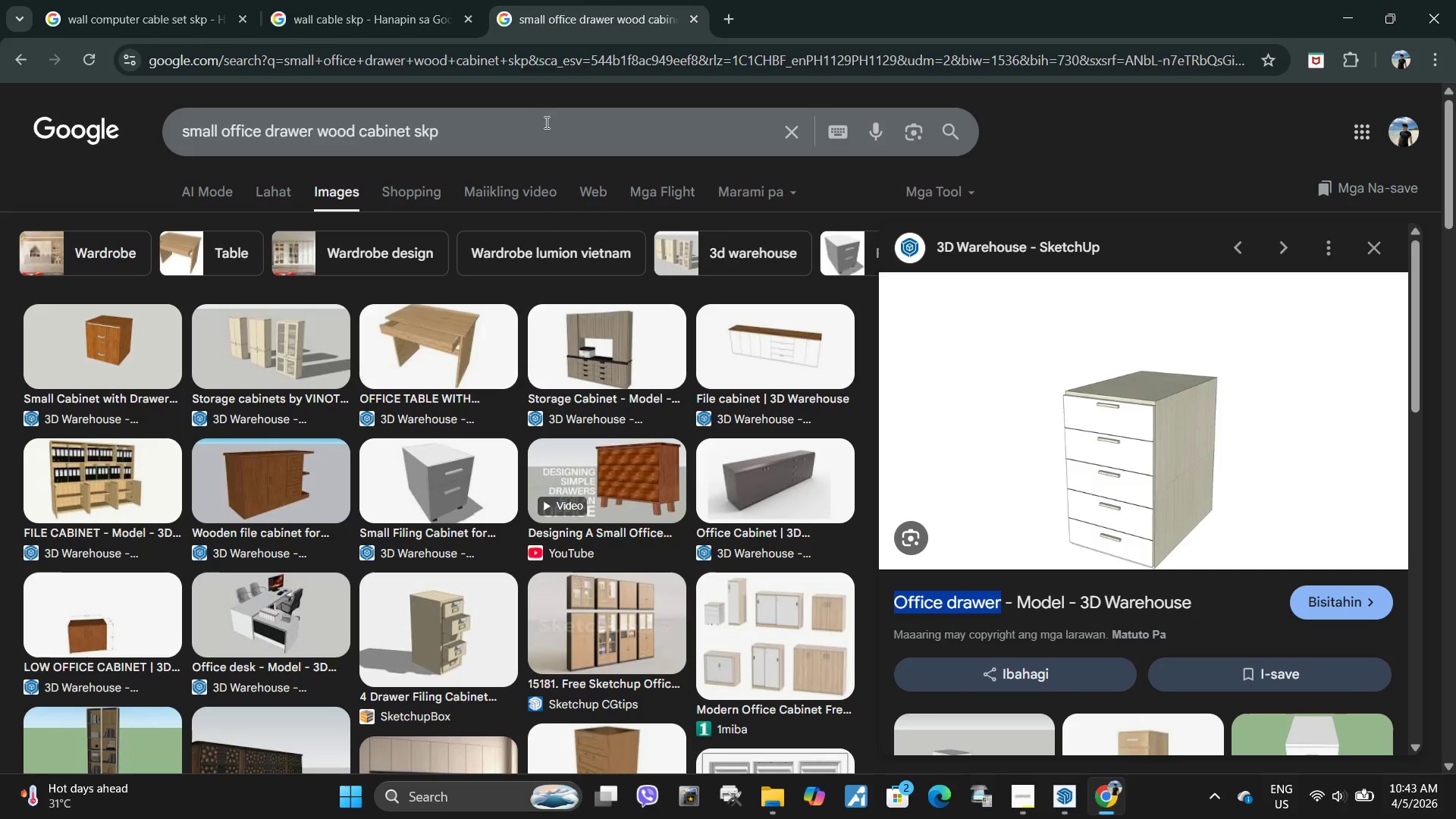 
left_click_drag(start_coordinate=[545, 122], to_coordinate=[0, 64])
 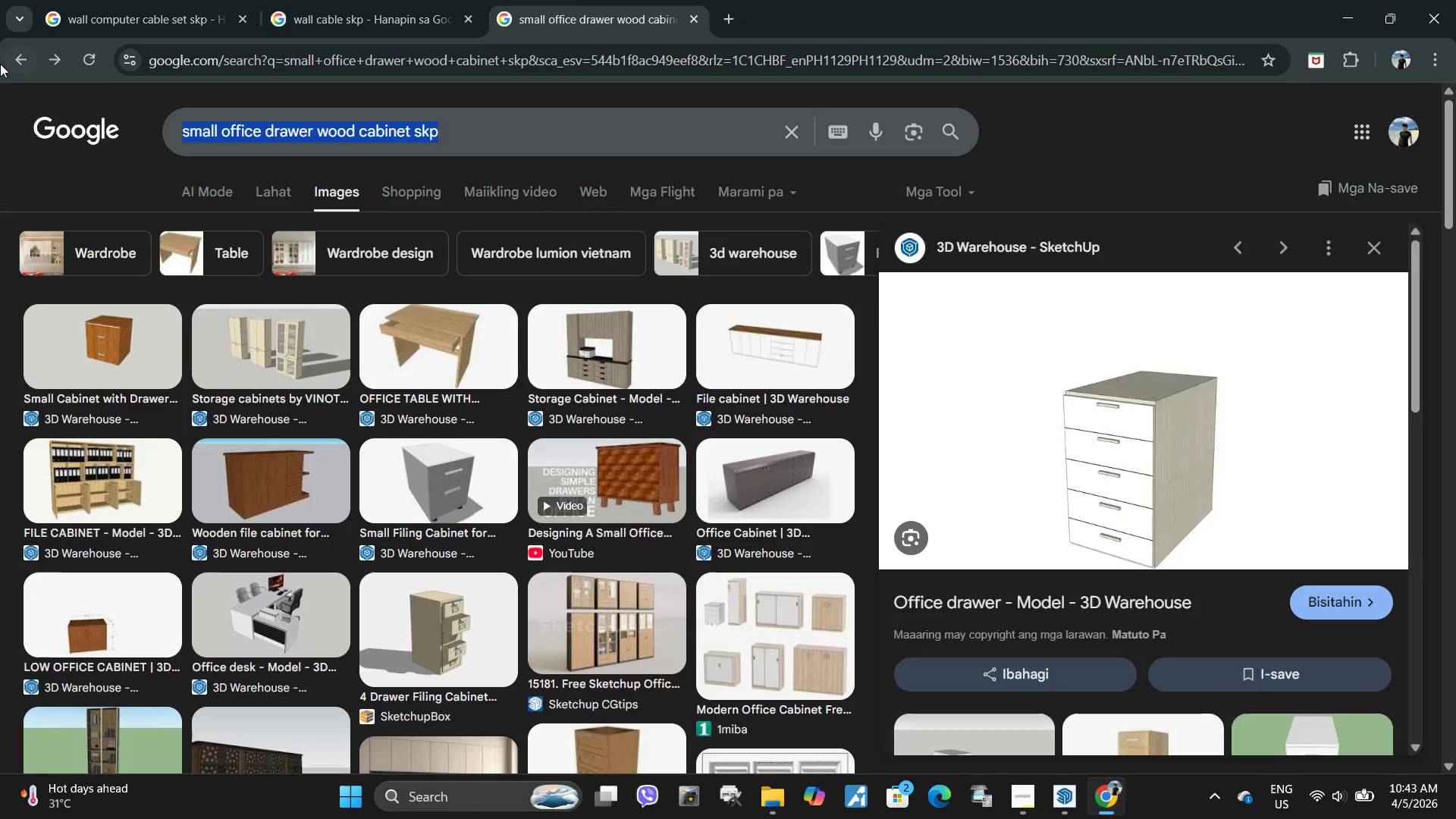 
double_click([0, 64])
 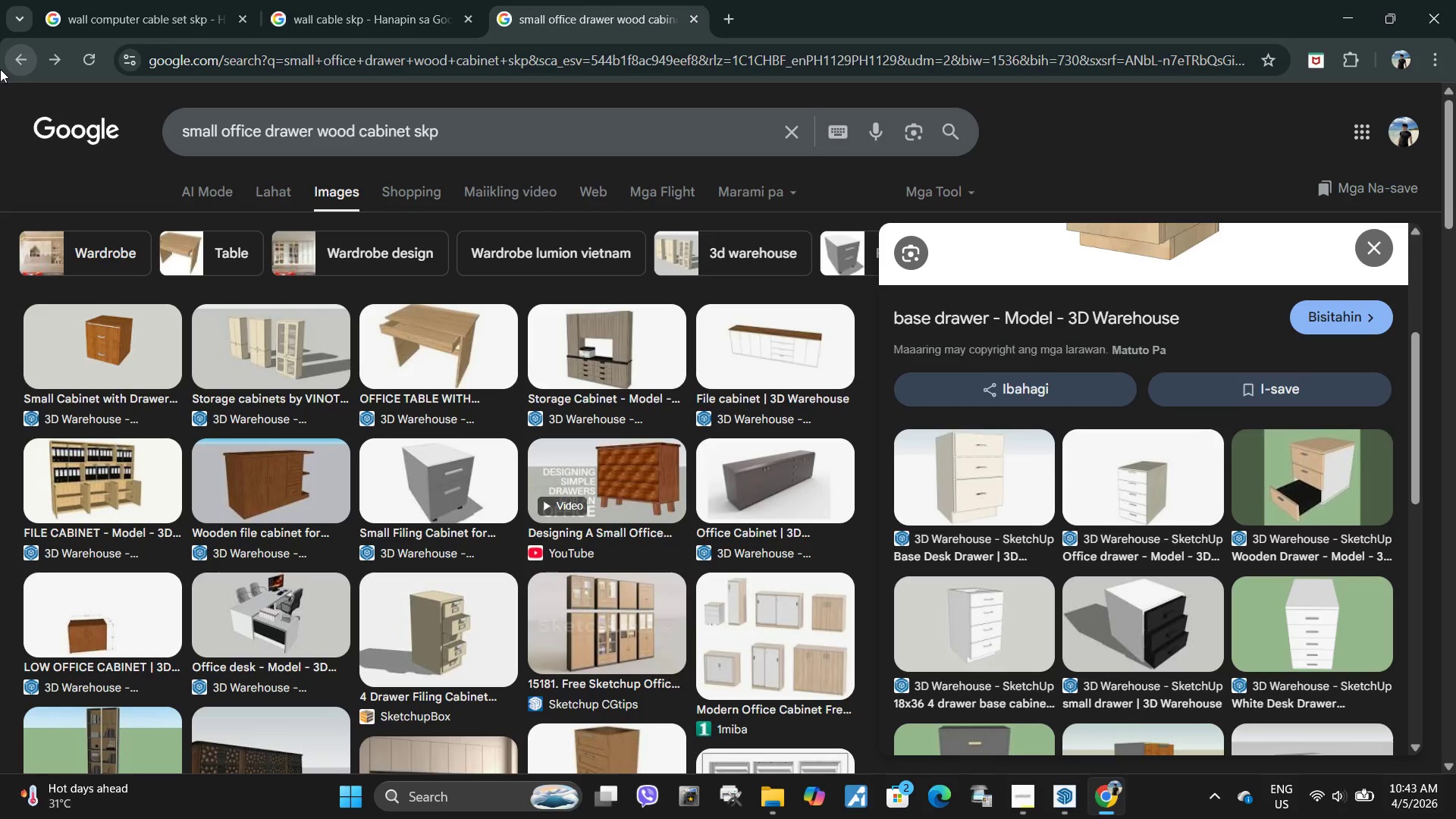 
type(circular cable)
 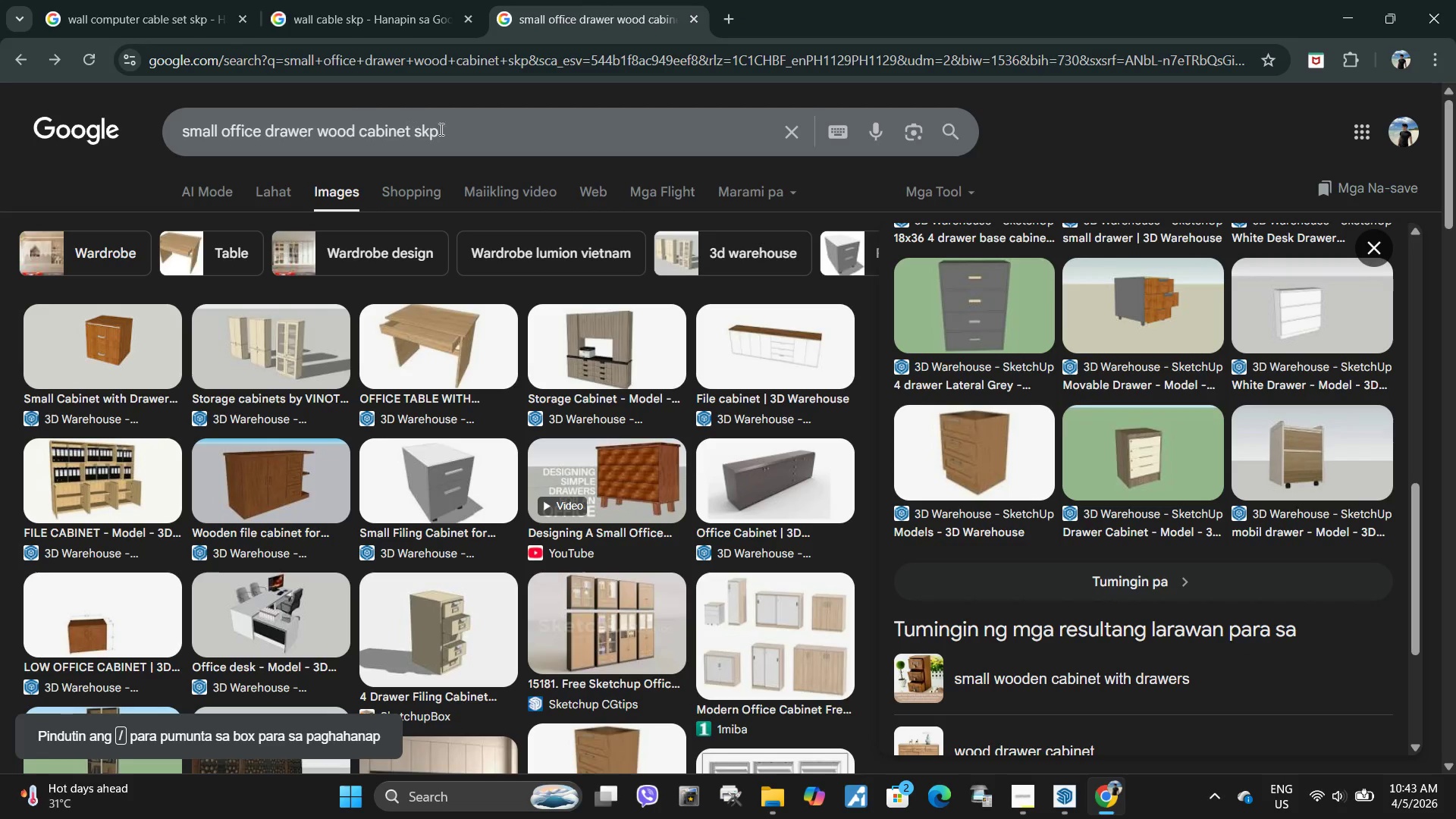 
left_click_drag(start_coordinate=[460, 131], to_coordinate=[52, 124])
 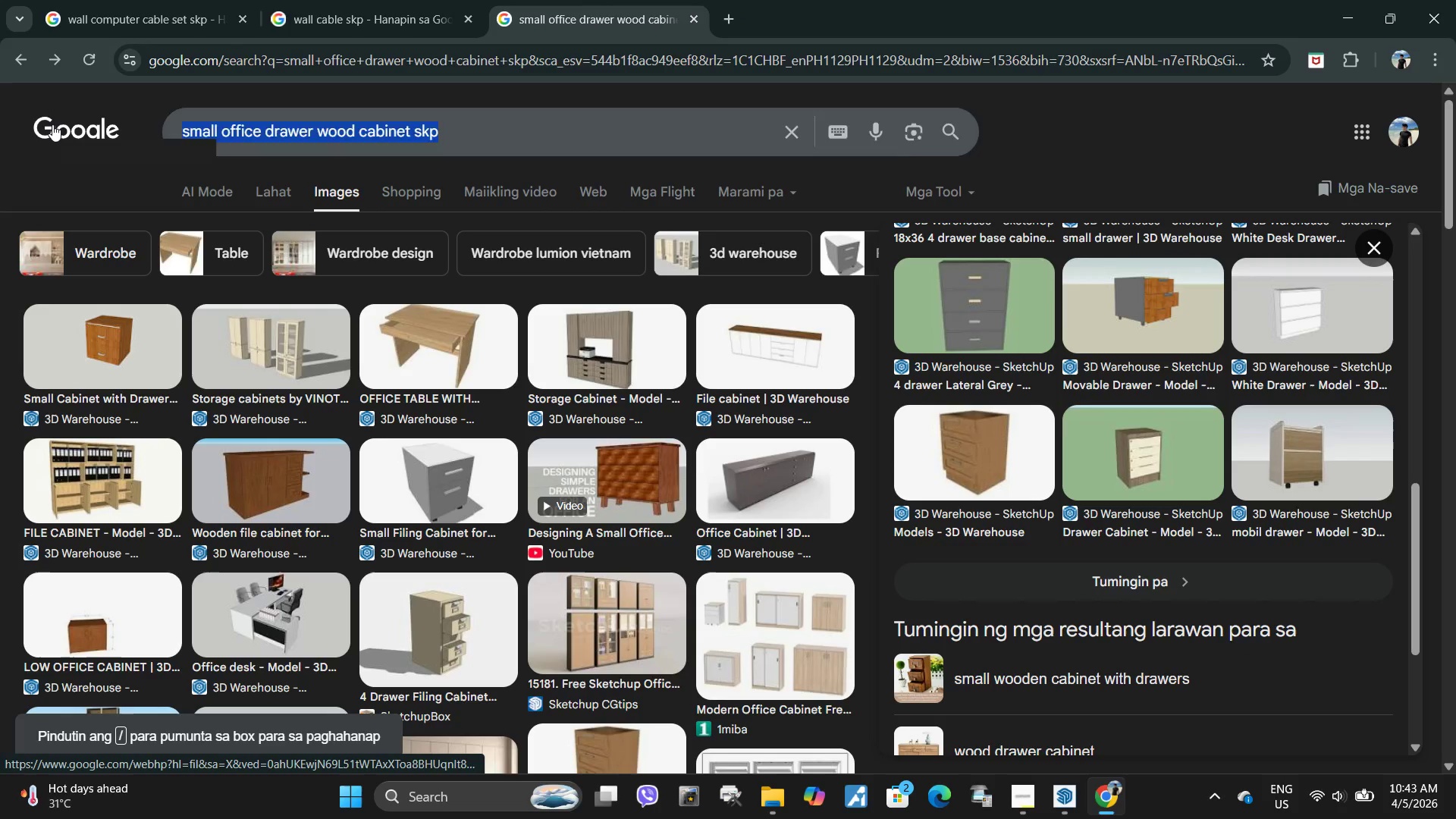 
type(circular cable kp)
 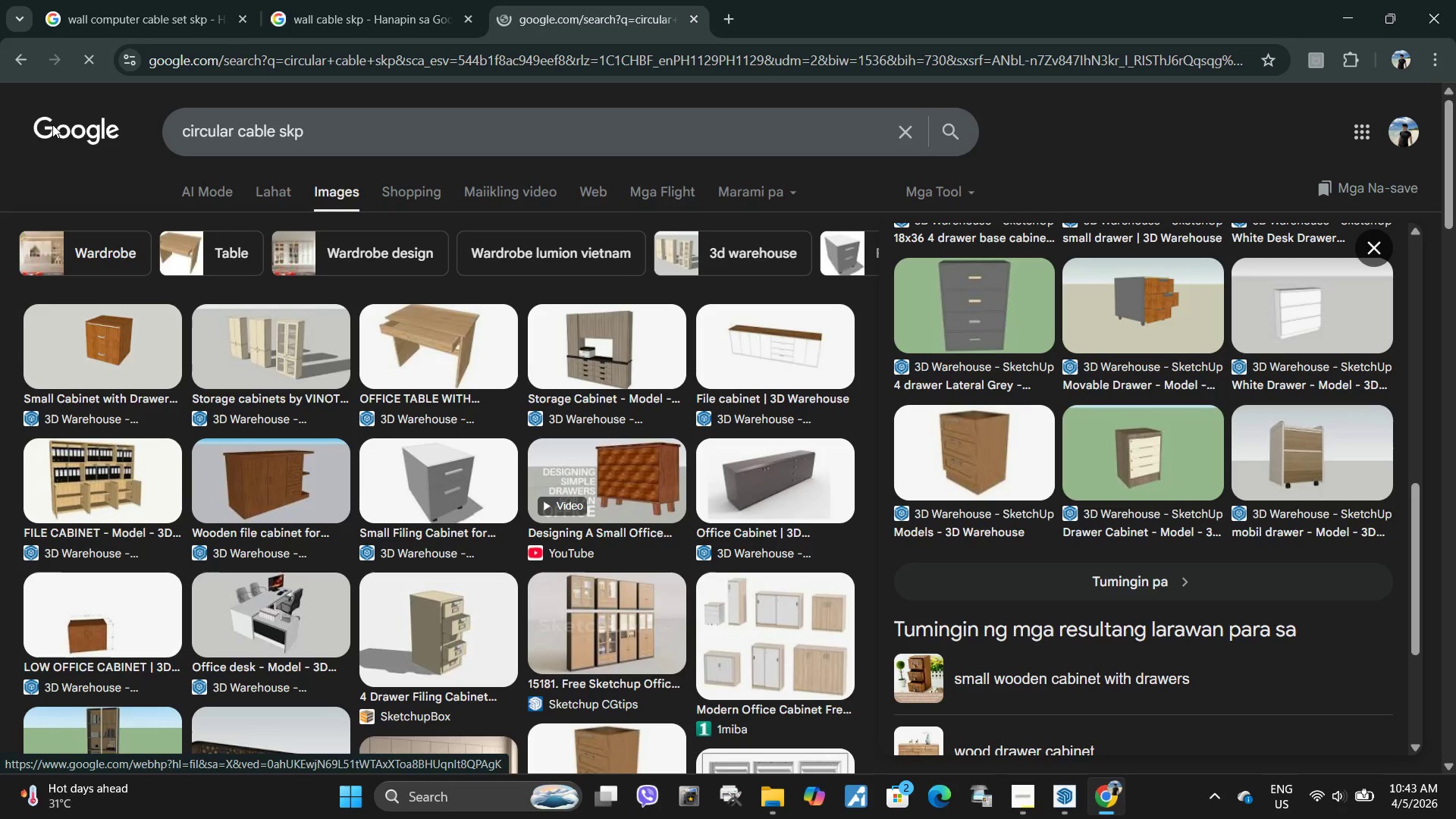 
key(Enter)
 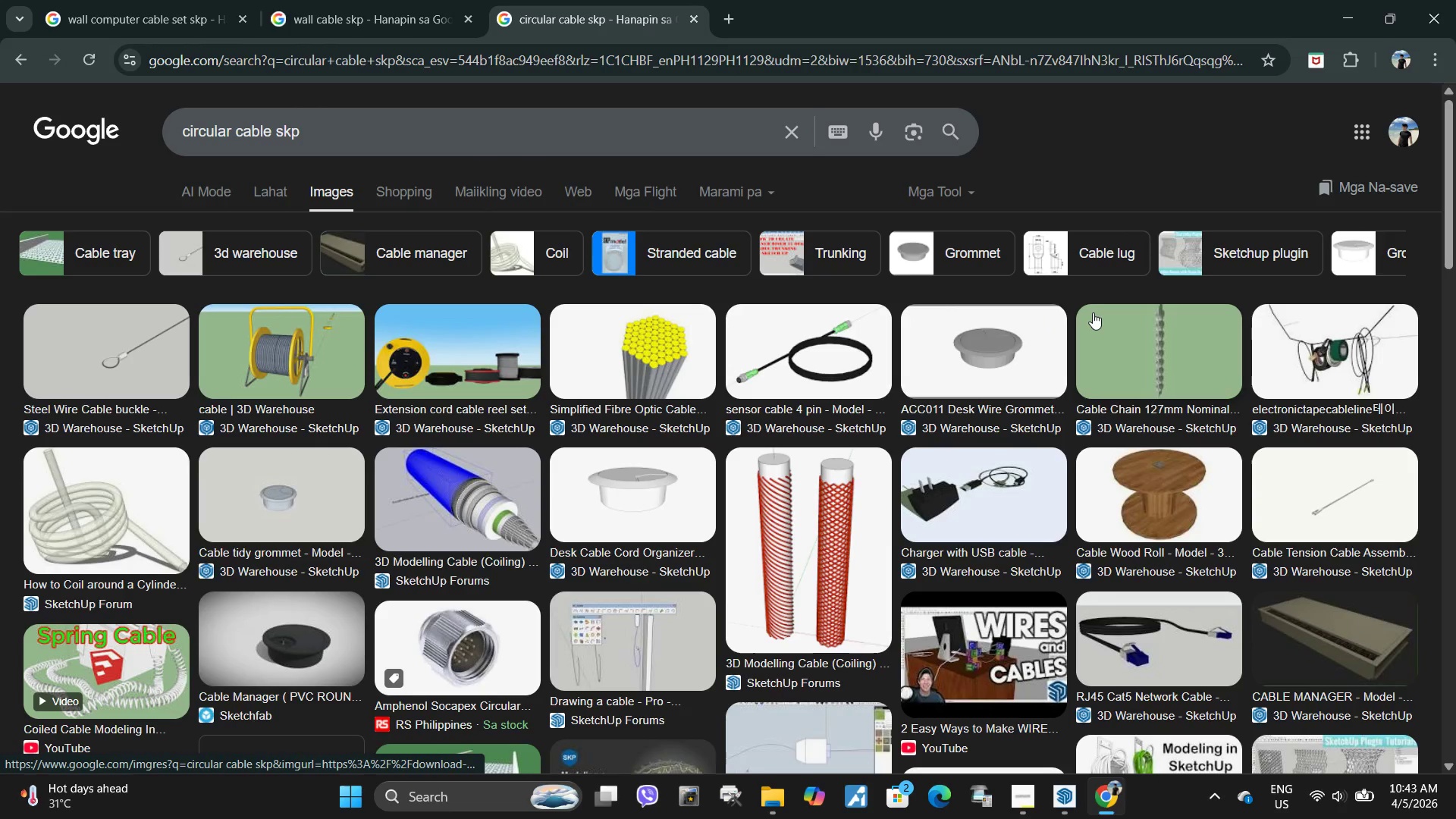 
wait(10.39)
 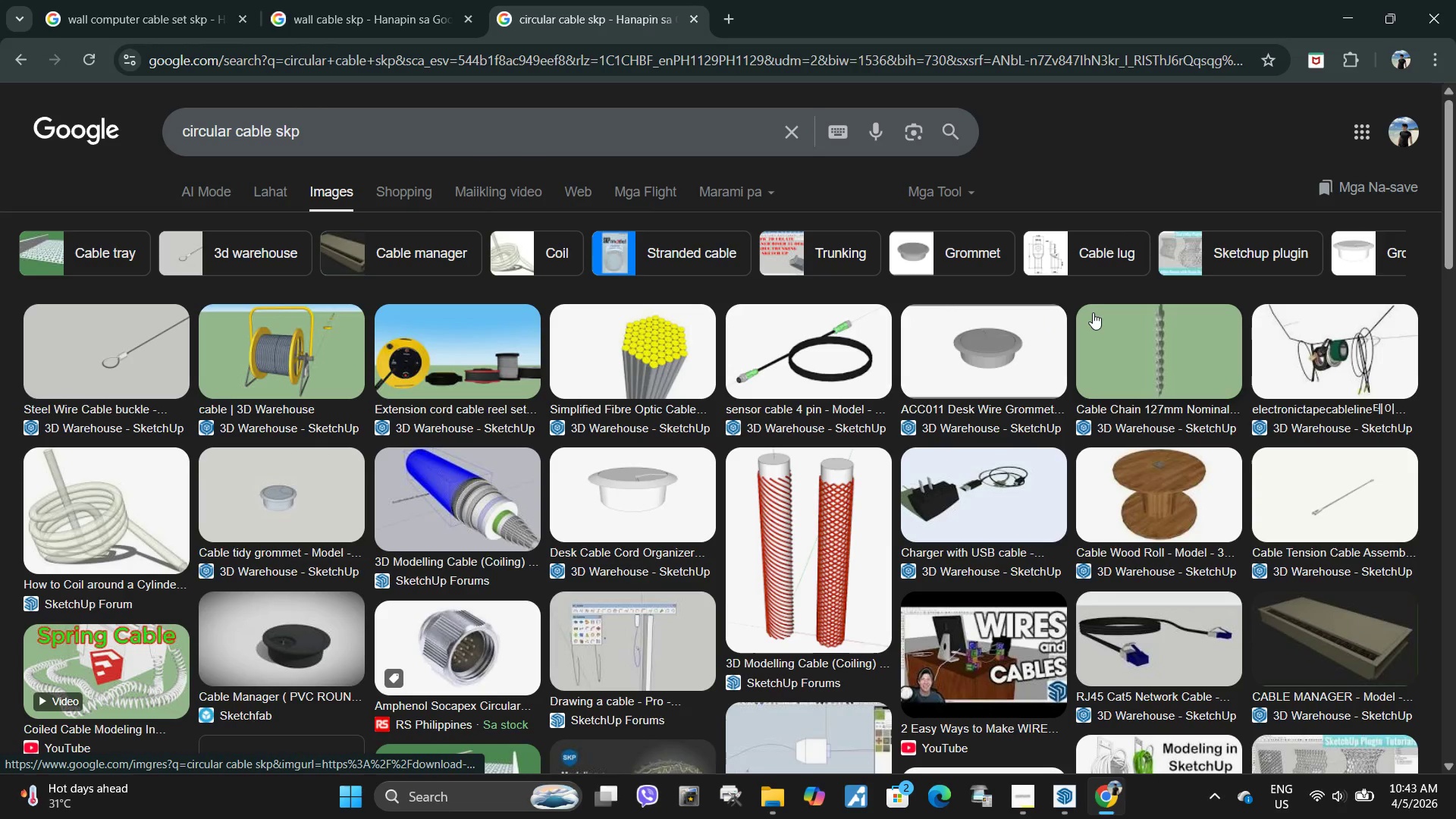 
double_click([805, 356])
 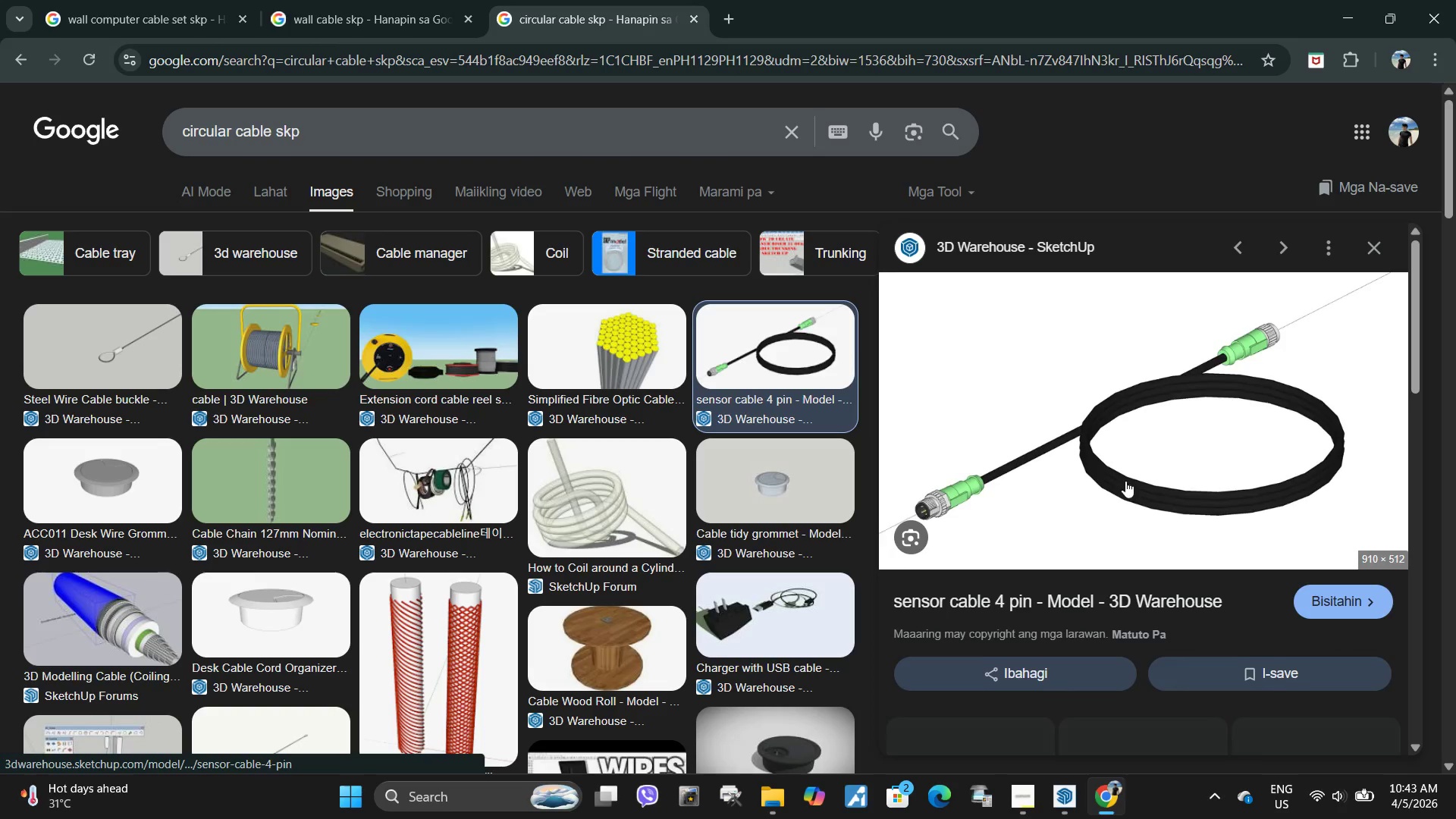 
scroll: coordinate [1128, 505], scroll_direction: down, amount: 3.0
 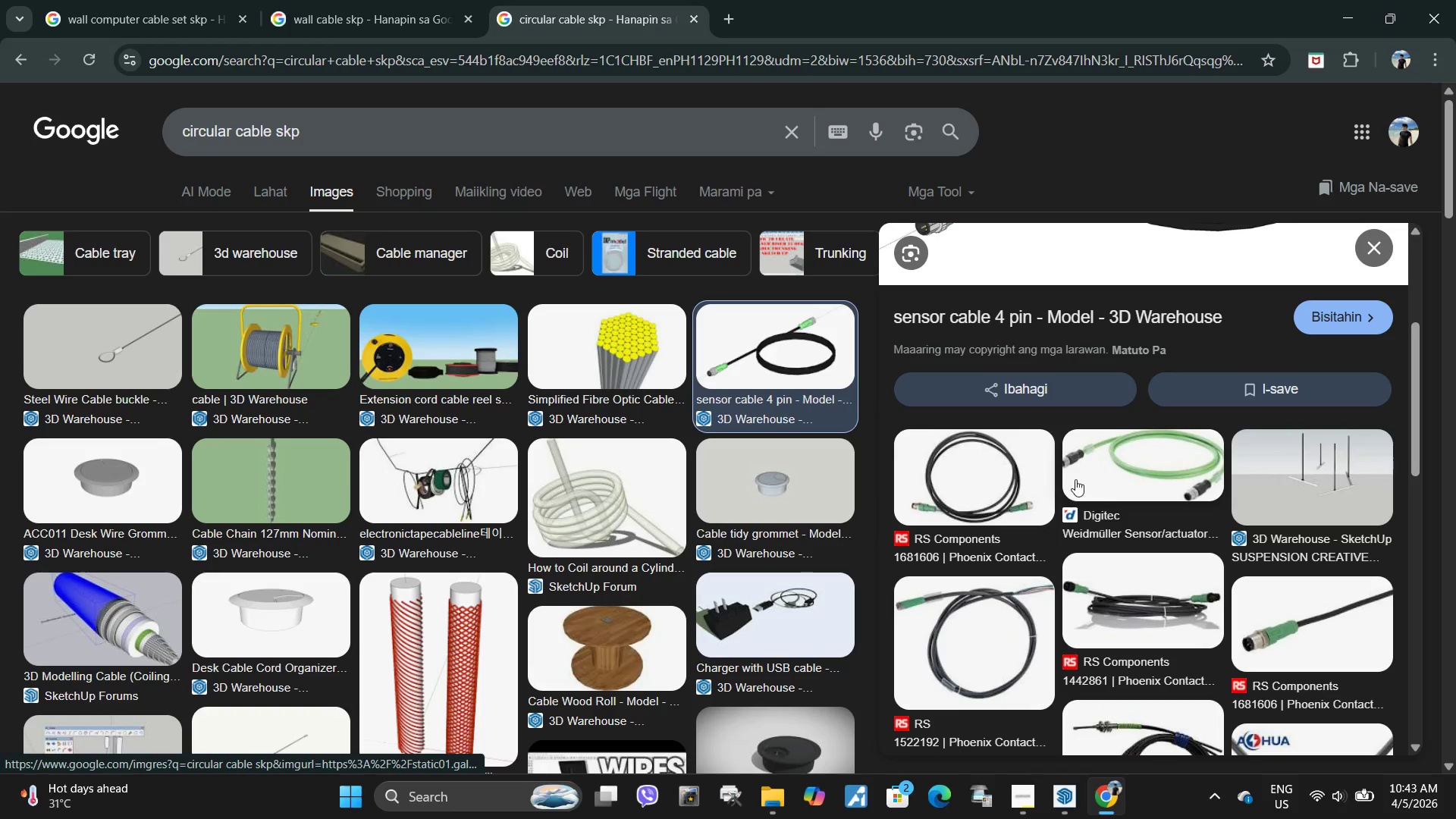 
scroll: coordinate [1025, 474], scroll_direction: up, amount: 3.0
 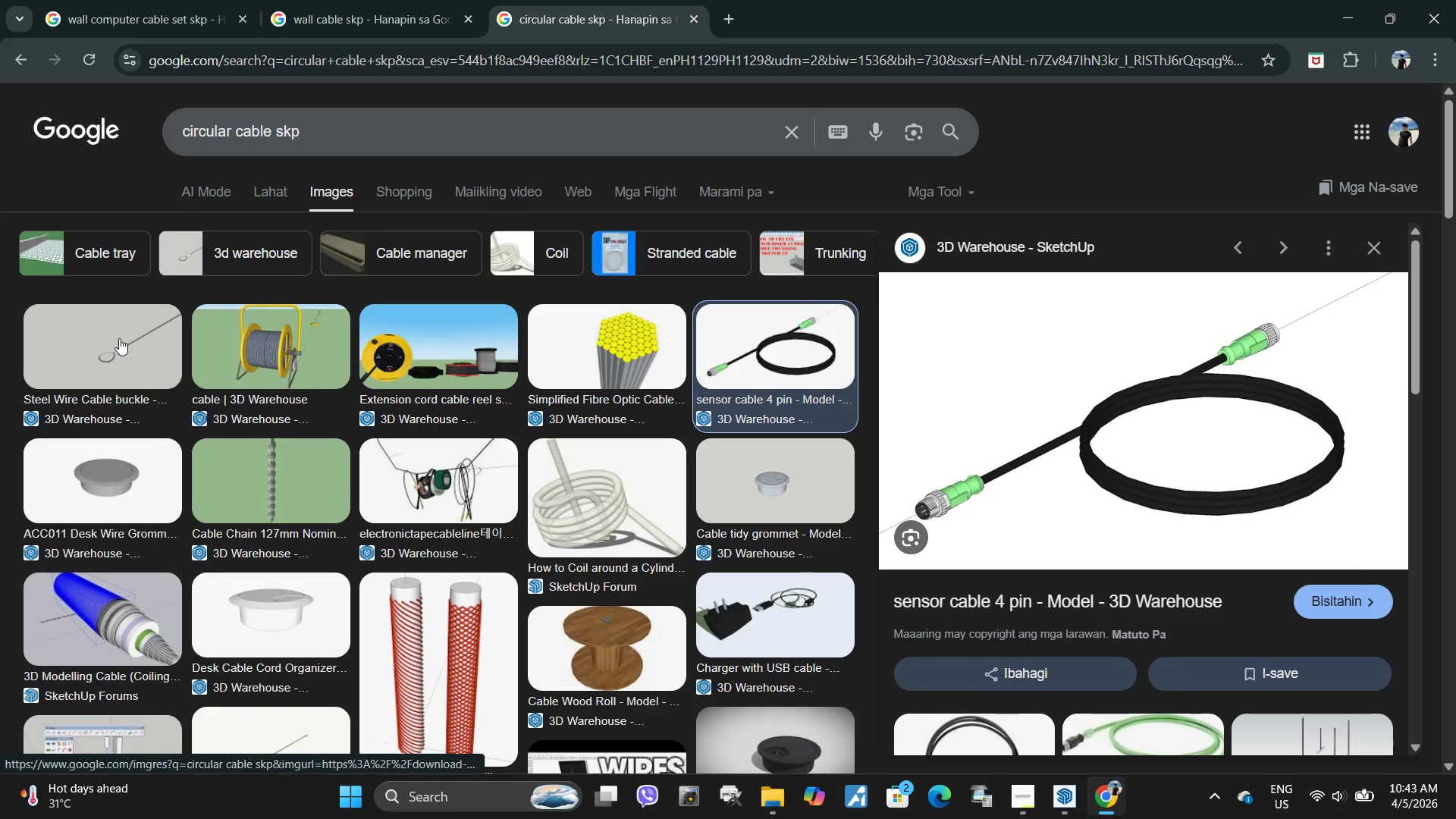 
left_click([111, 347])
 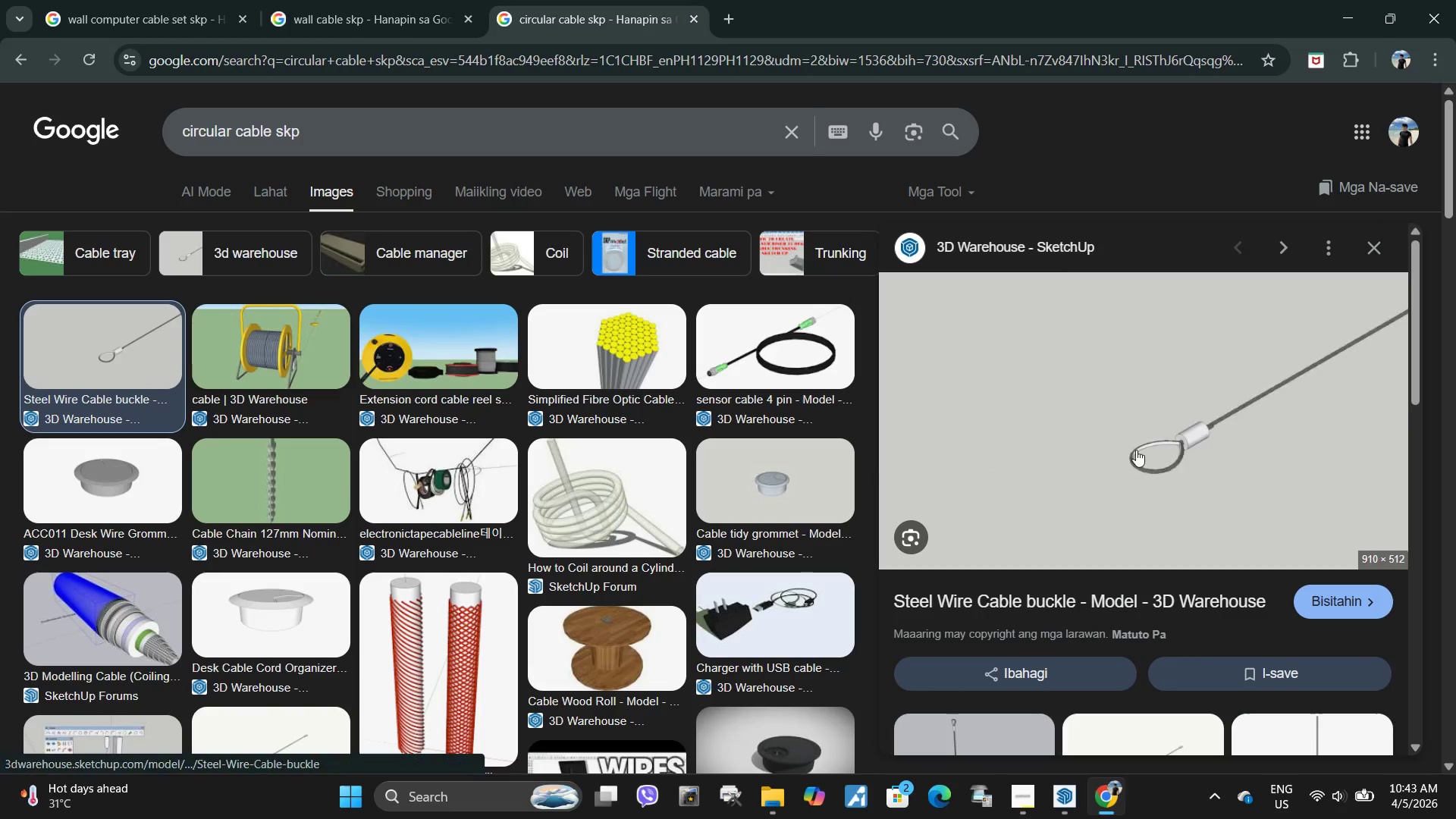 
scroll: coordinate [1137, 465], scroll_direction: down, amount: 4.0
 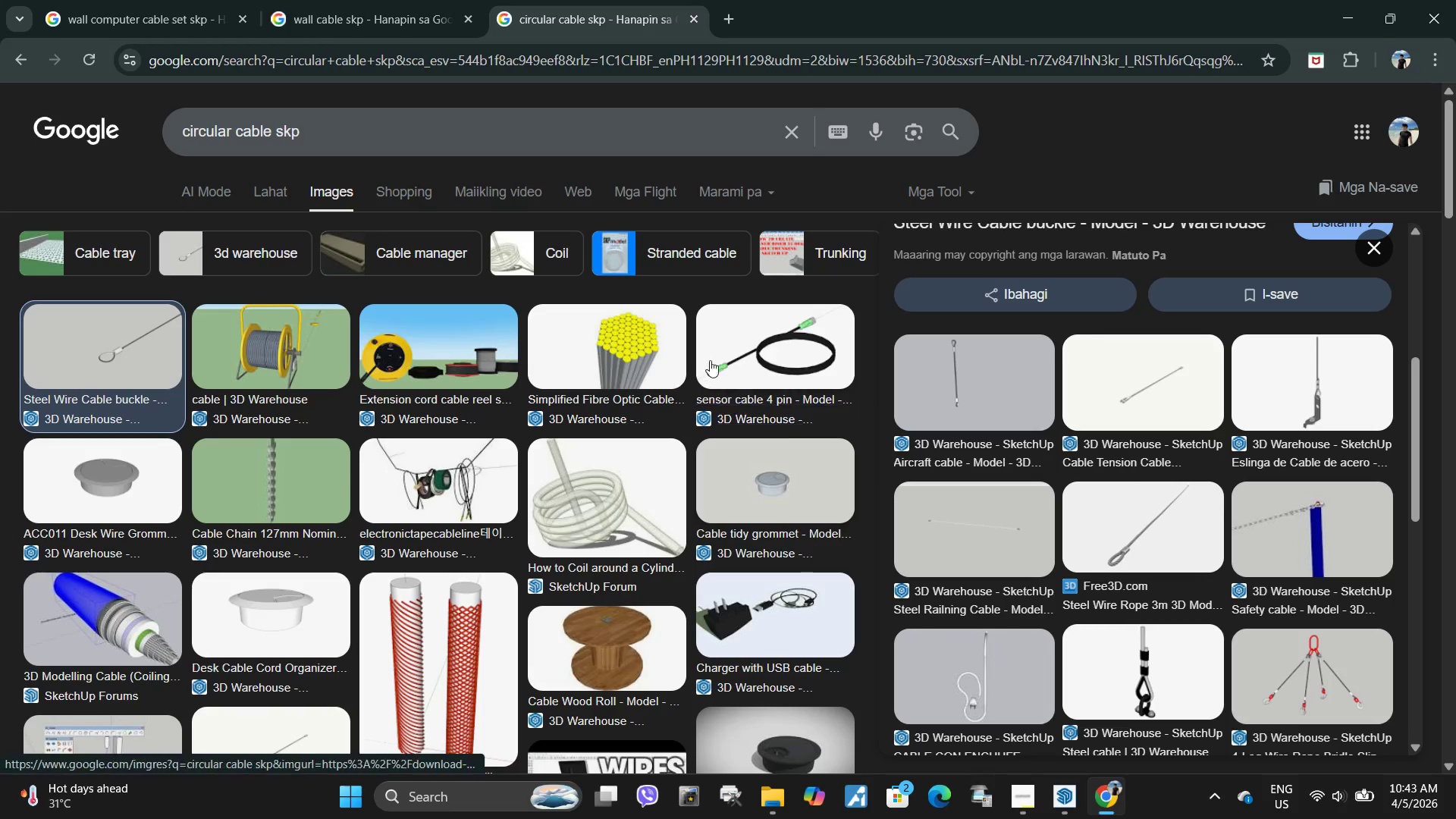 
left_click([748, 347])
 